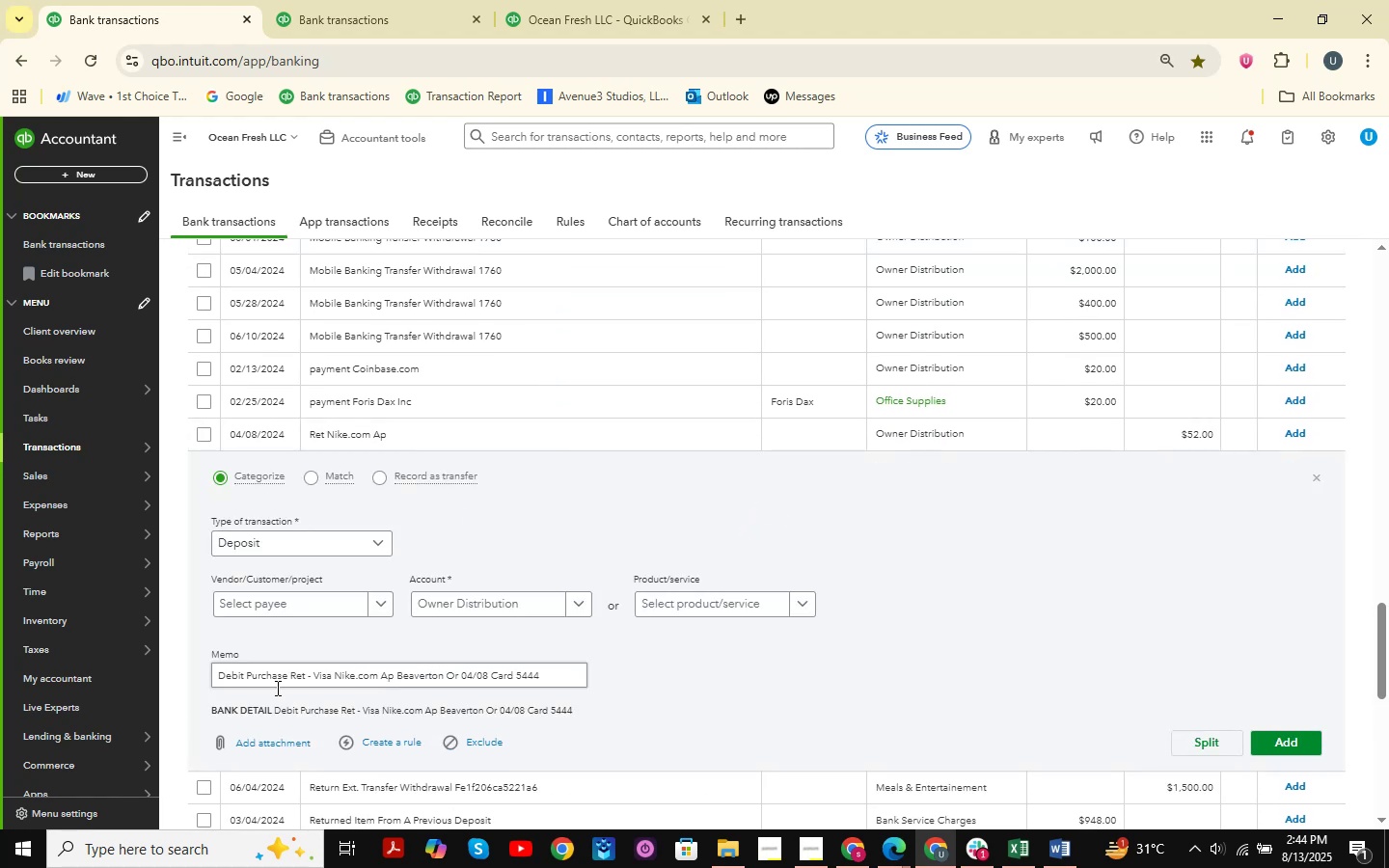 
left_click_drag(start_coordinate=[216, 675], to_coordinate=[771, 675])
 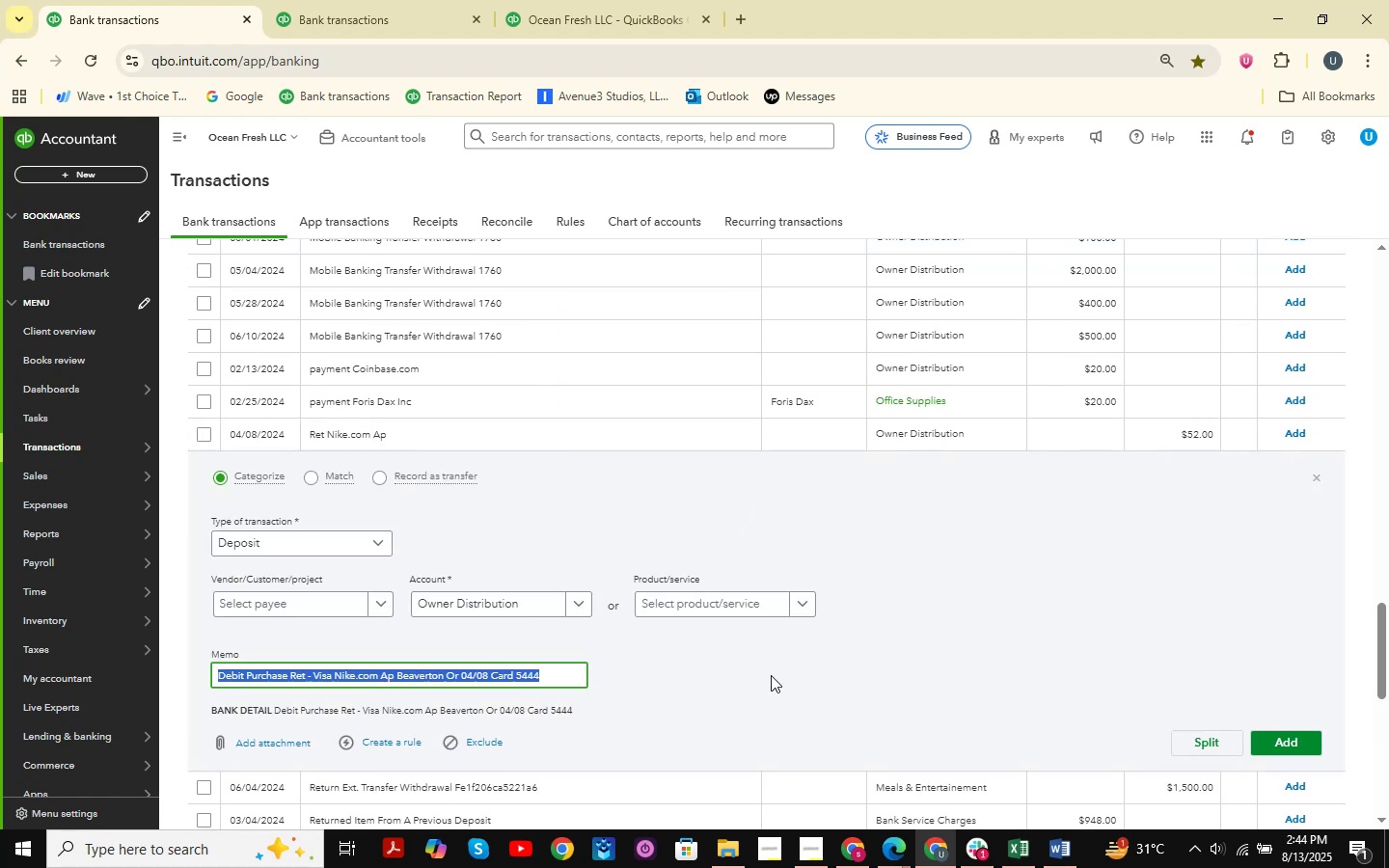 
key(Control+C)
 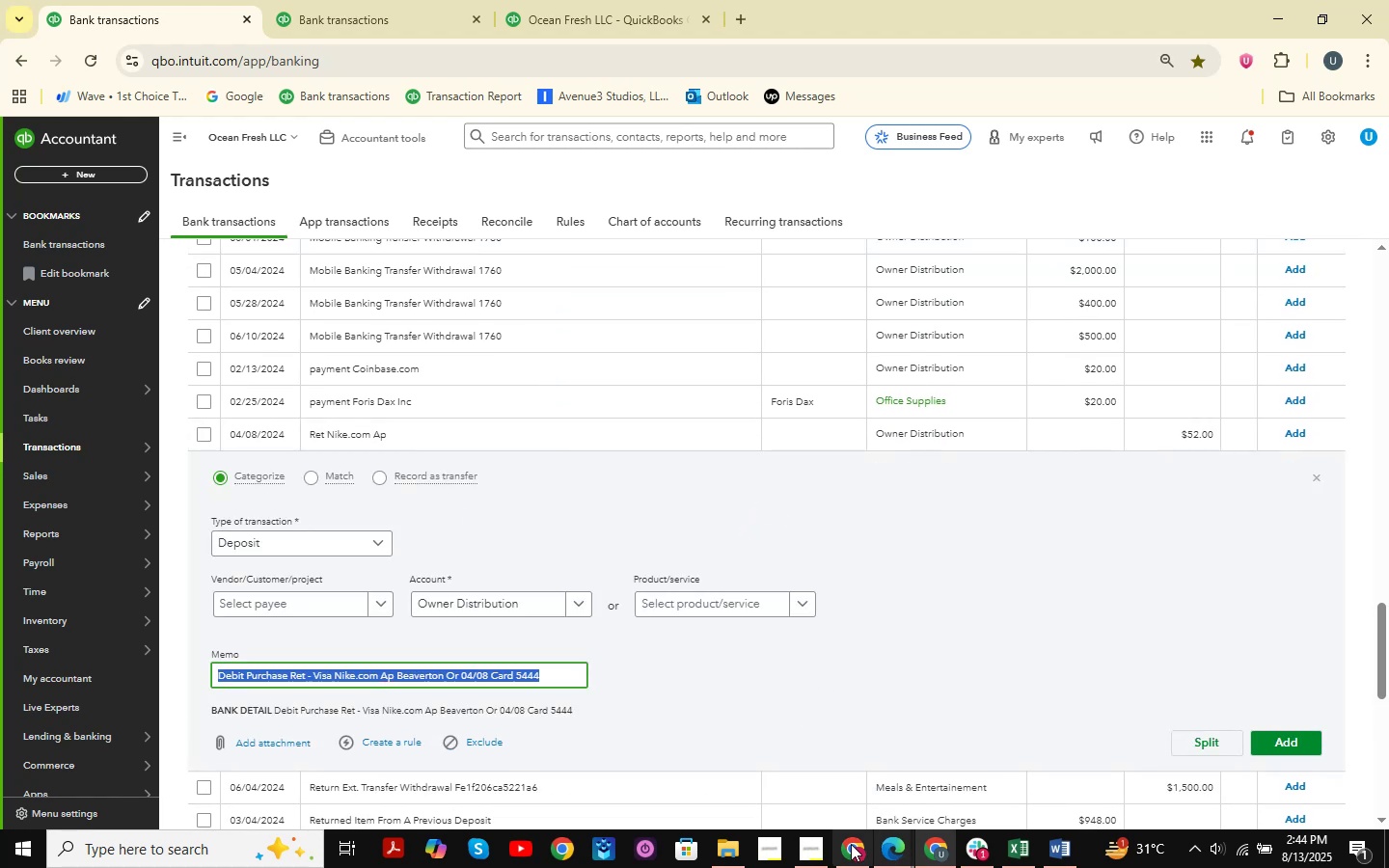 
left_click([847, 843])
 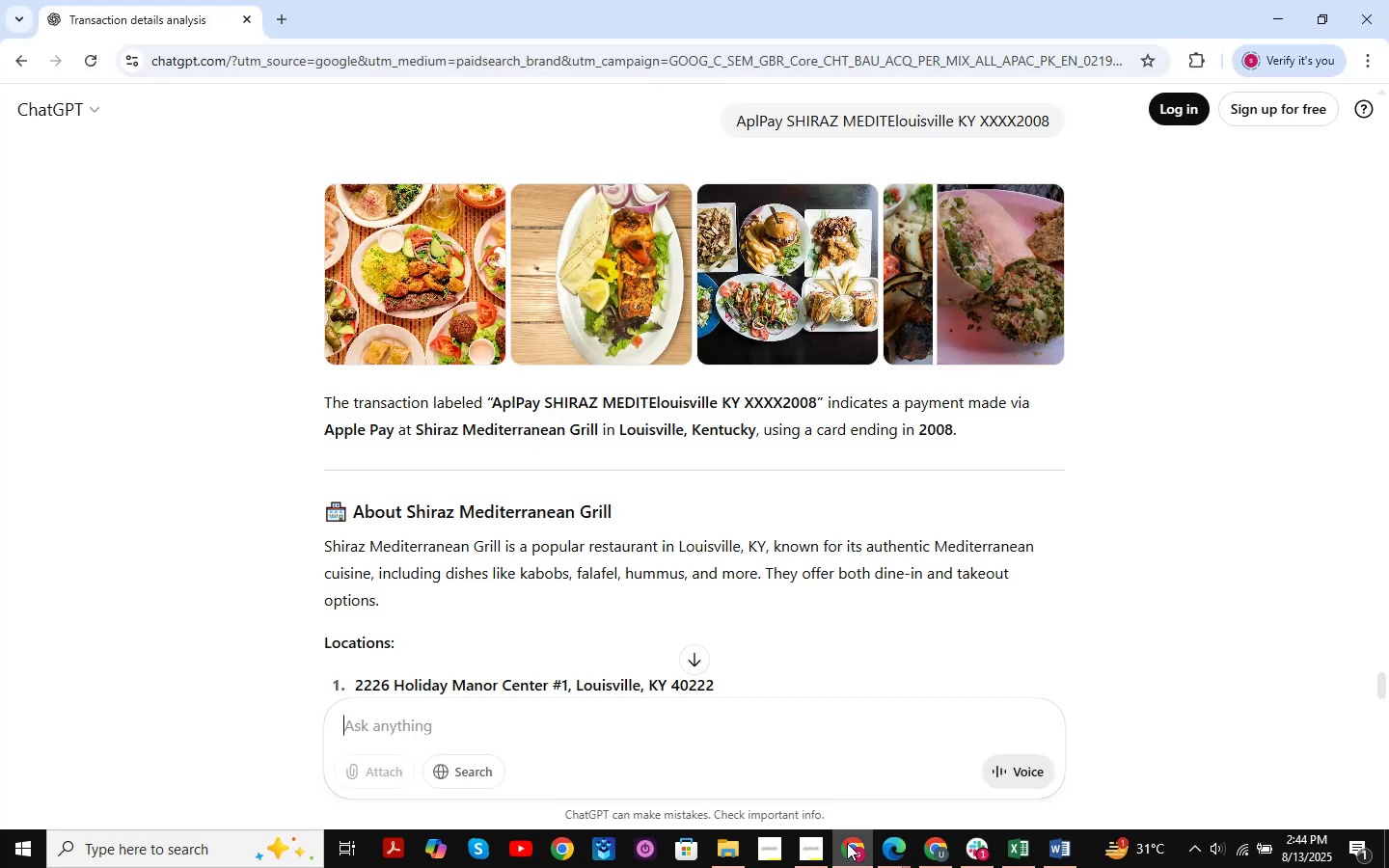 
left_click([847, 843])
 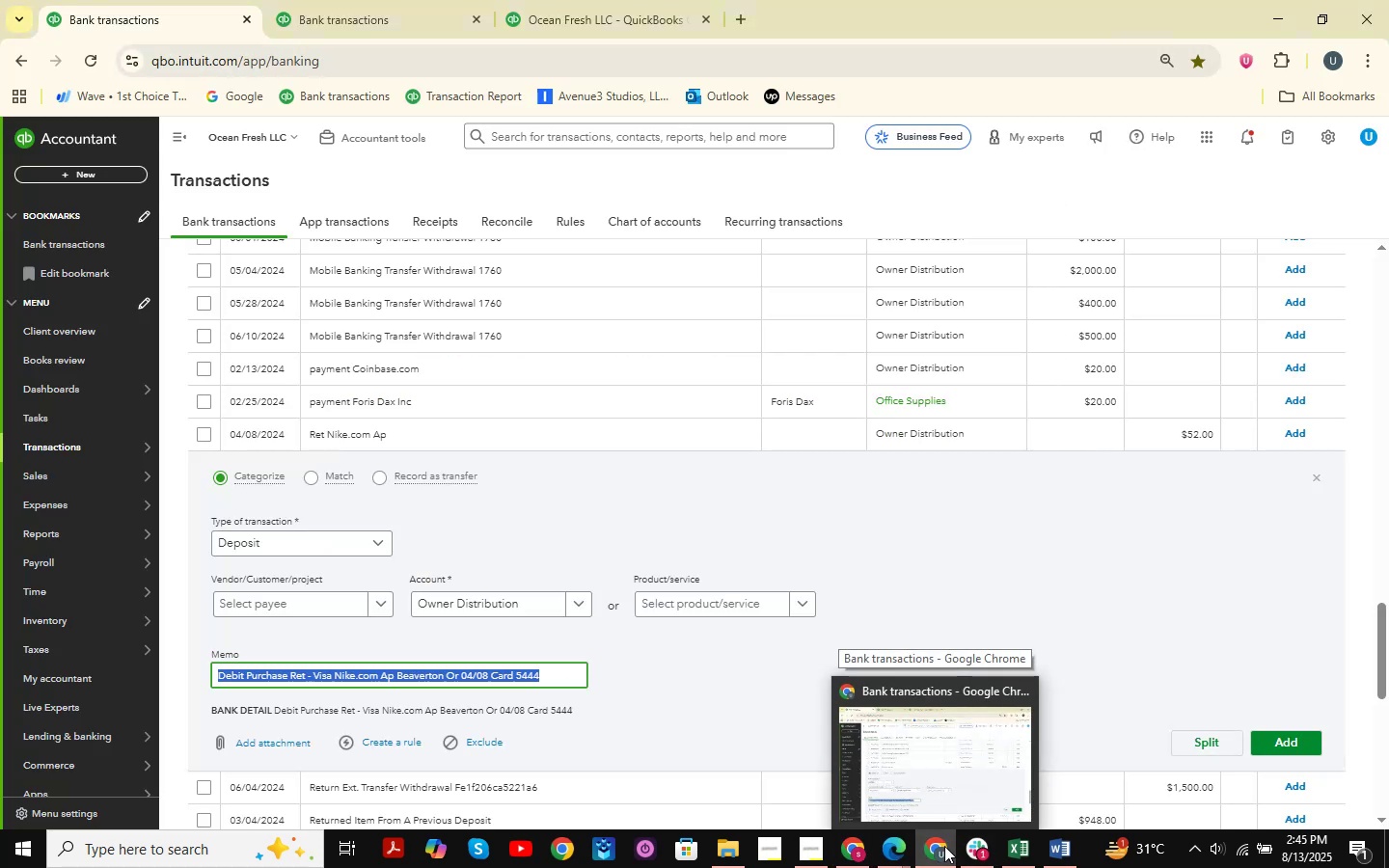 
double_click([944, 846])
 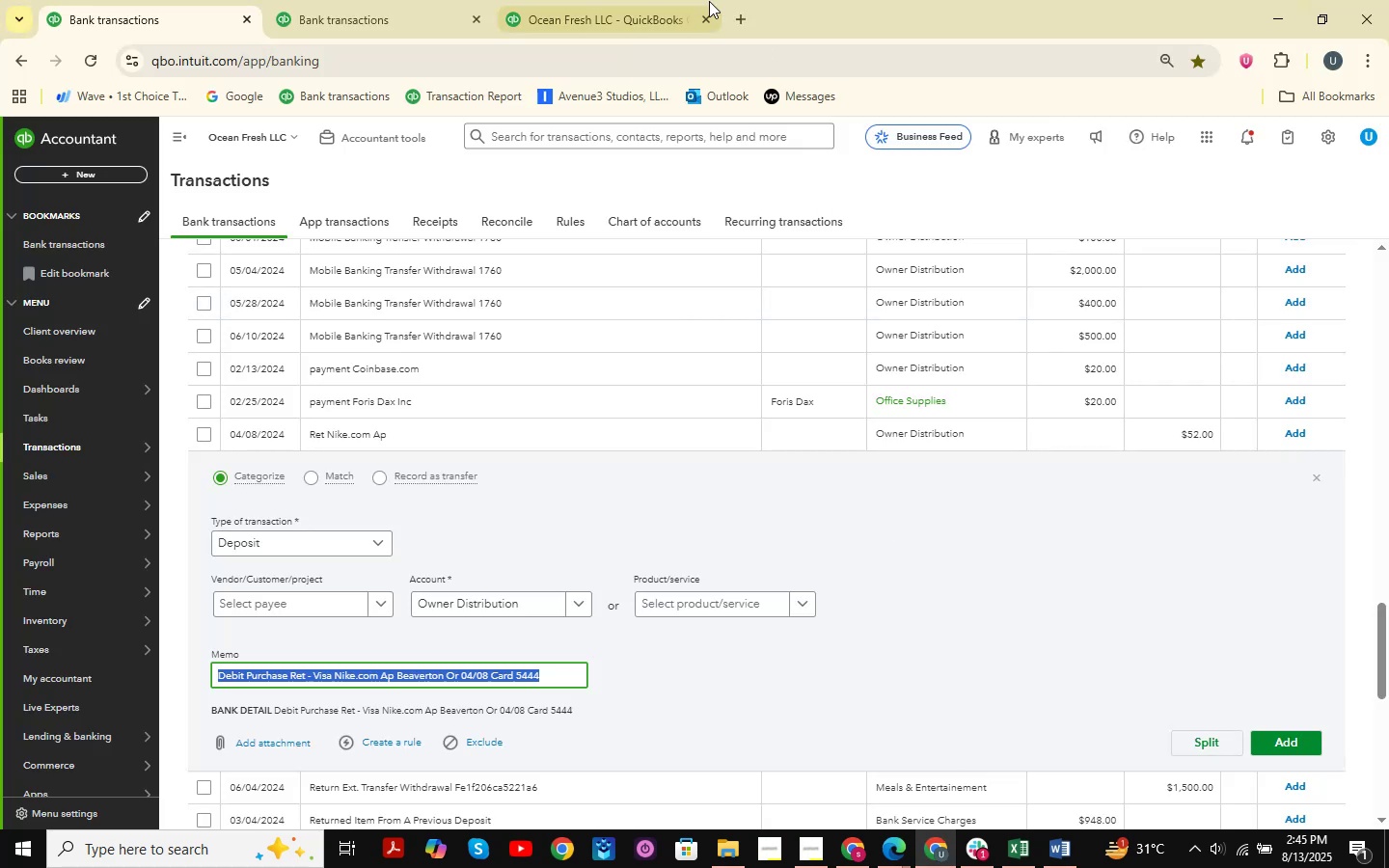 
left_click([747, 24])
 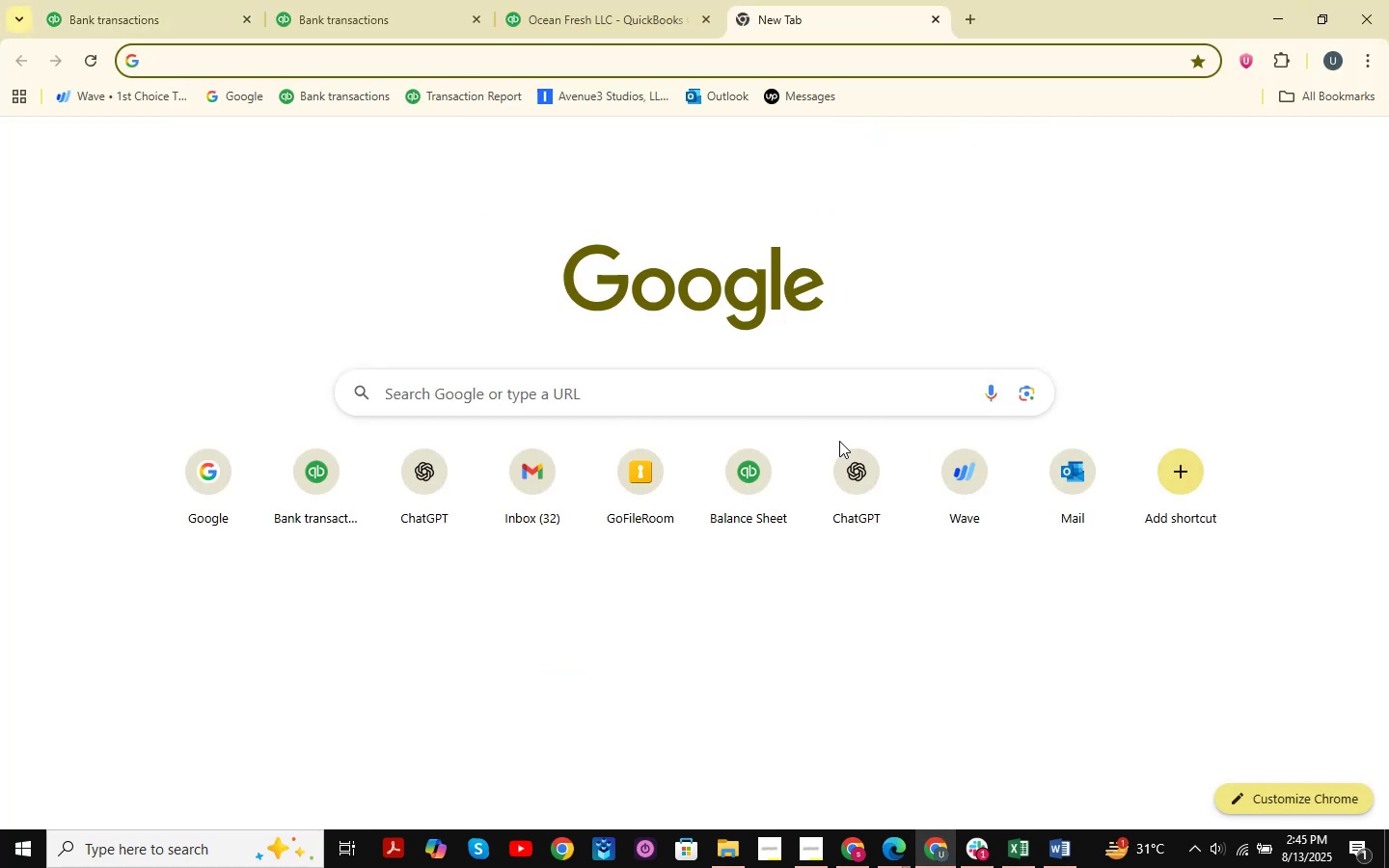 
type(chat)
 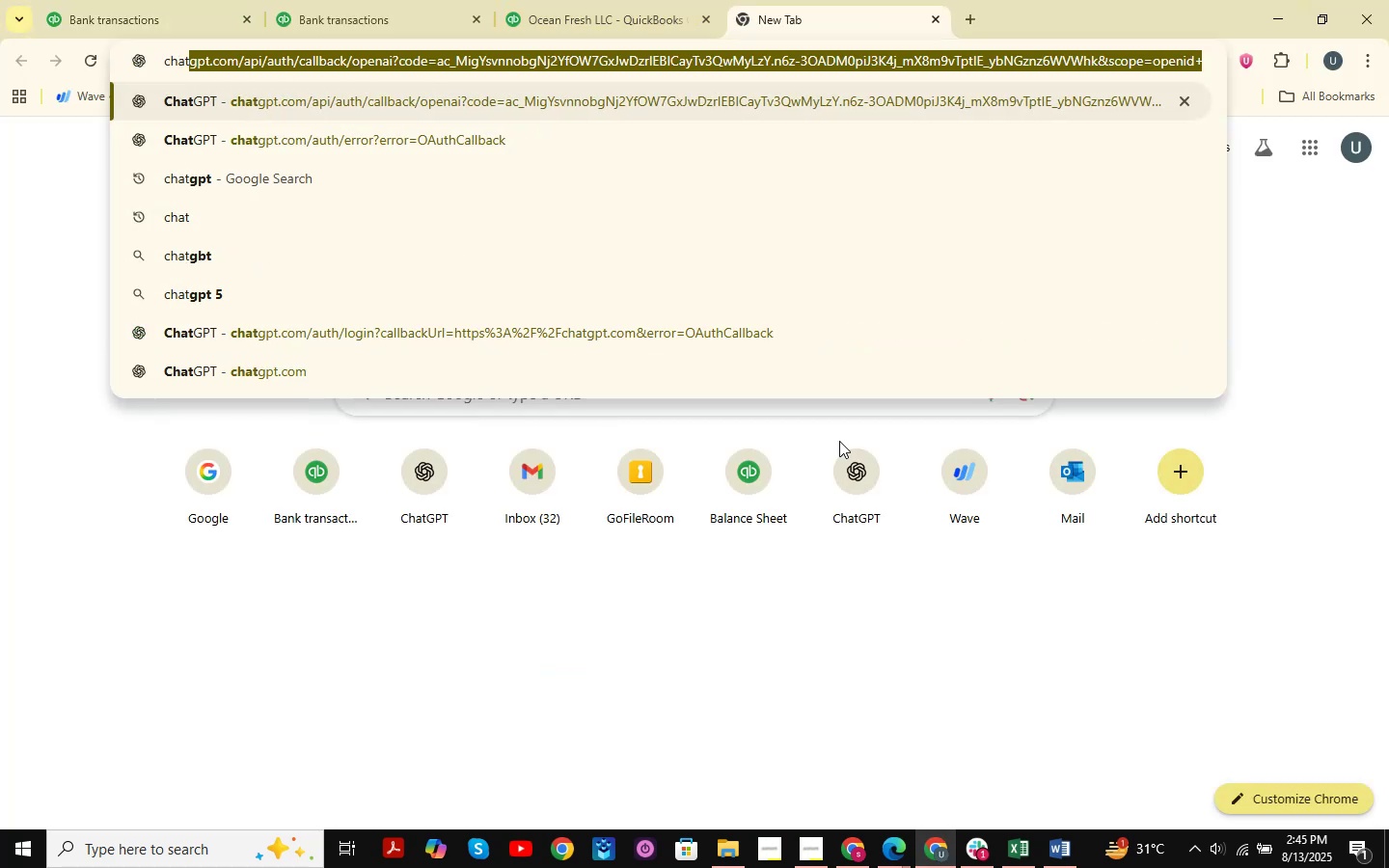 
hold_key(key=Backspace, duration=0.98)
 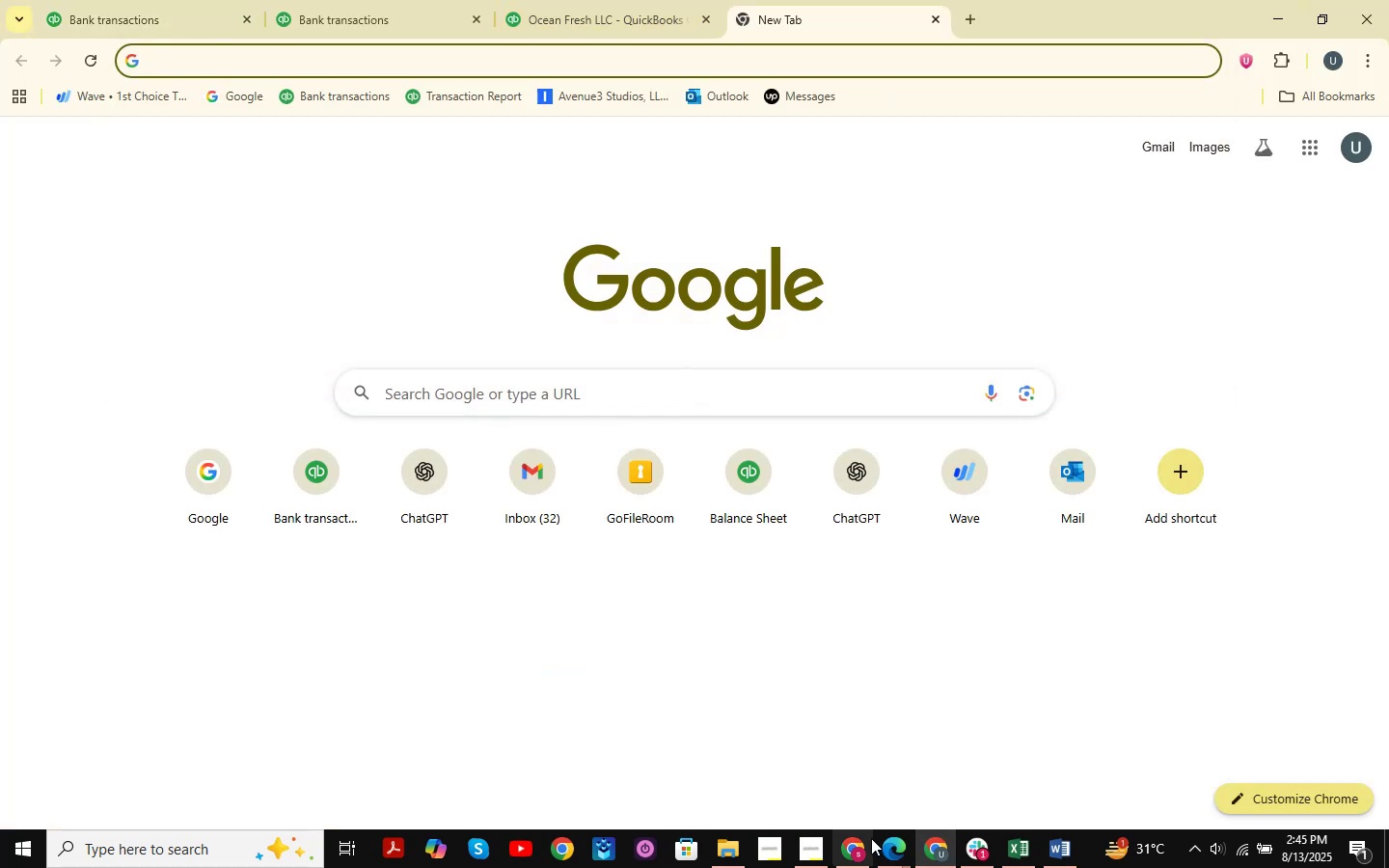 
left_click([870, 844])
 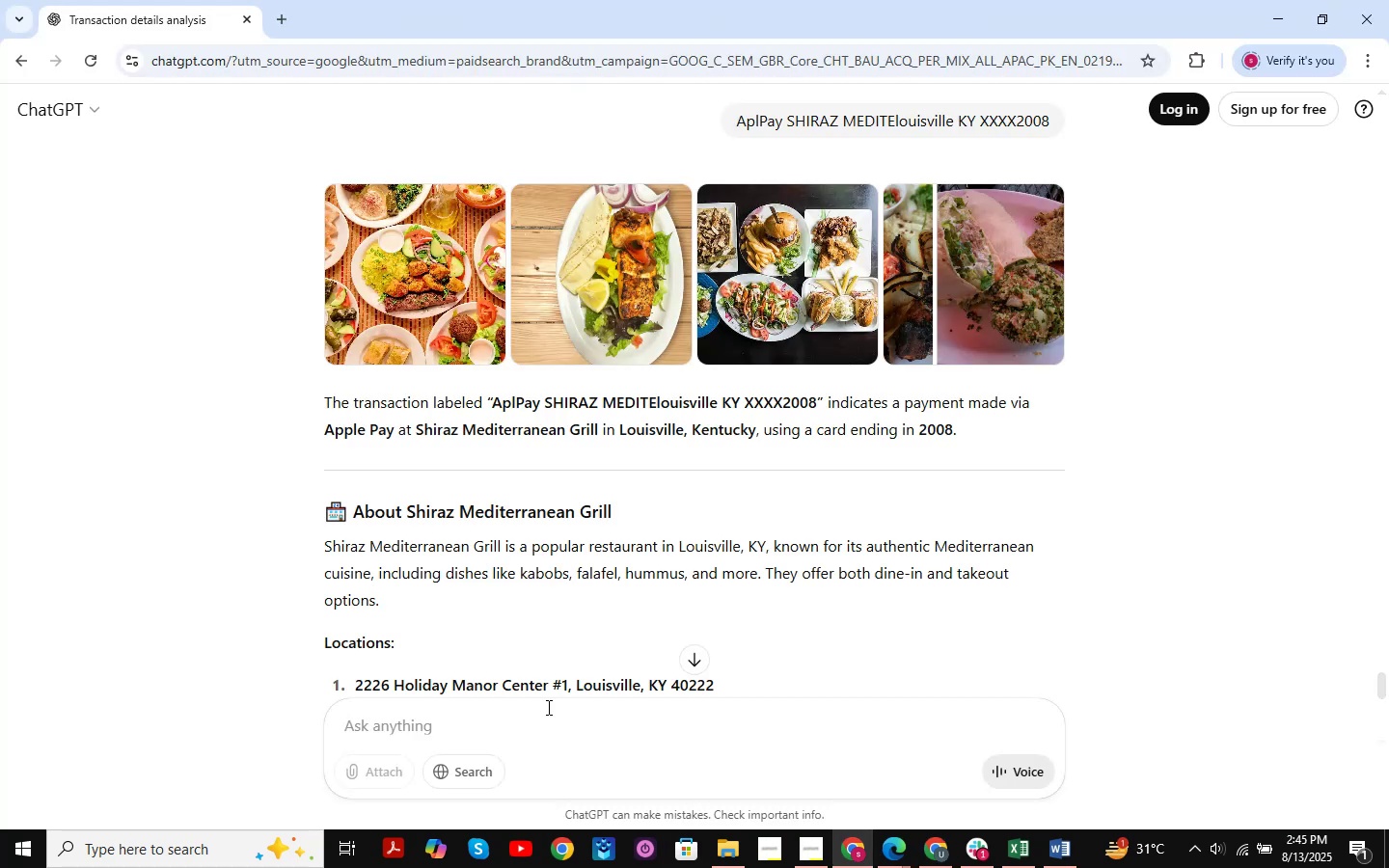 
left_click([541, 725])
 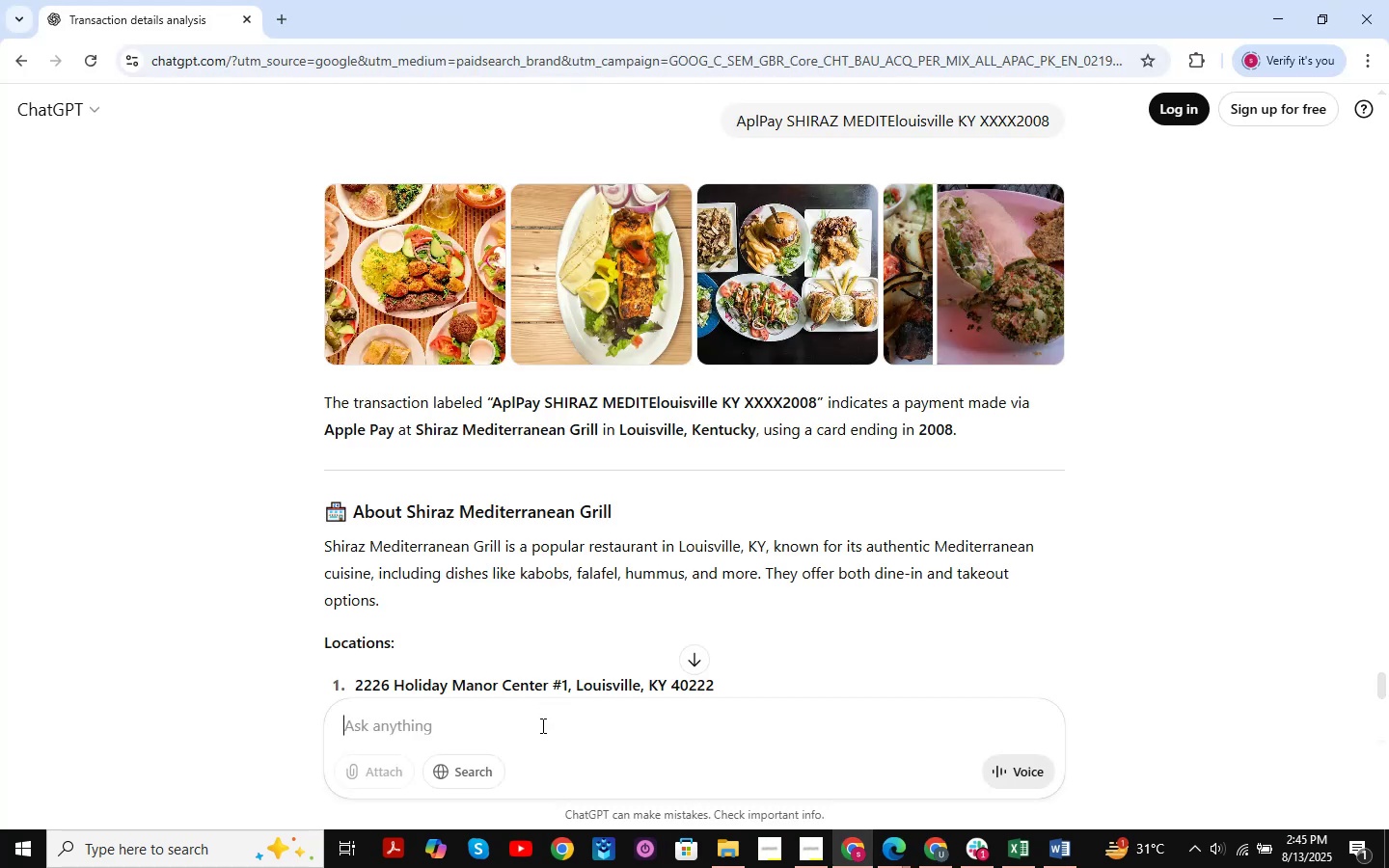 
key(Control+ControlLeft)
 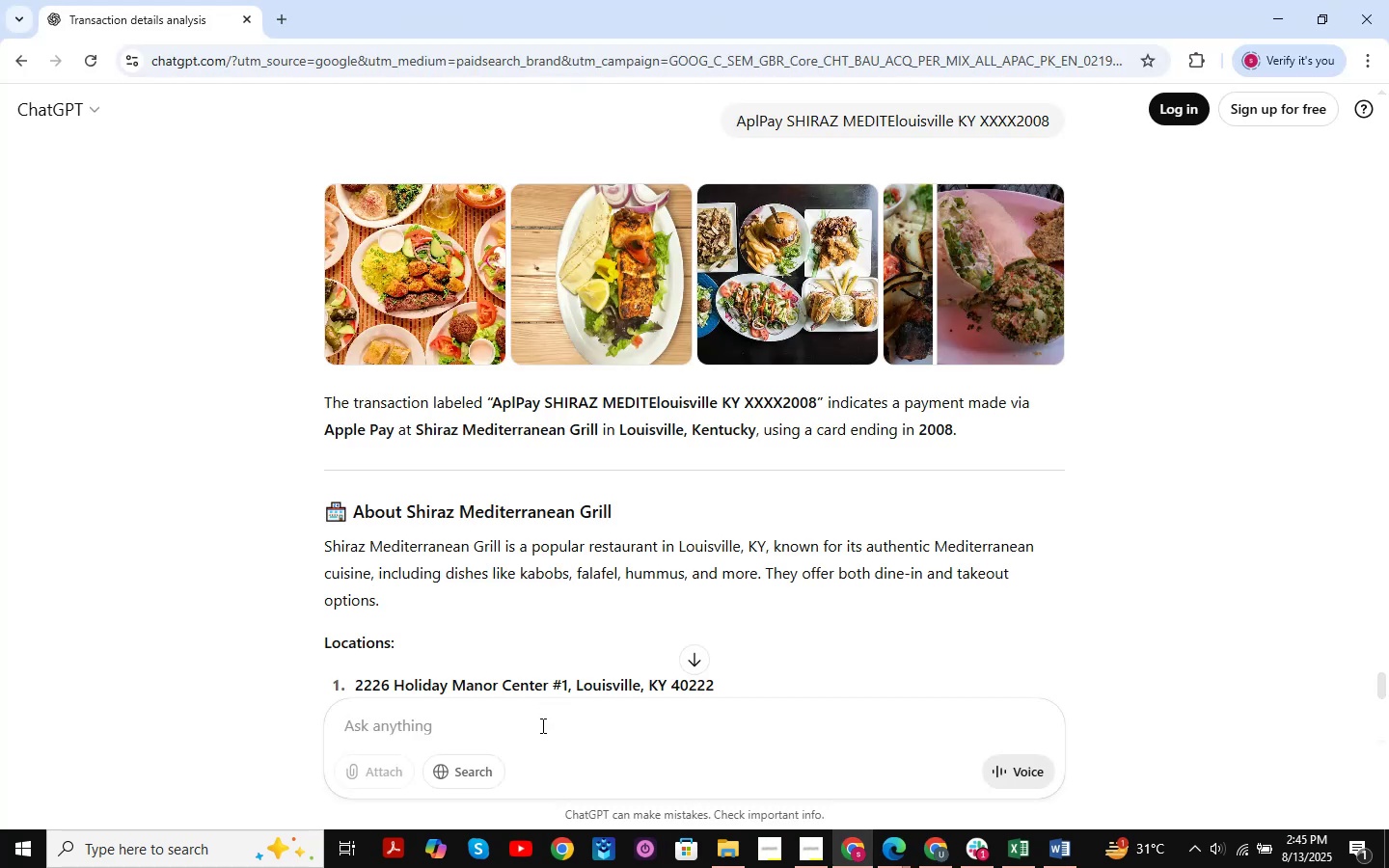 
key(Control+V)
 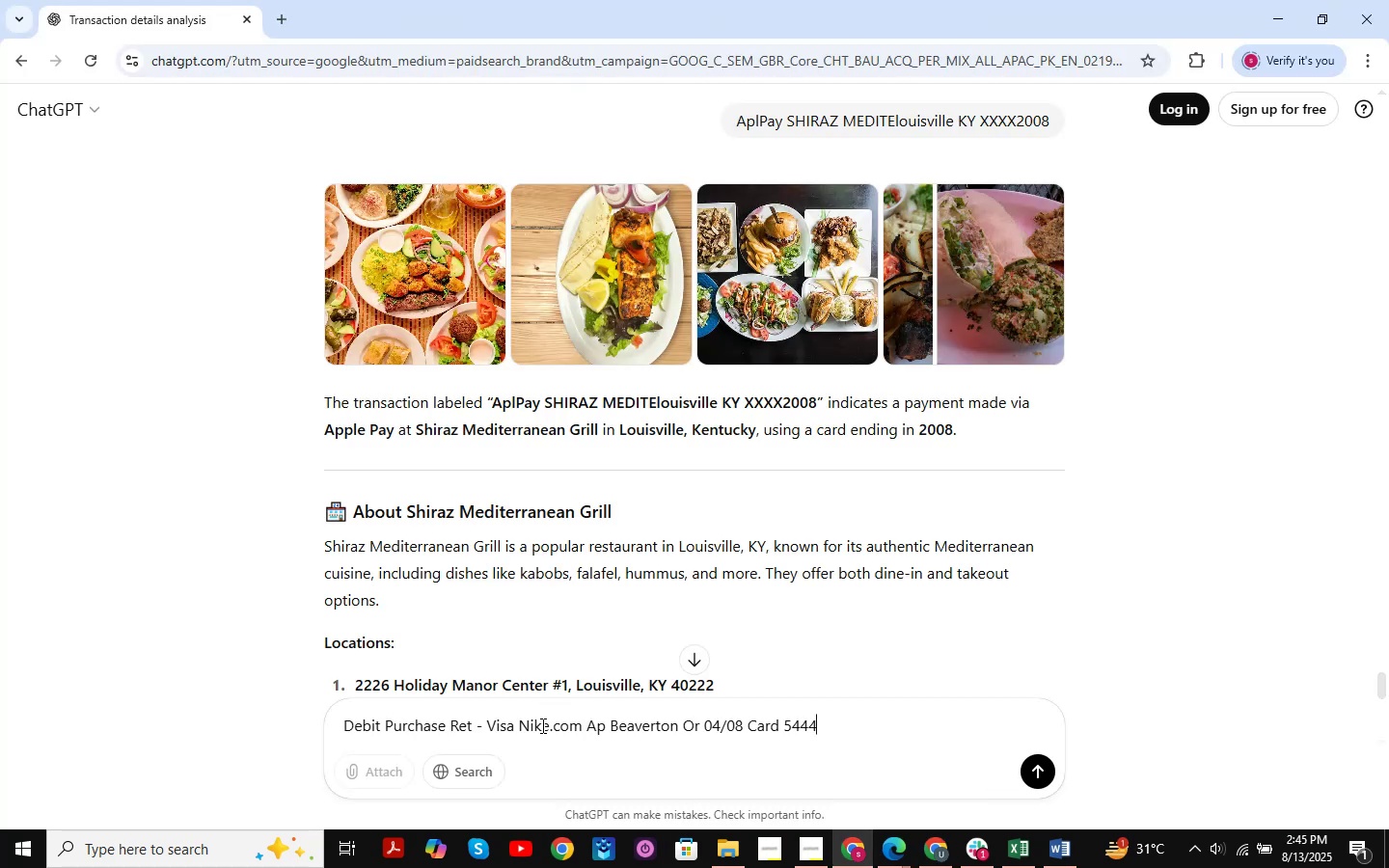 
key(NumpadEnter)
 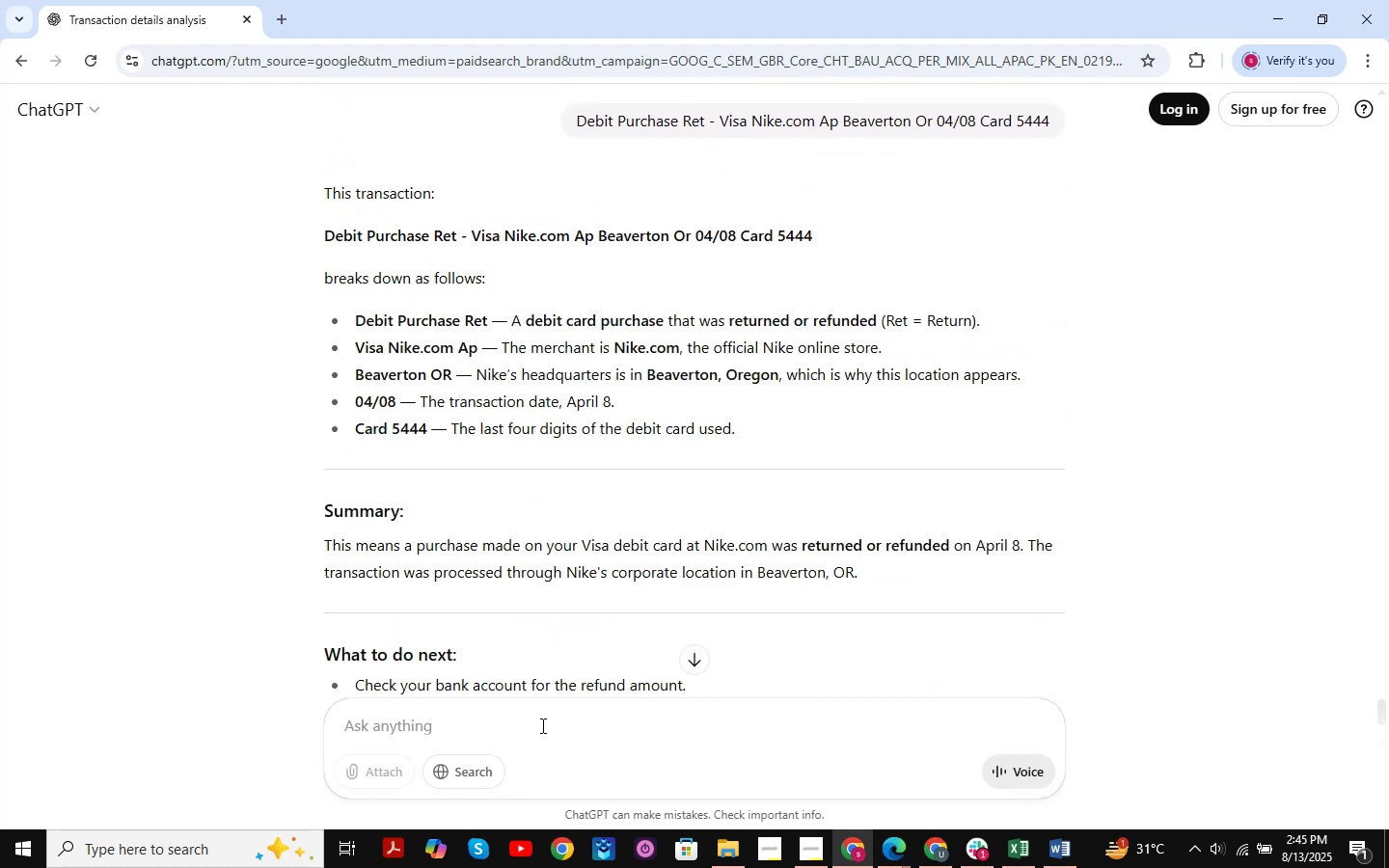 
wait(7.29)
 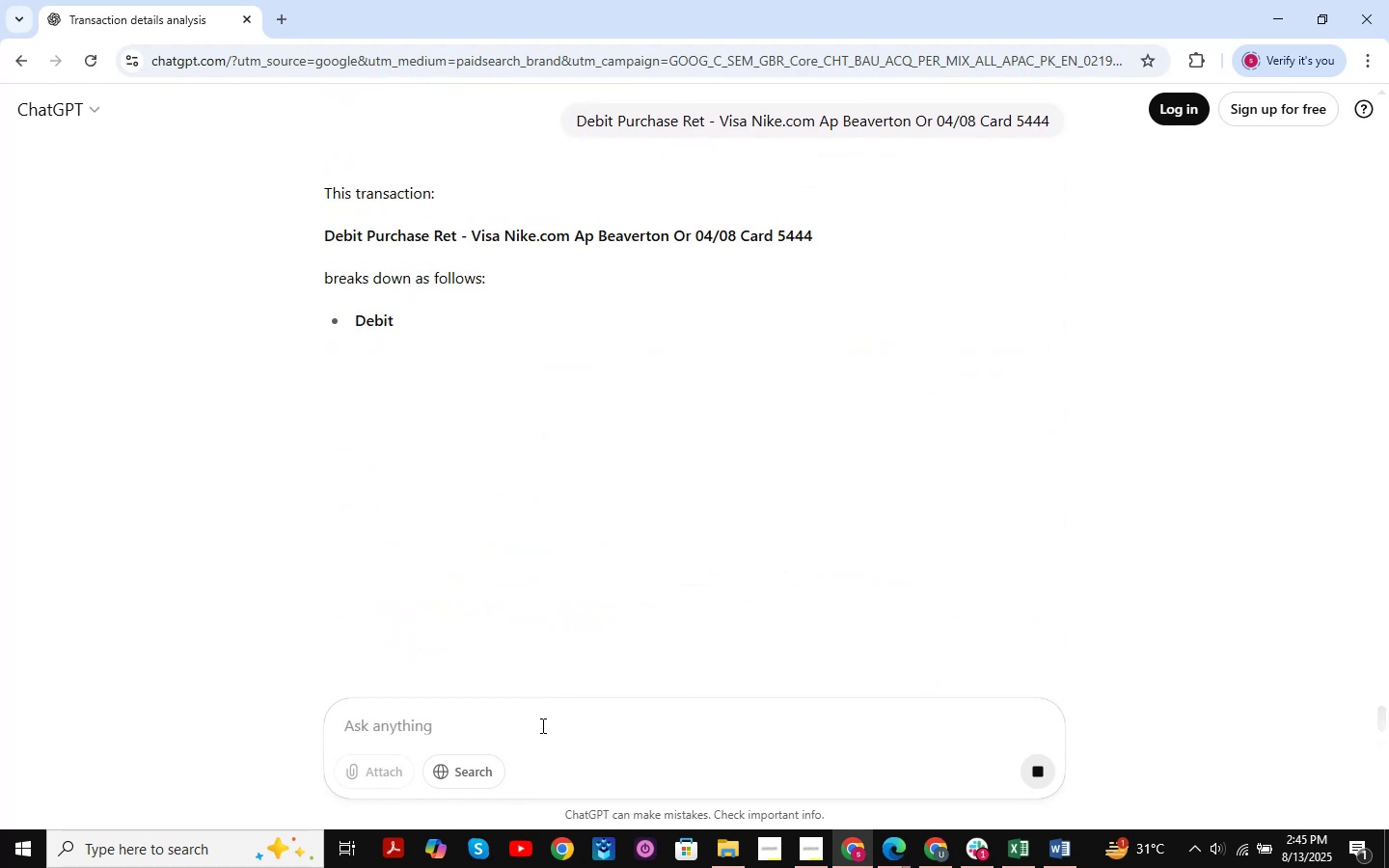 
double_click([824, 748])
 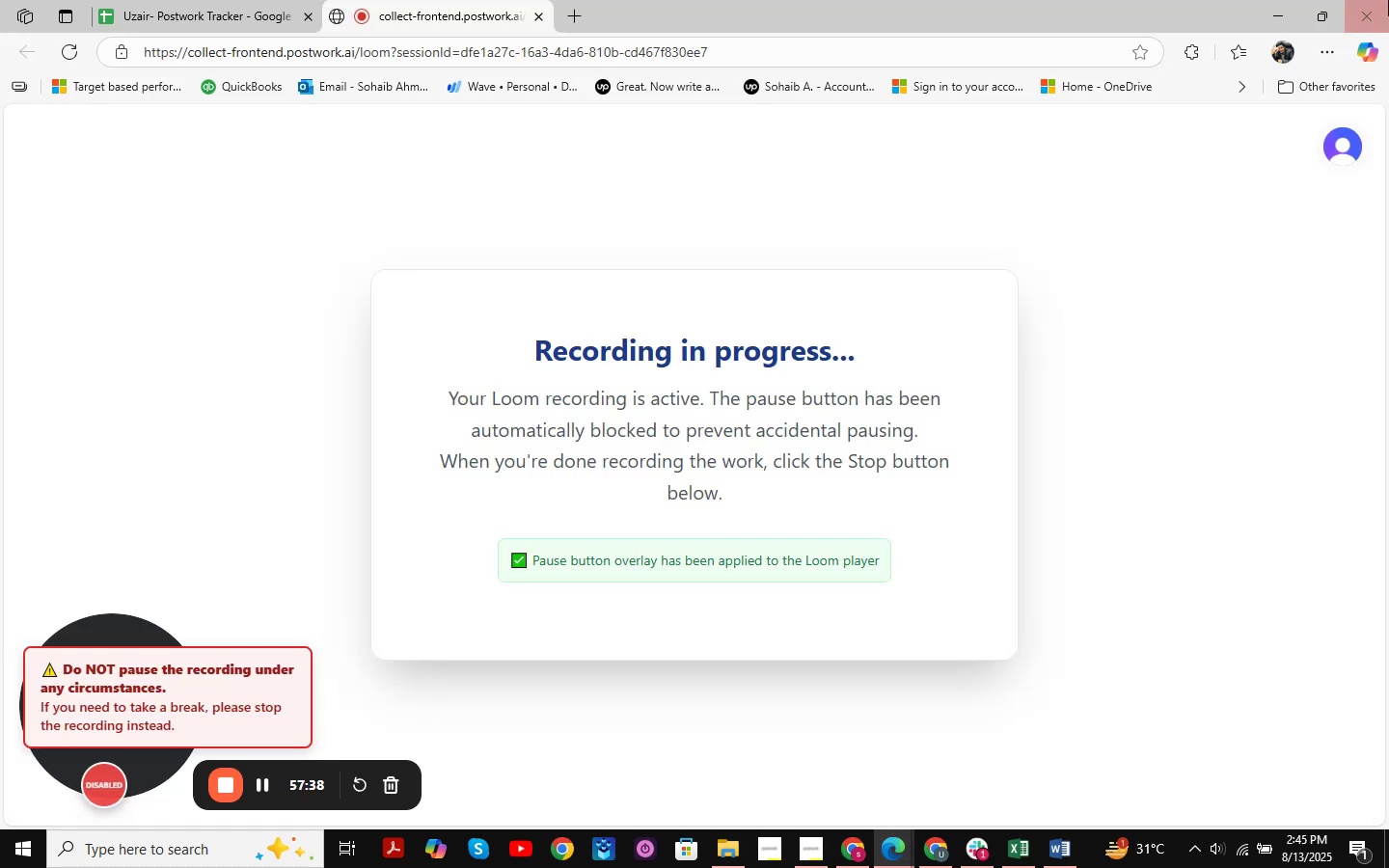 
left_click([1275, 6])
 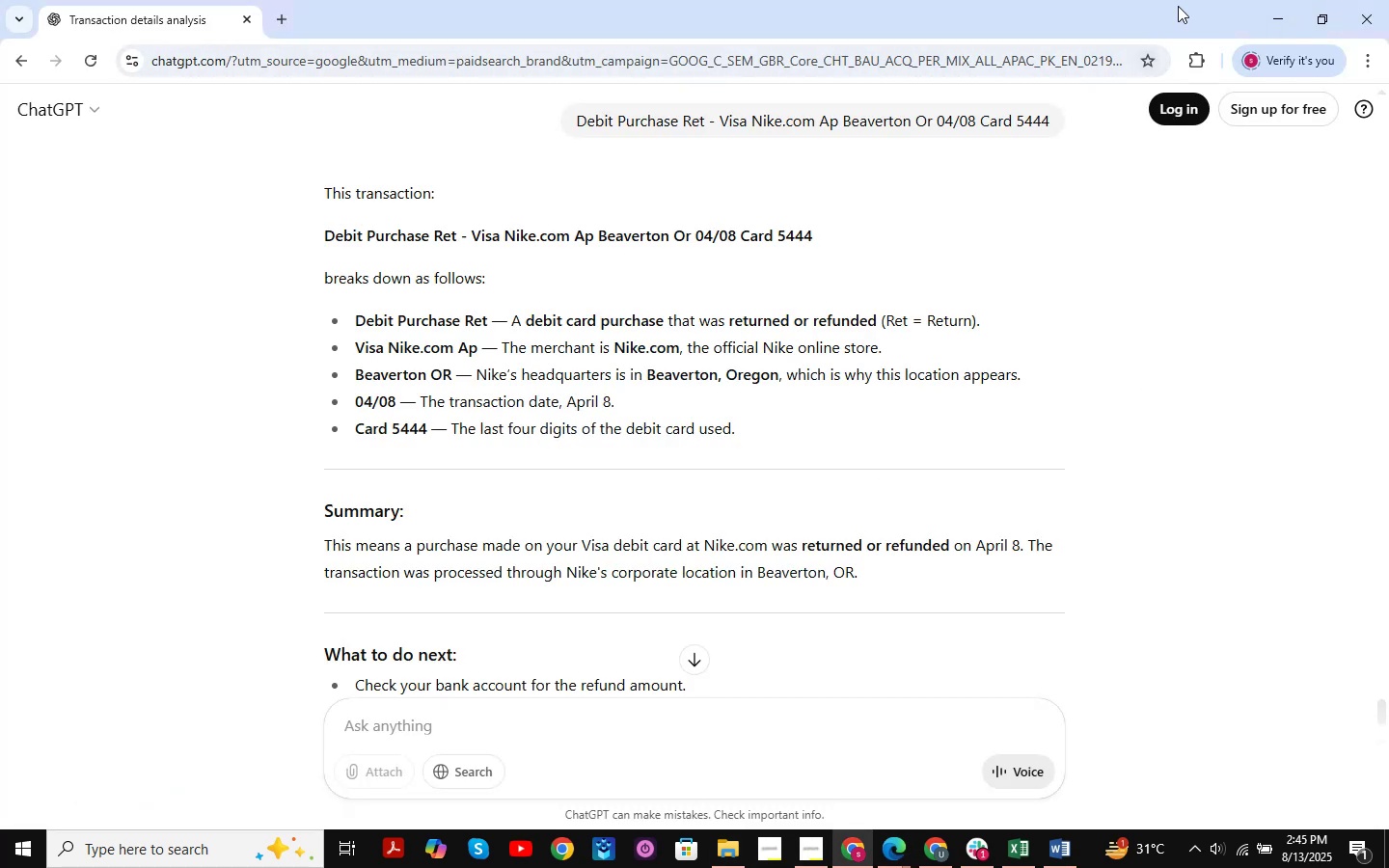 
left_click([1293, 16])
 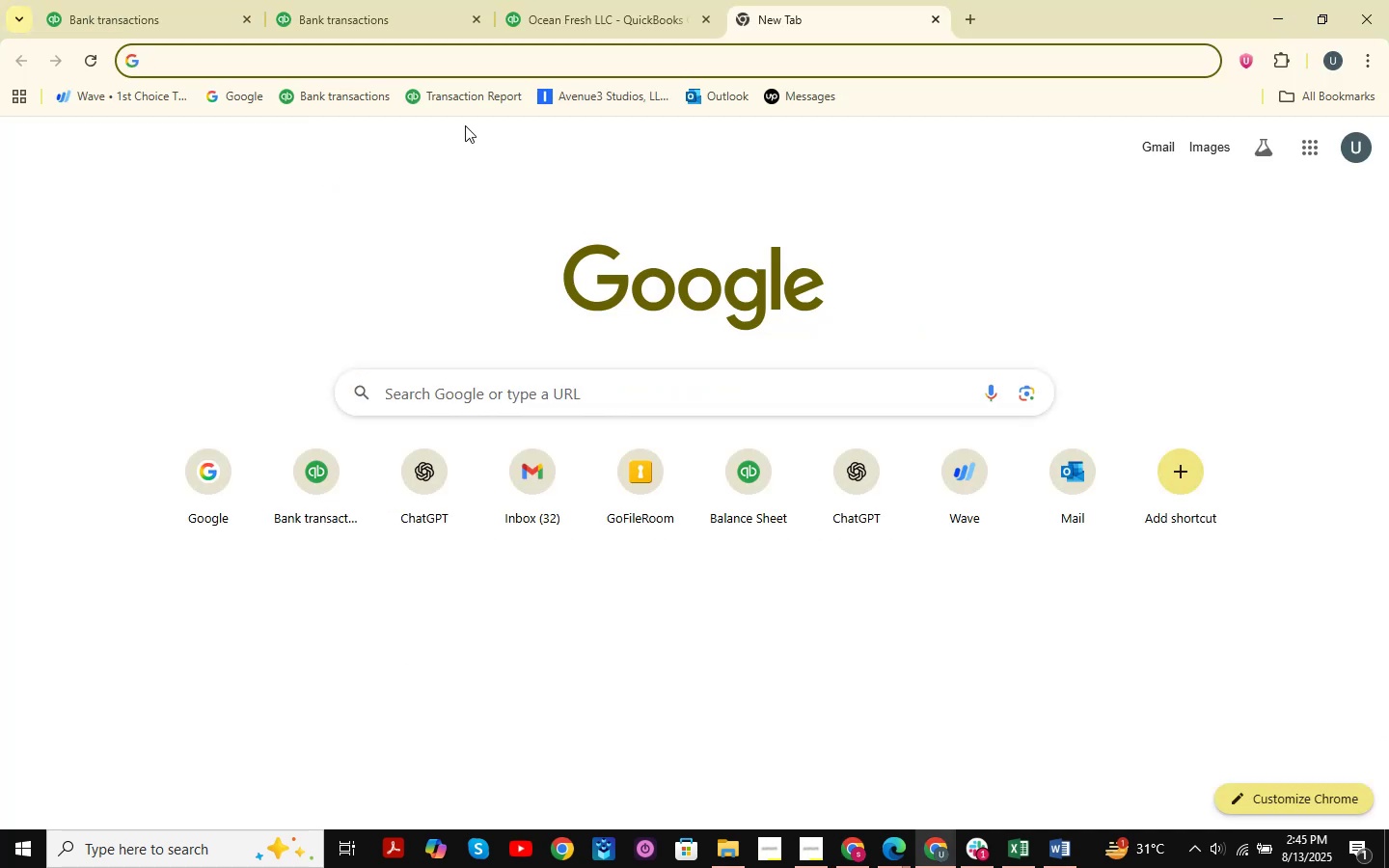 
left_click([387, 0])
 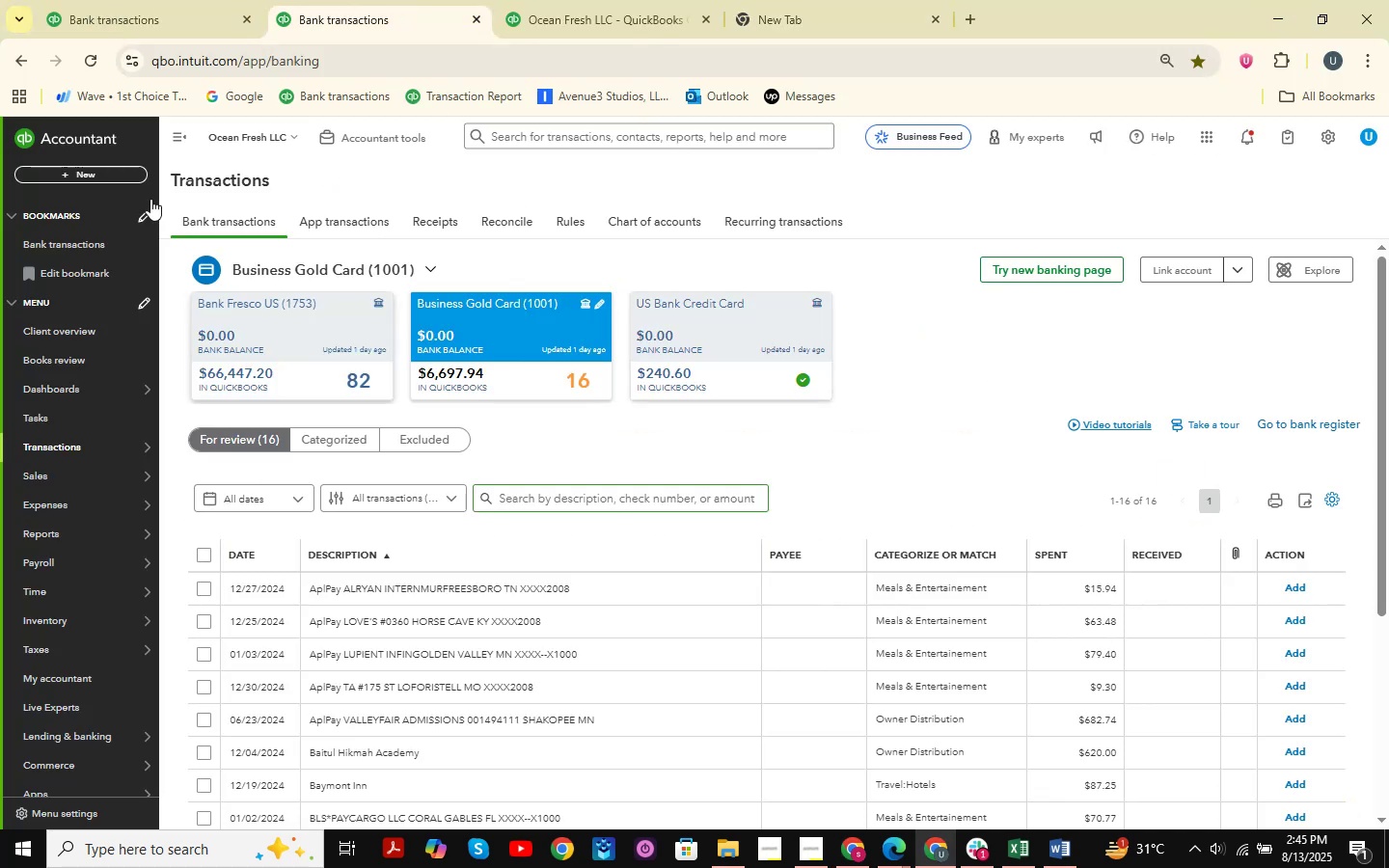 
left_click([85, 0])
 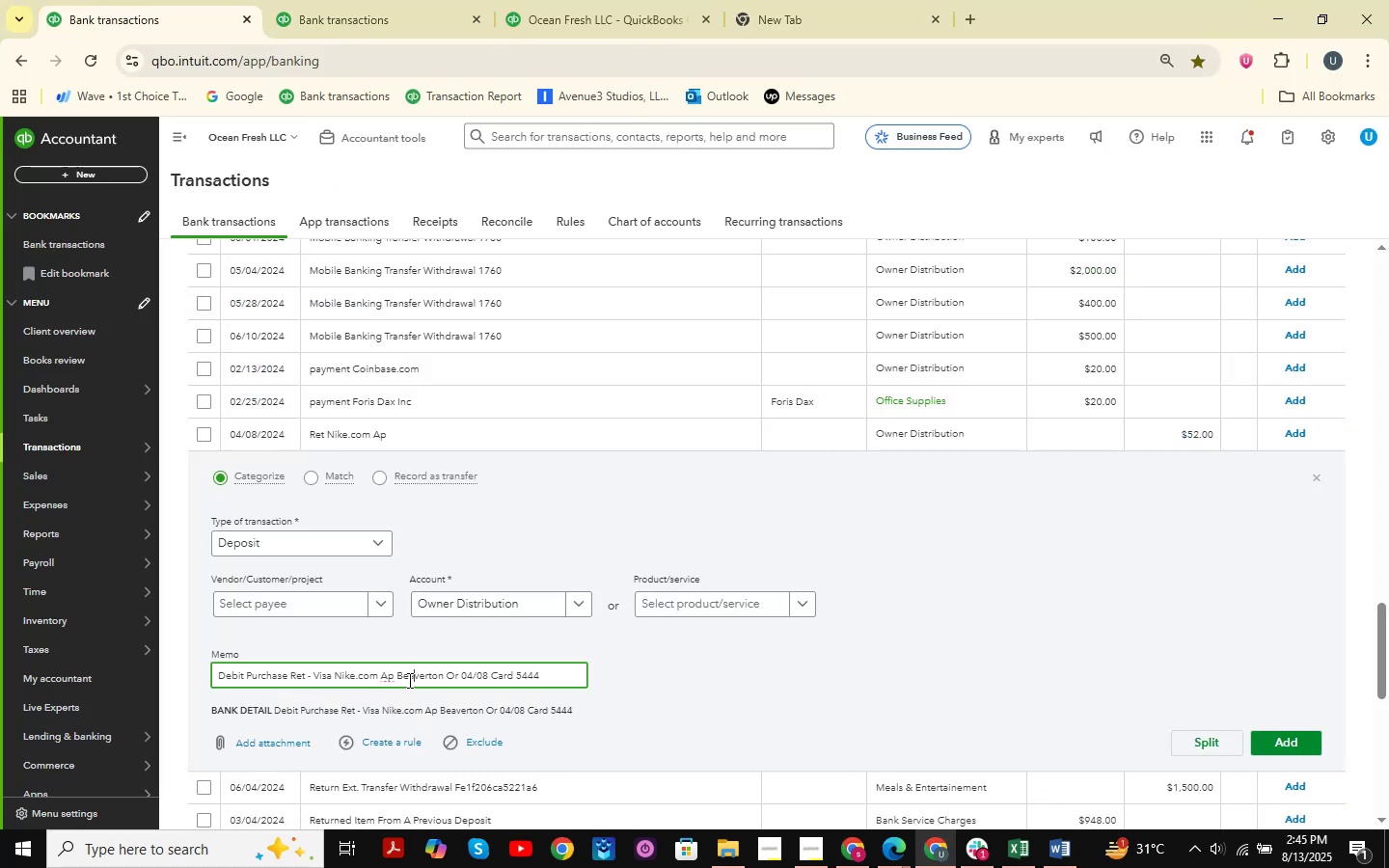 
left_click_drag(start_coordinate=[549, 678], to_coordinate=[155, 680])
 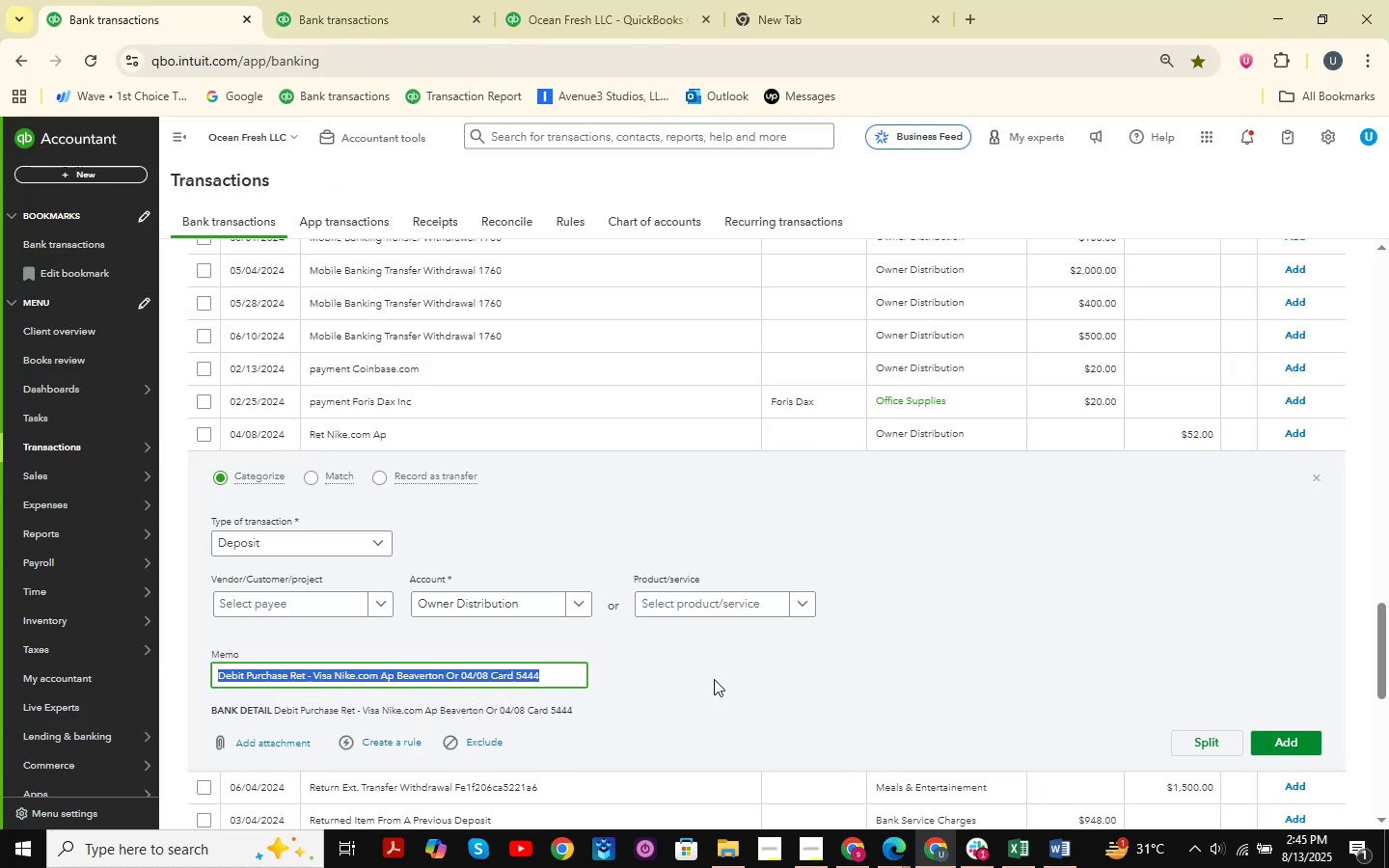 
key(Control+ControlLeft)
 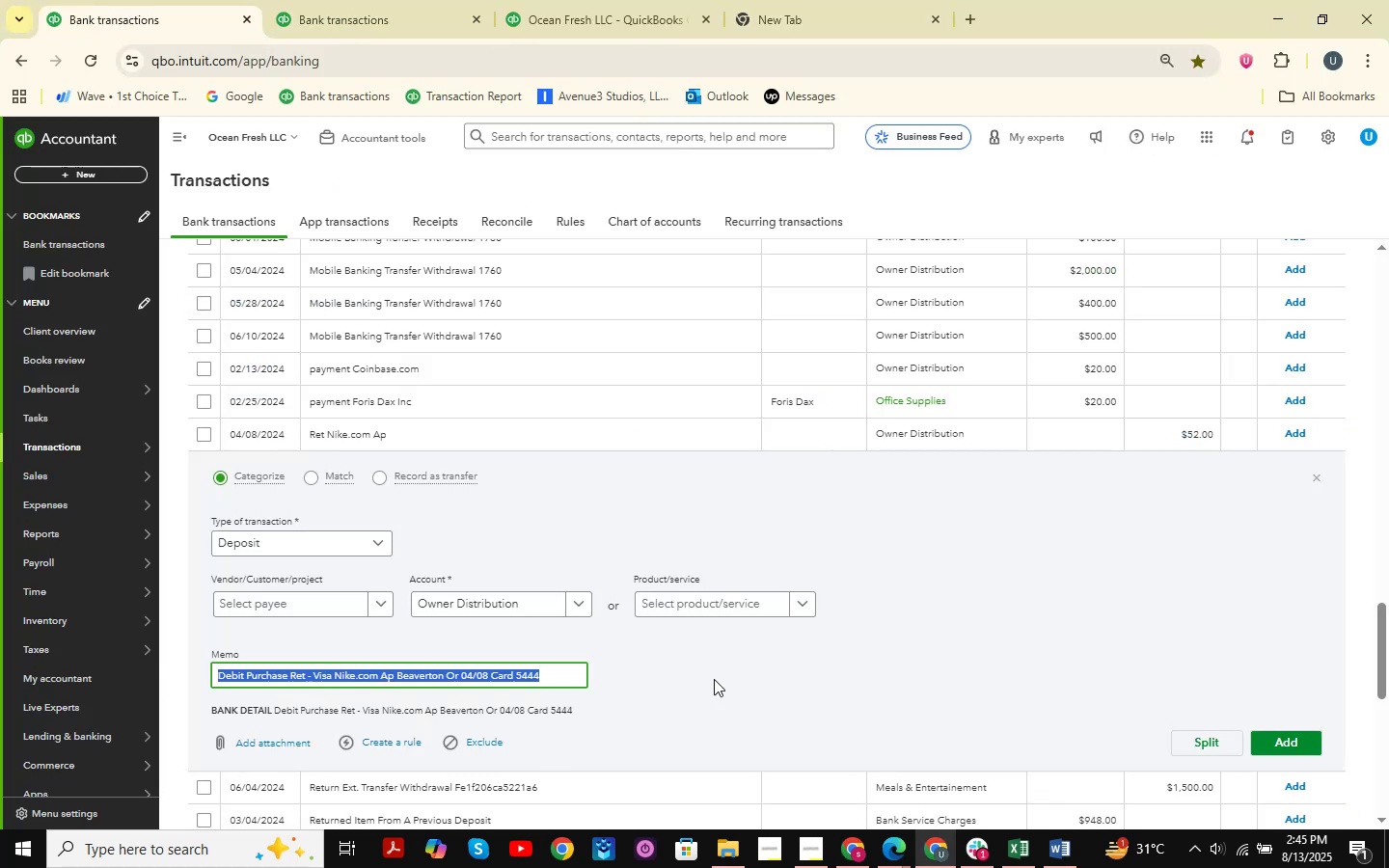 
key(Control+C)
 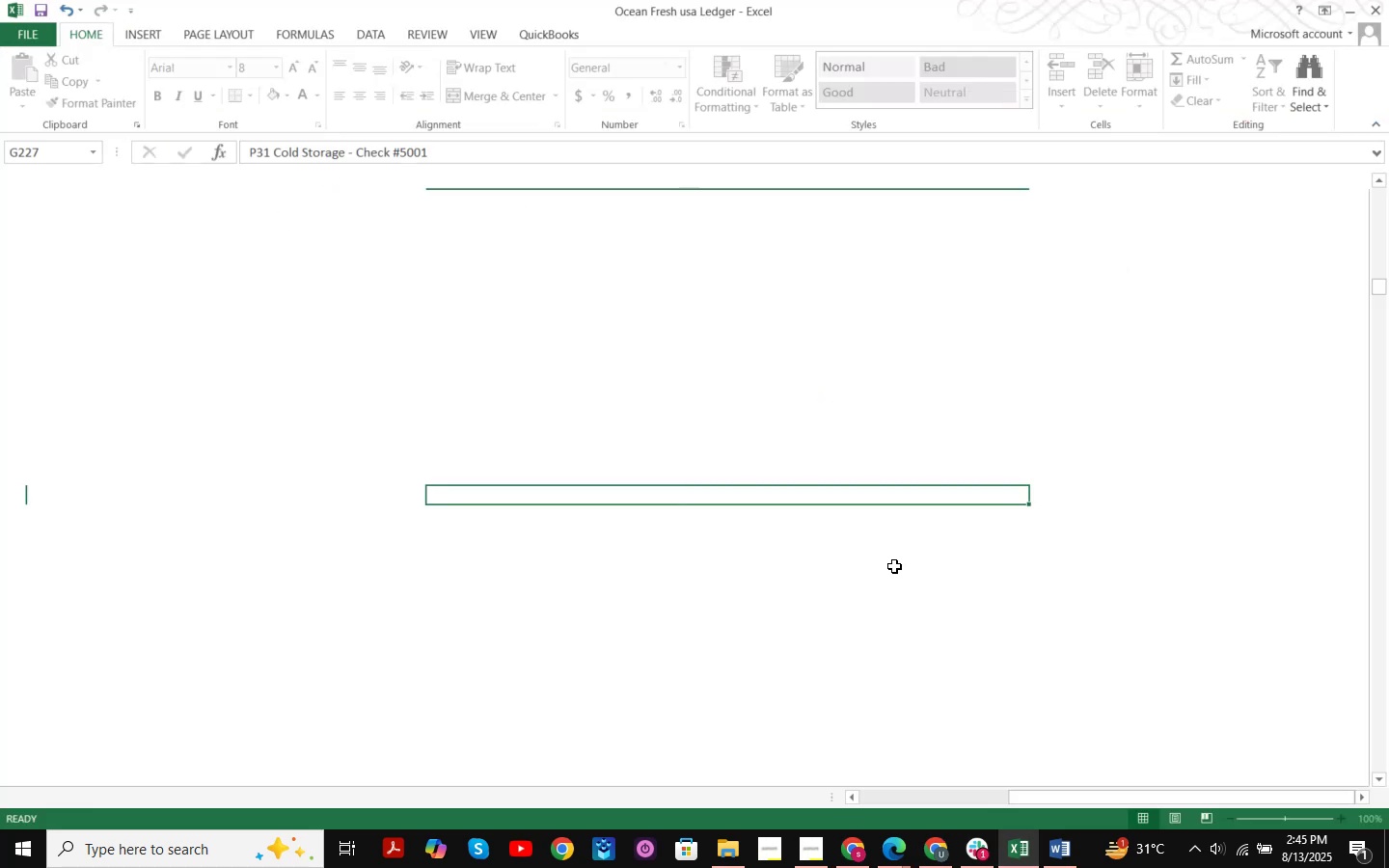 
key(Control+ControlLeft)
 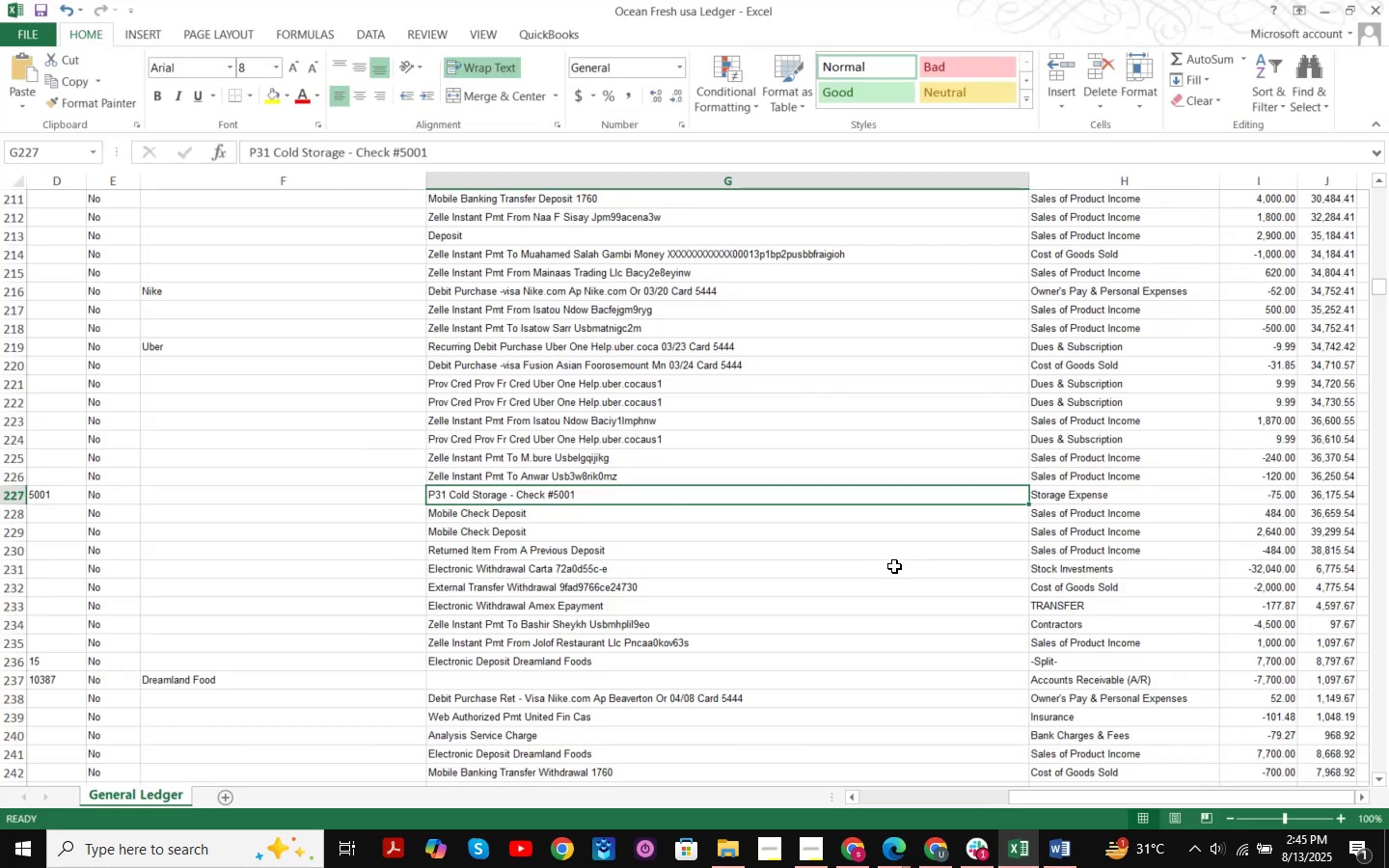 
key(Control+F)
 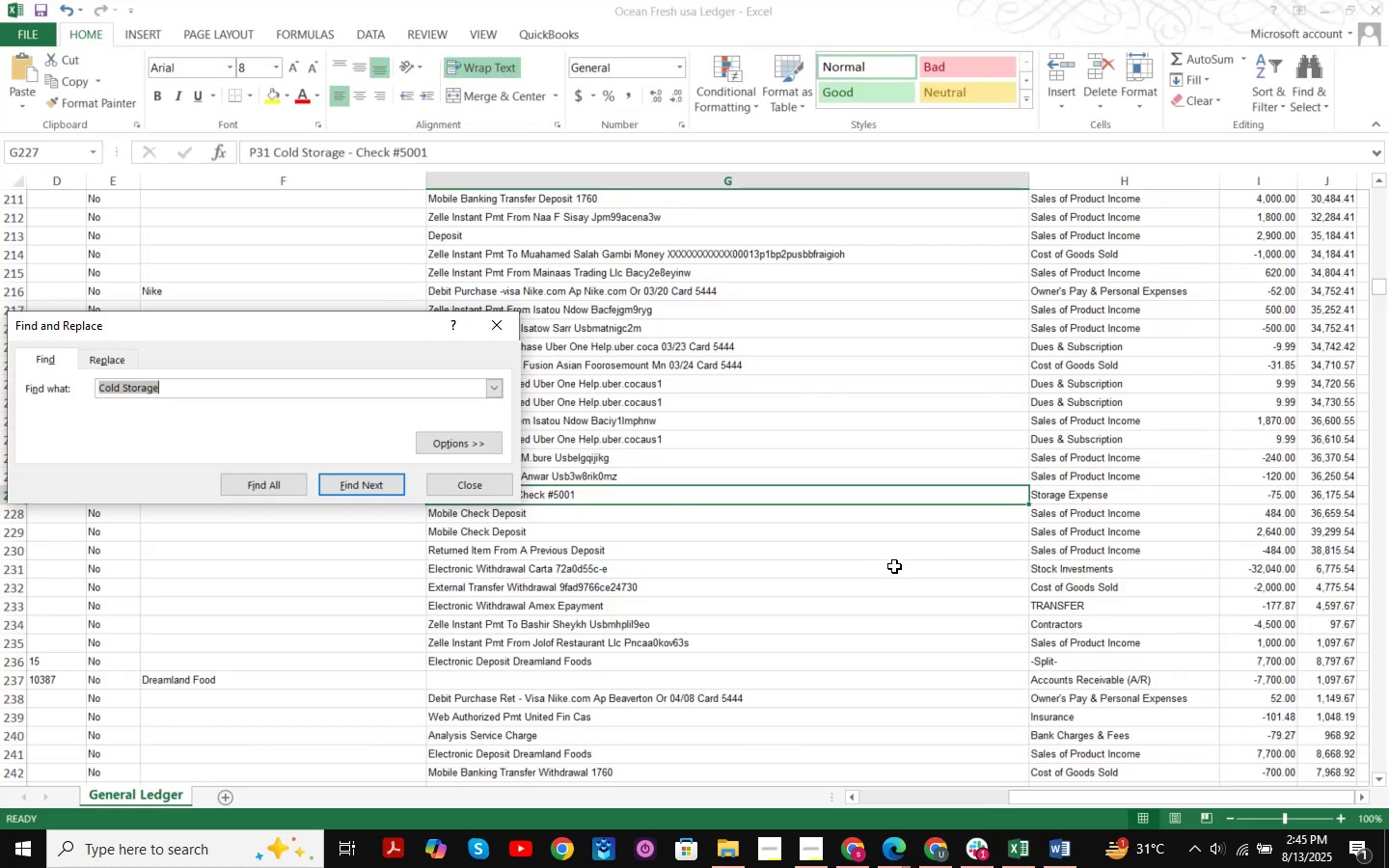 
key(Control+ControlLeft)
 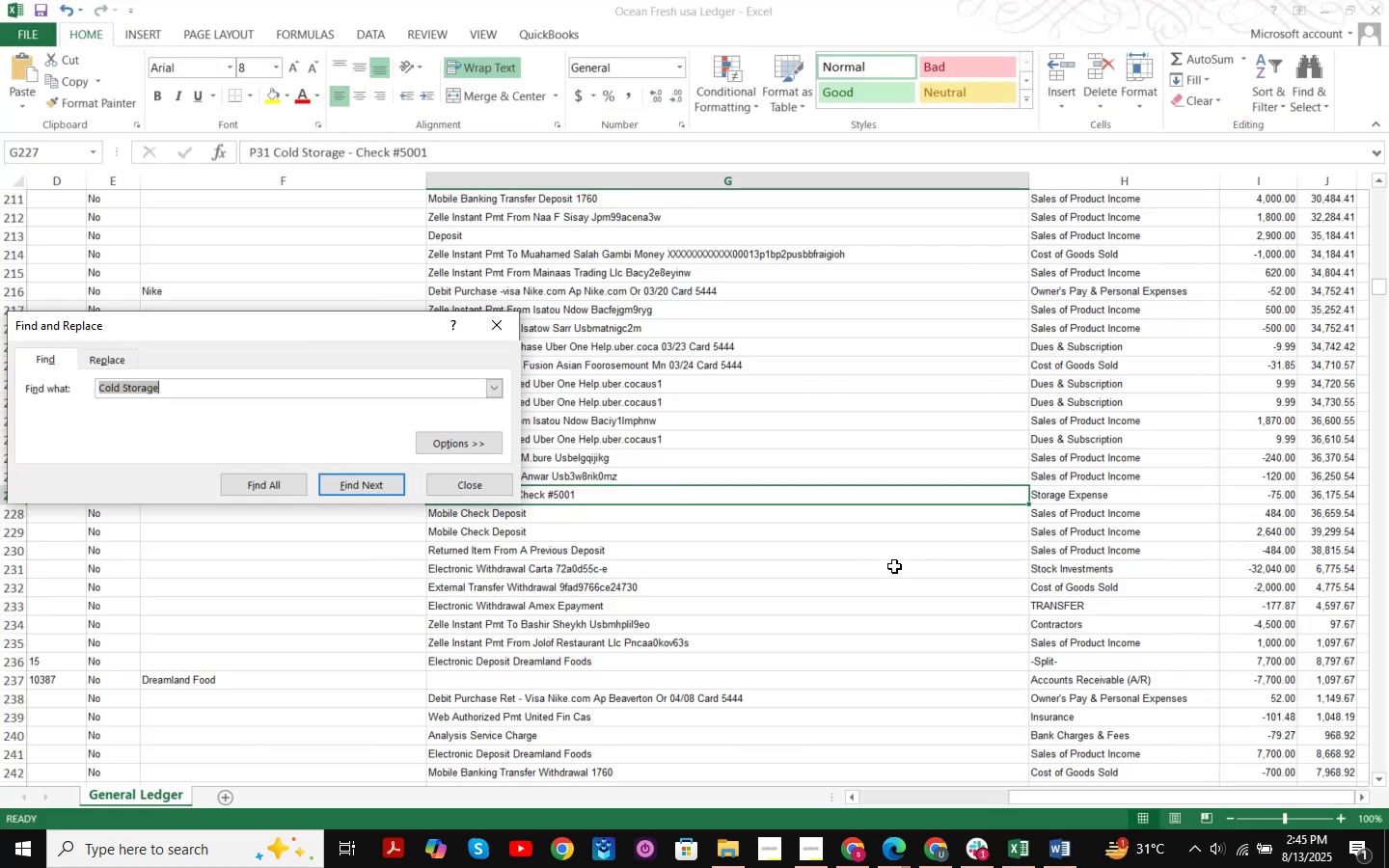 
key(Control+V)
 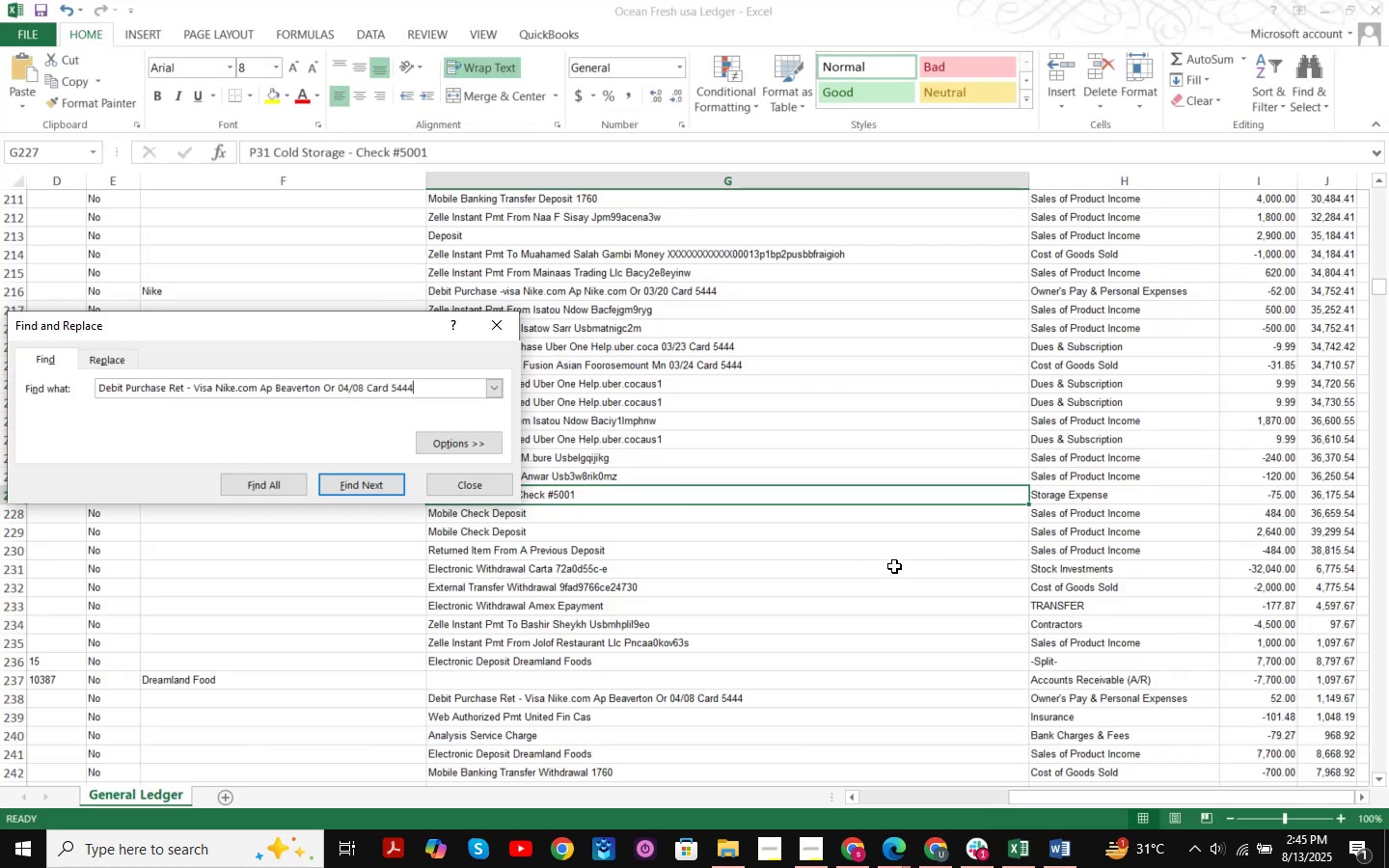 
key(NumpadEnter)
 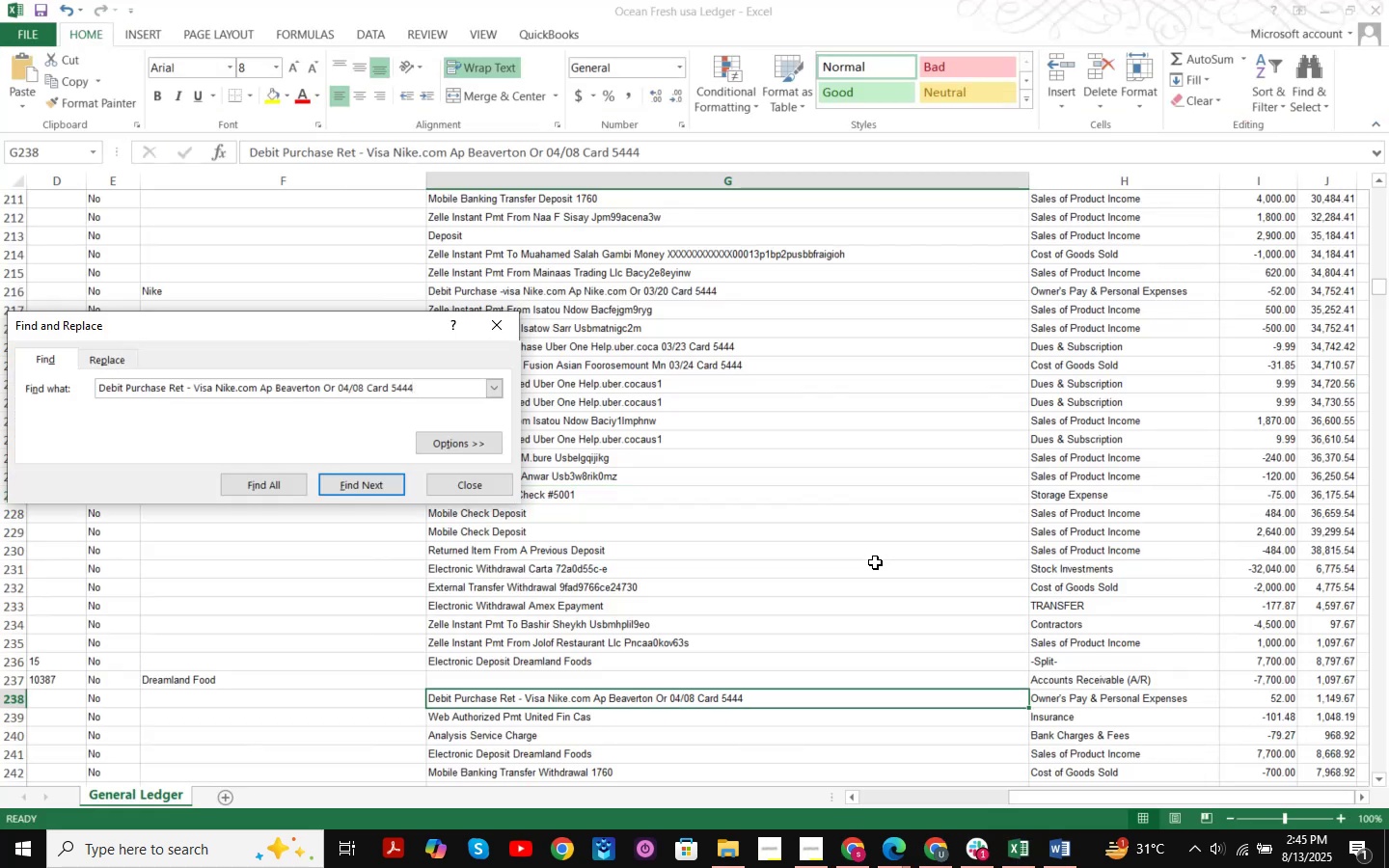 
key(NumpadEnter)
 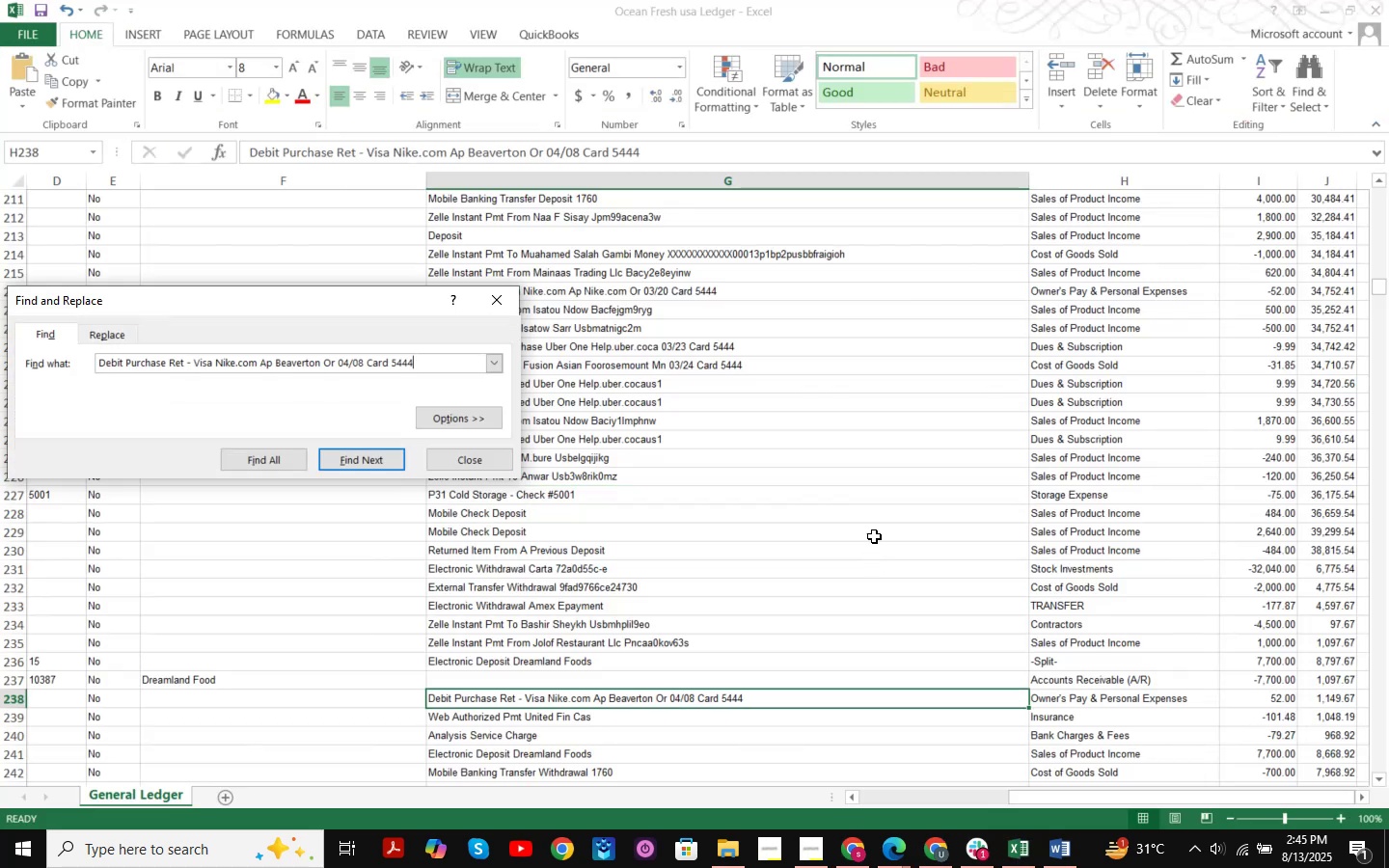 
key(NumpadEnter)
 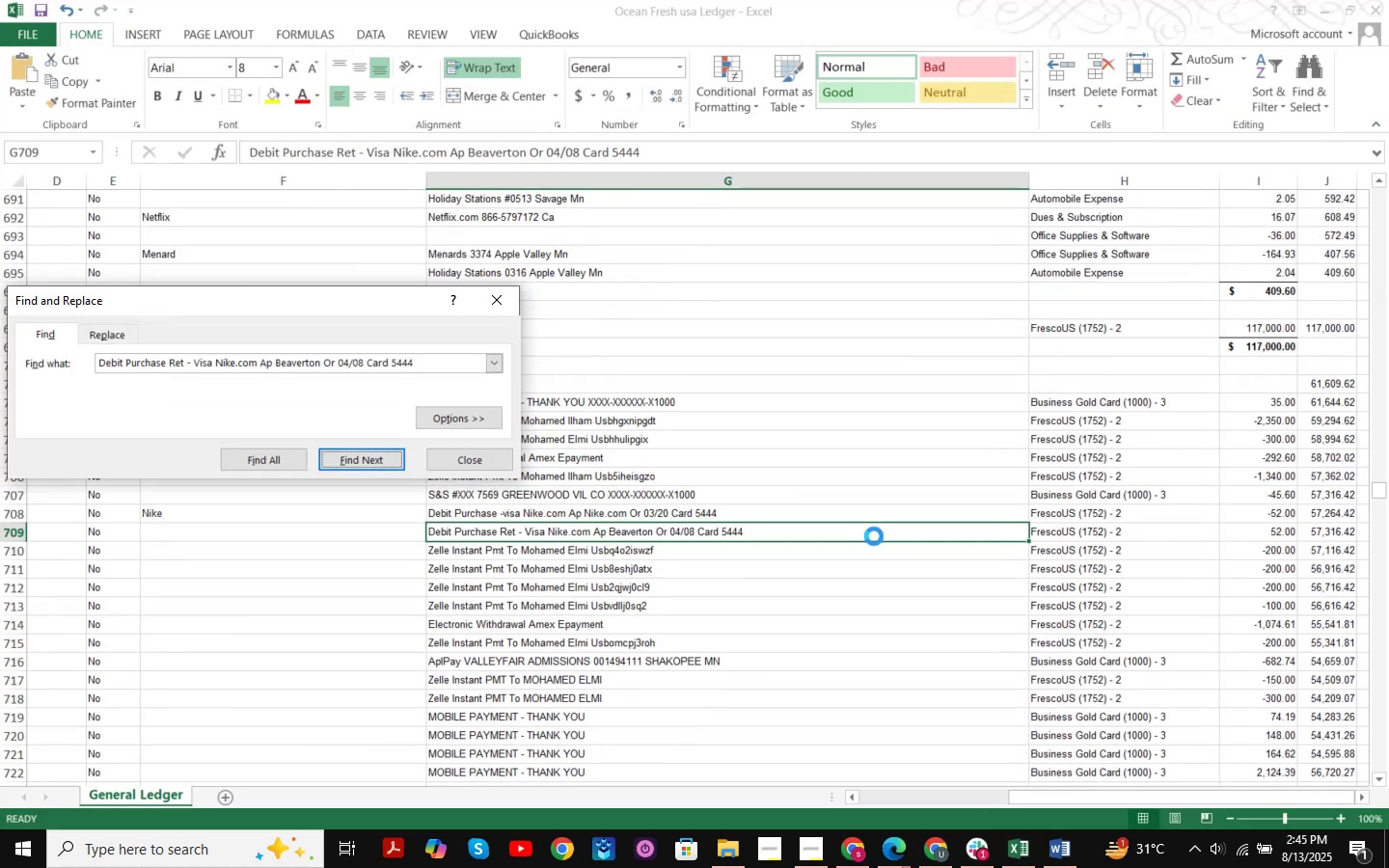 
key(NumpadEnter)
 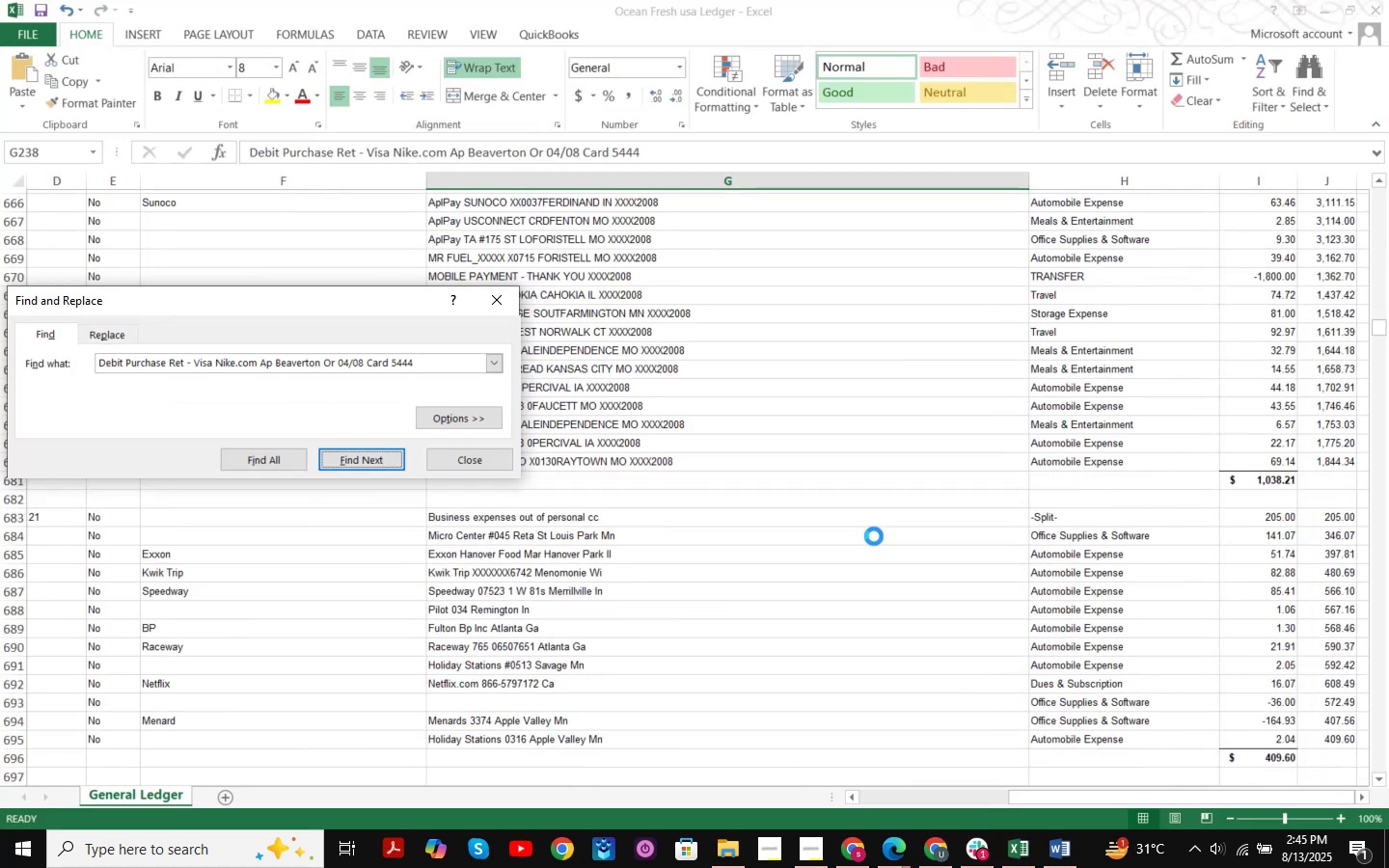 
key(NumpadEnter)
 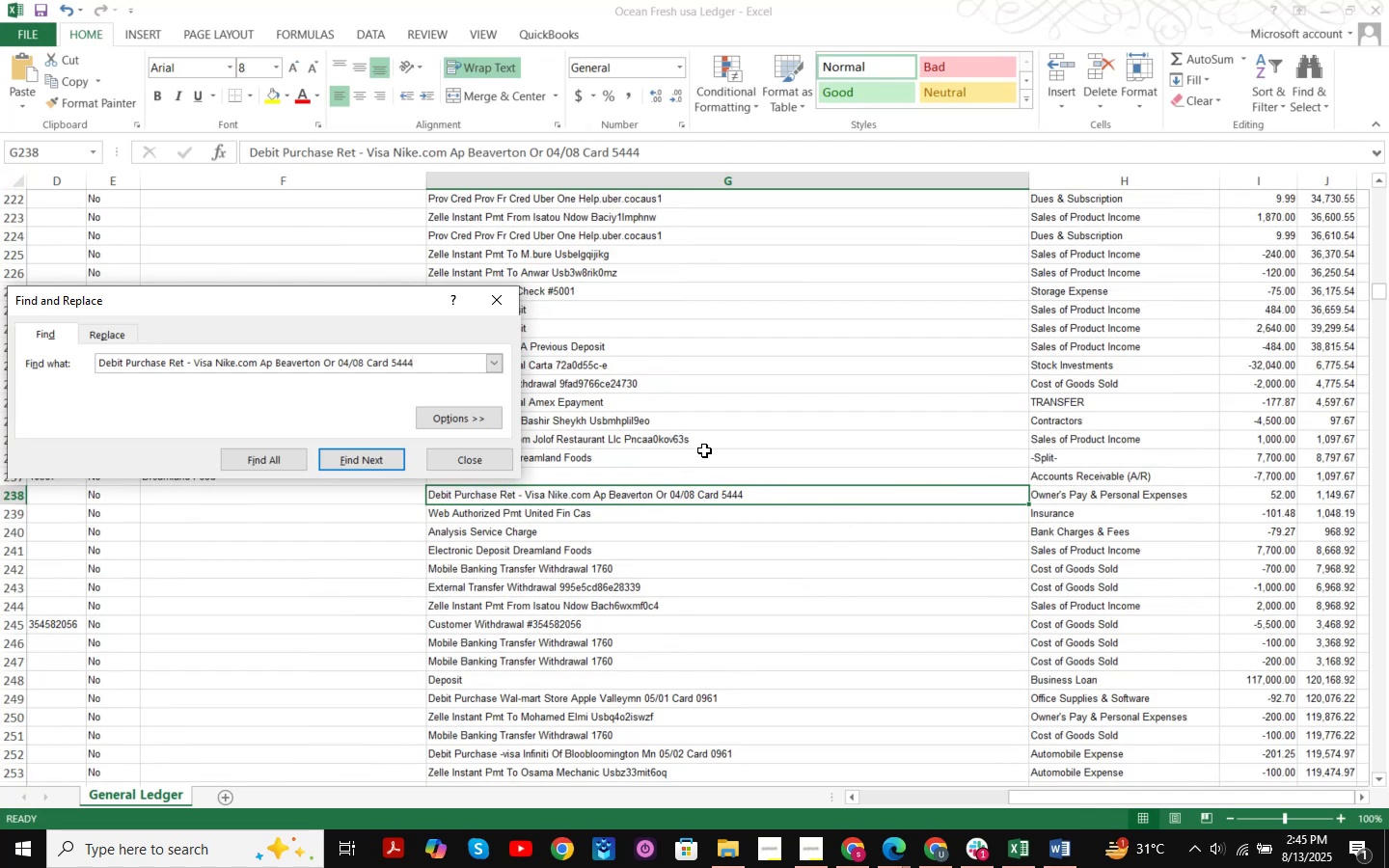 
left_click_drag(start_coordinate=[479, 461], to_coordinate=[486, 461])
 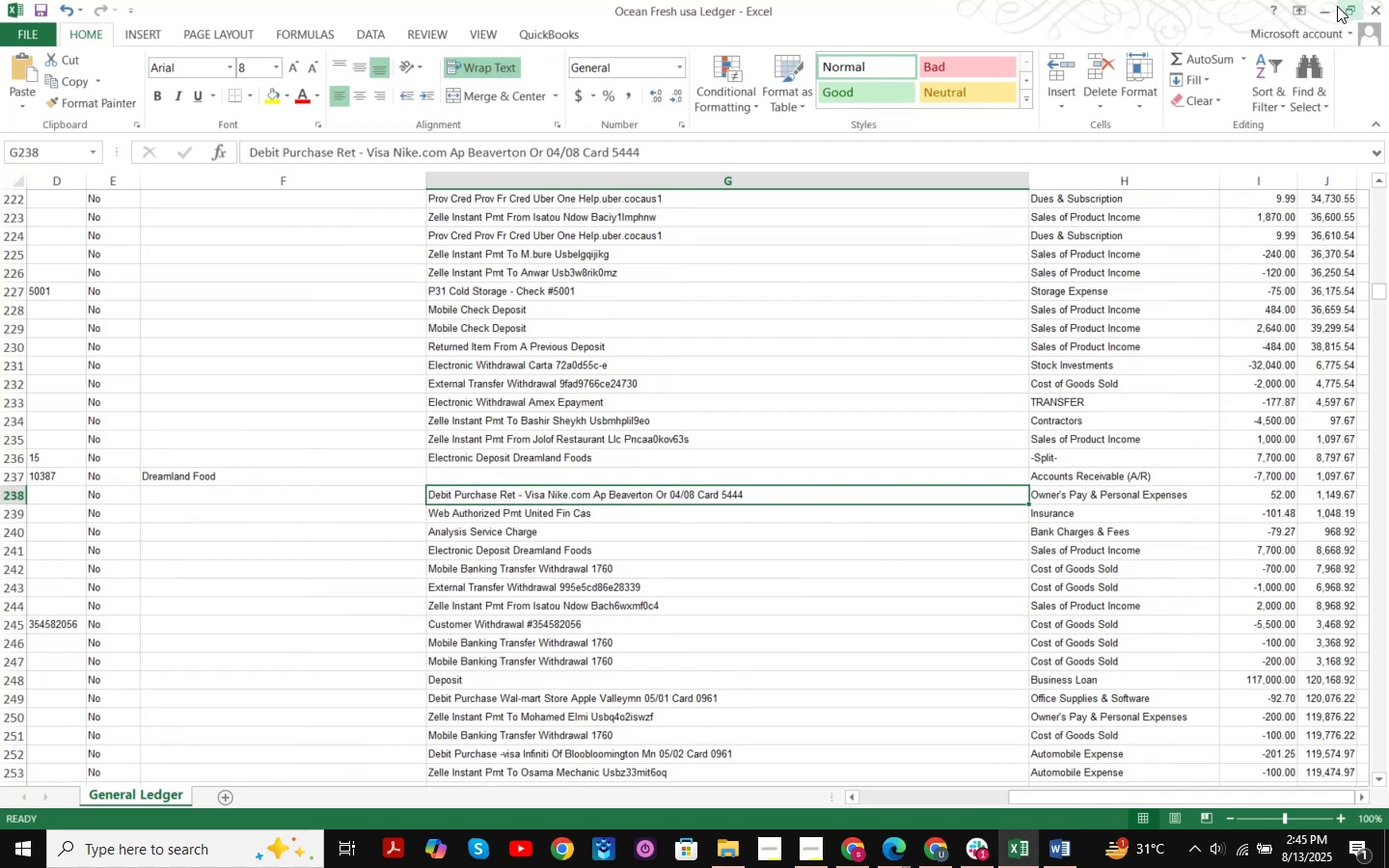 
left_click([1330, 6])
 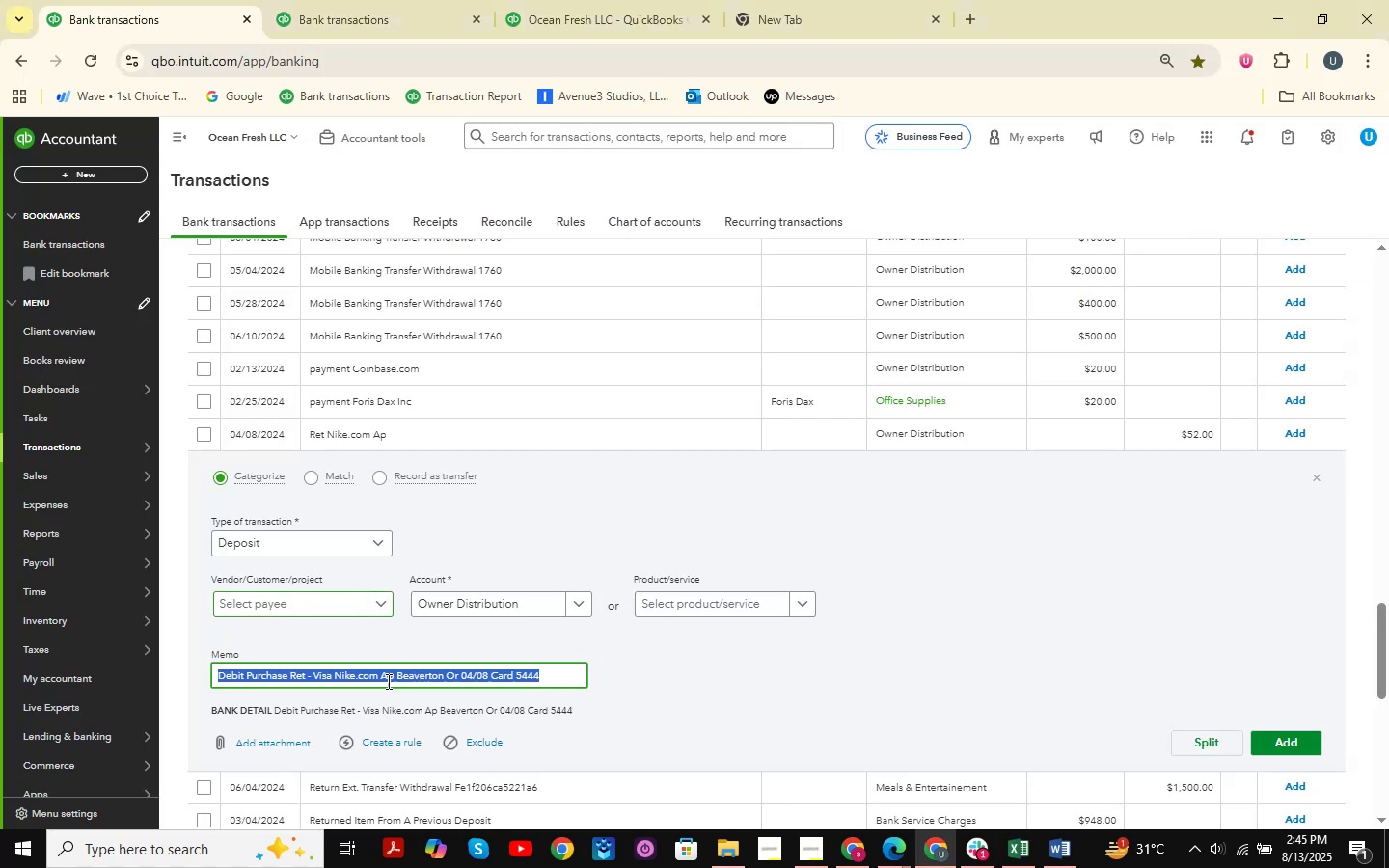 
wait(7.38)
 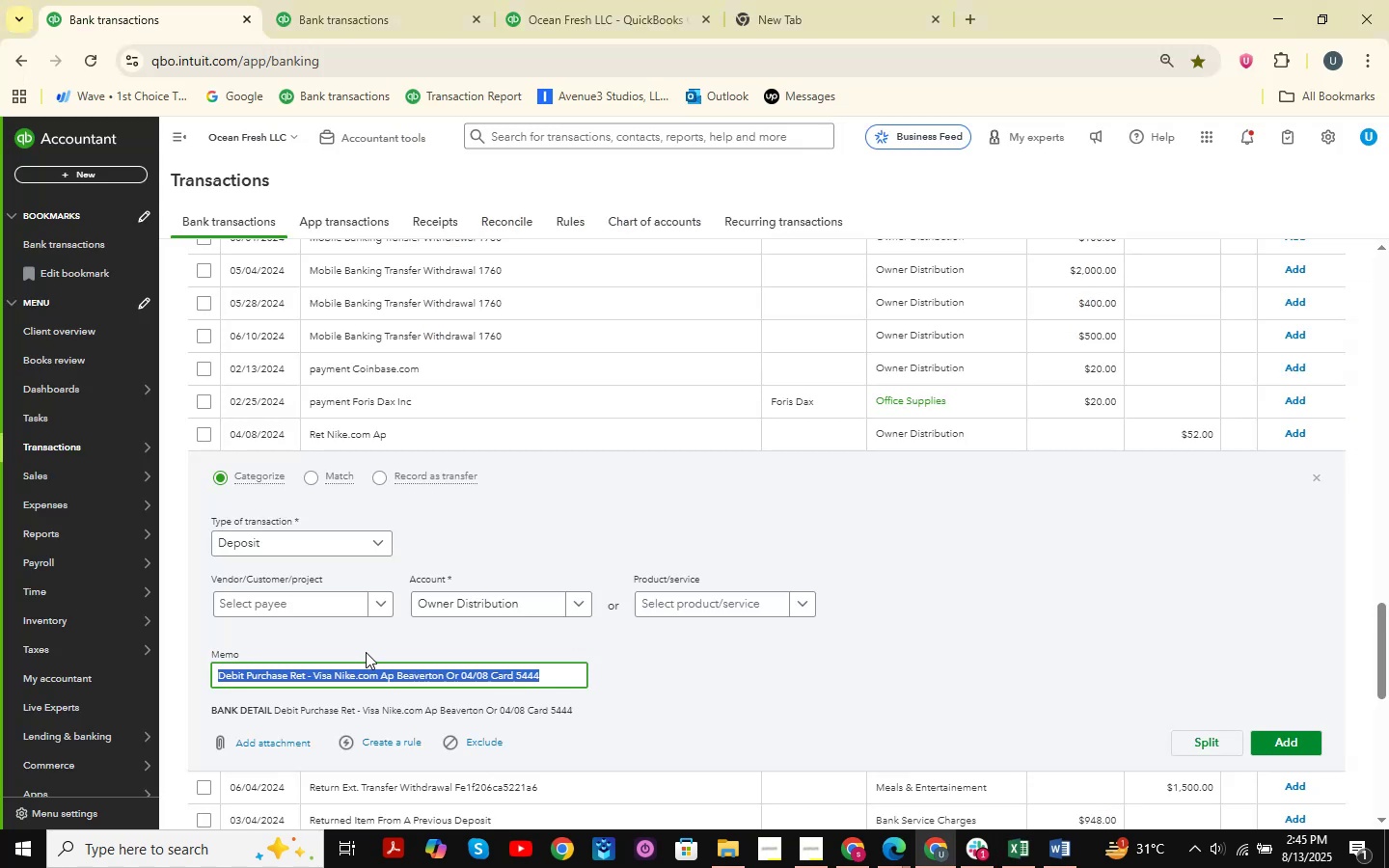 
type(nike )
 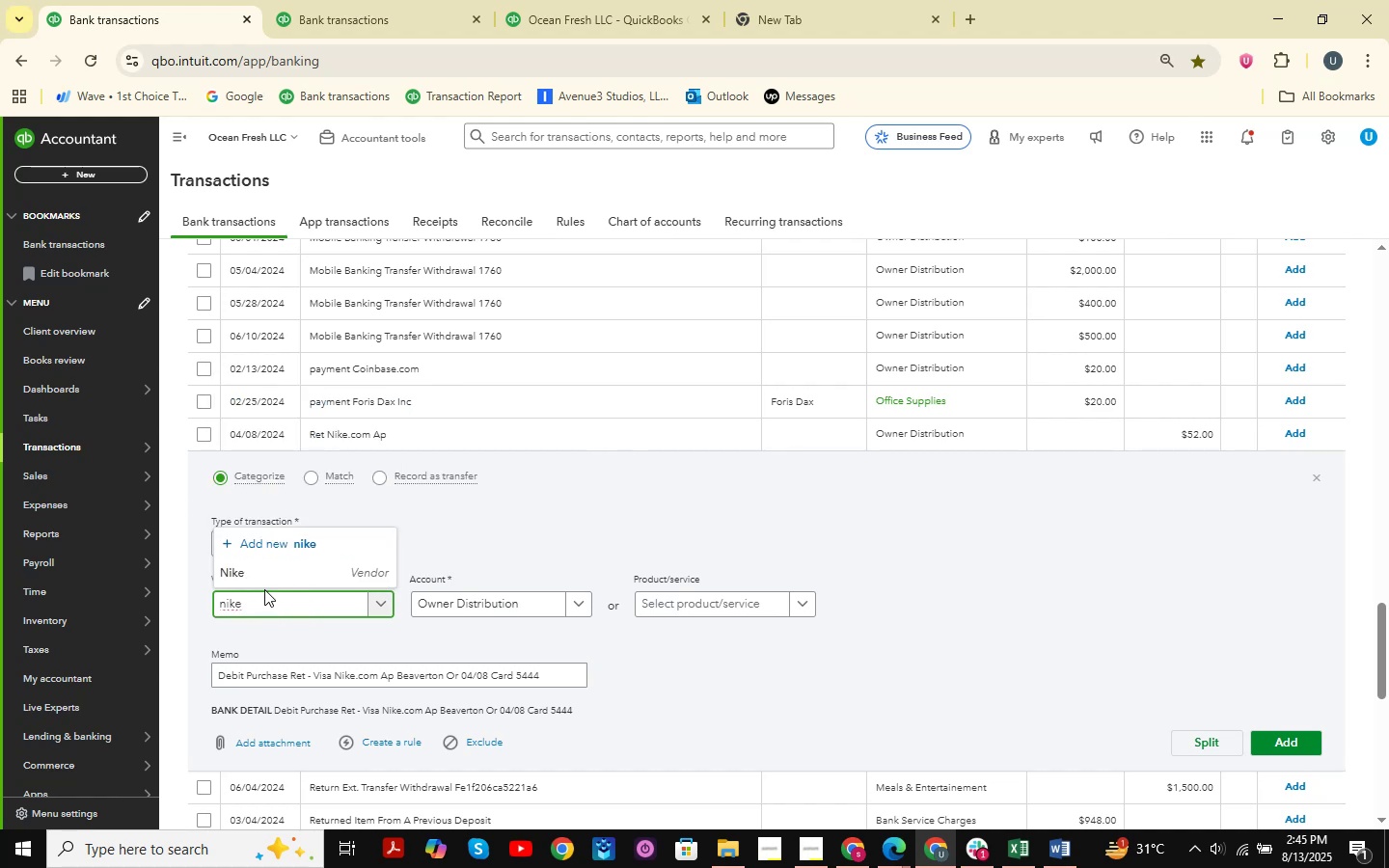 
left_click([285, 572])
 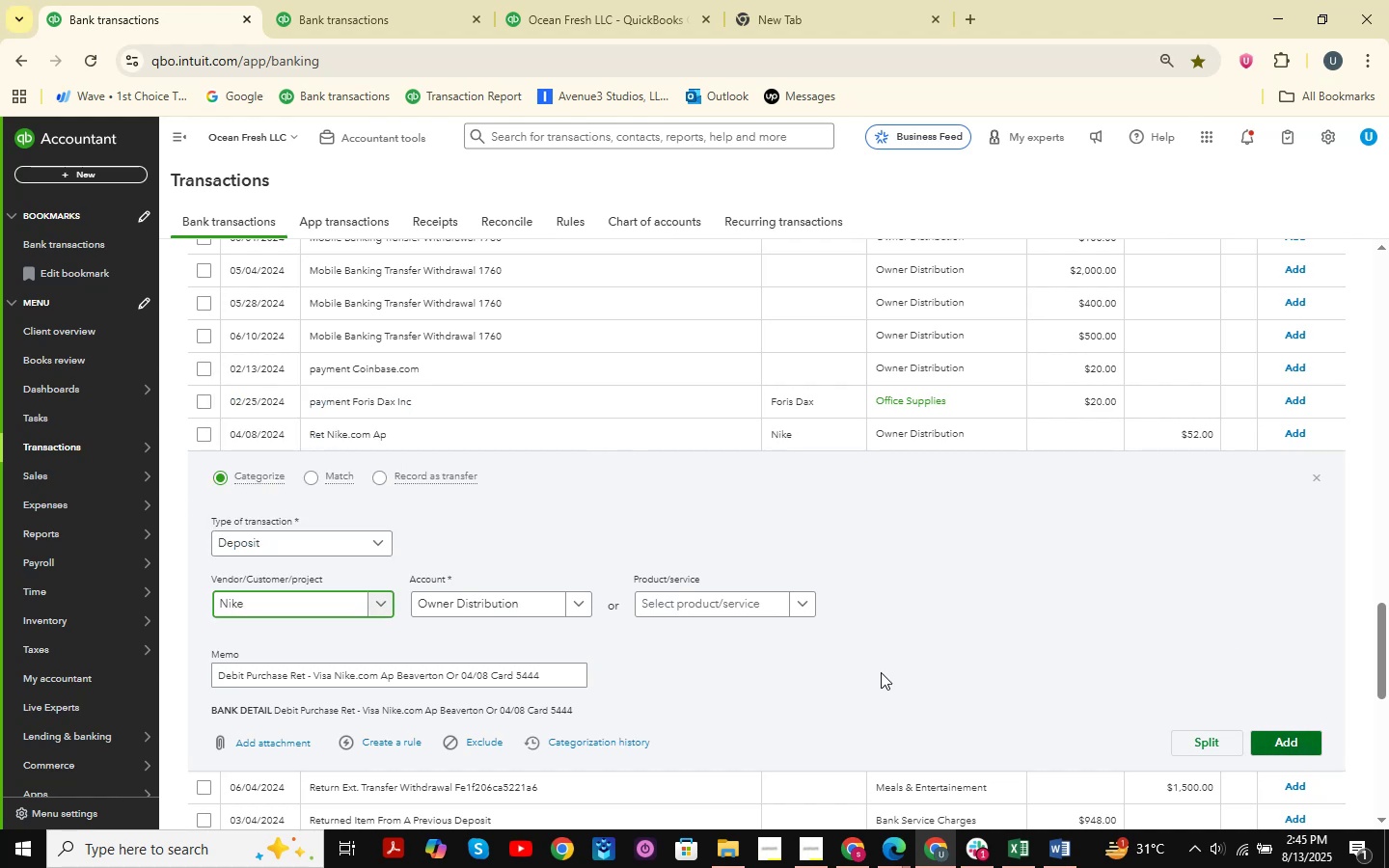 
left_click([539, 607])
 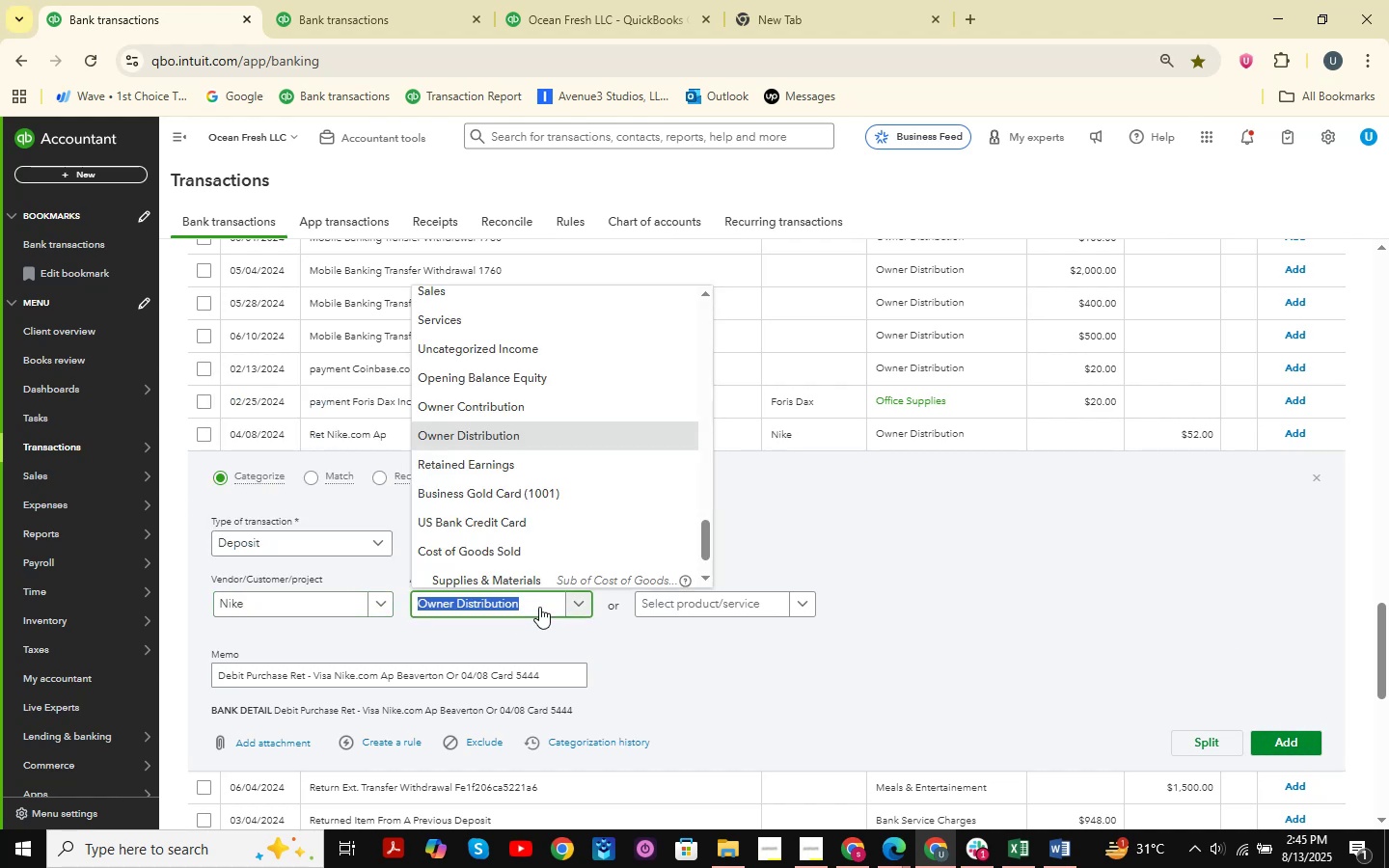 
left_click([509, 434])
 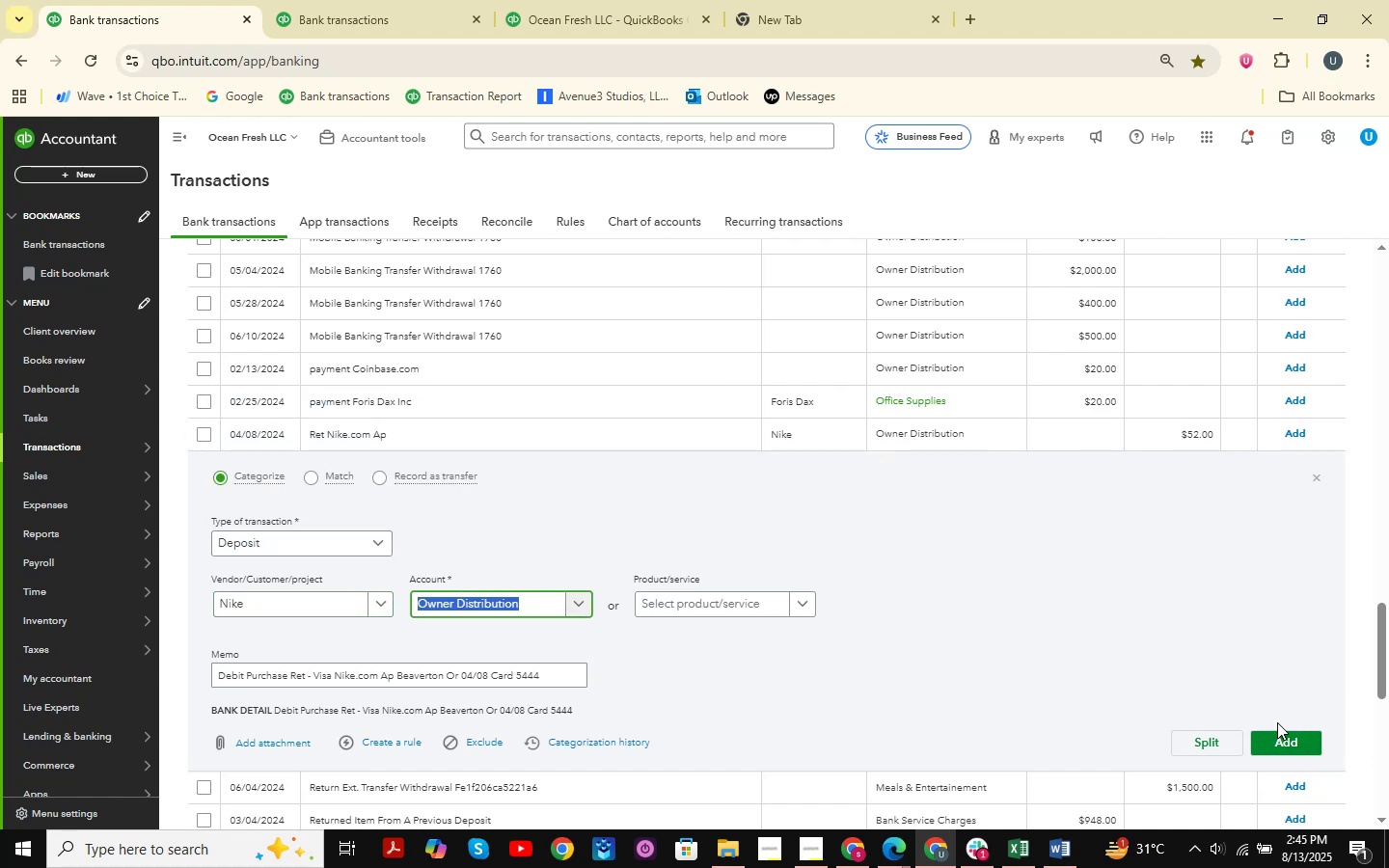 
double_click([1295, 735])
 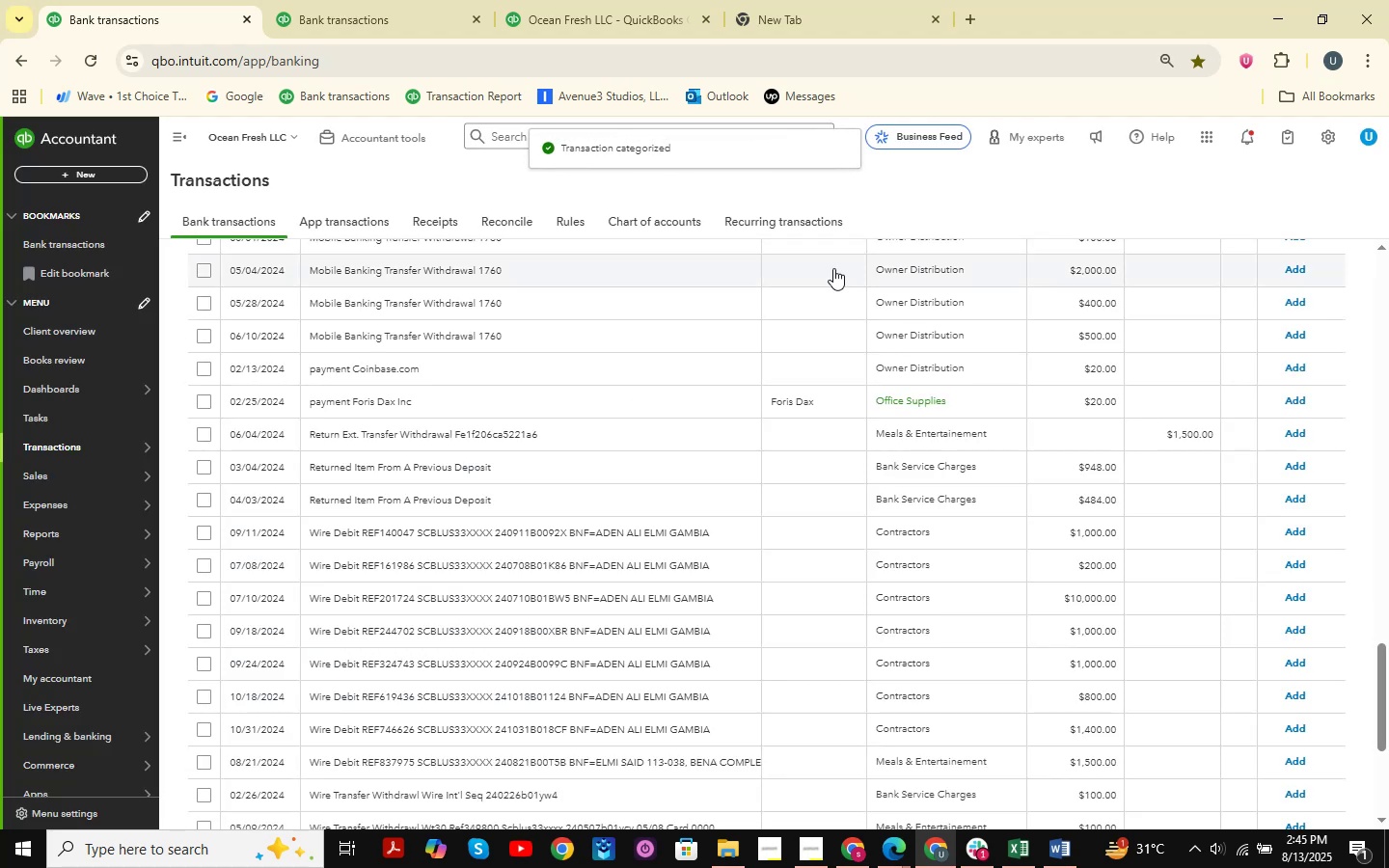 
wait(6.34)
 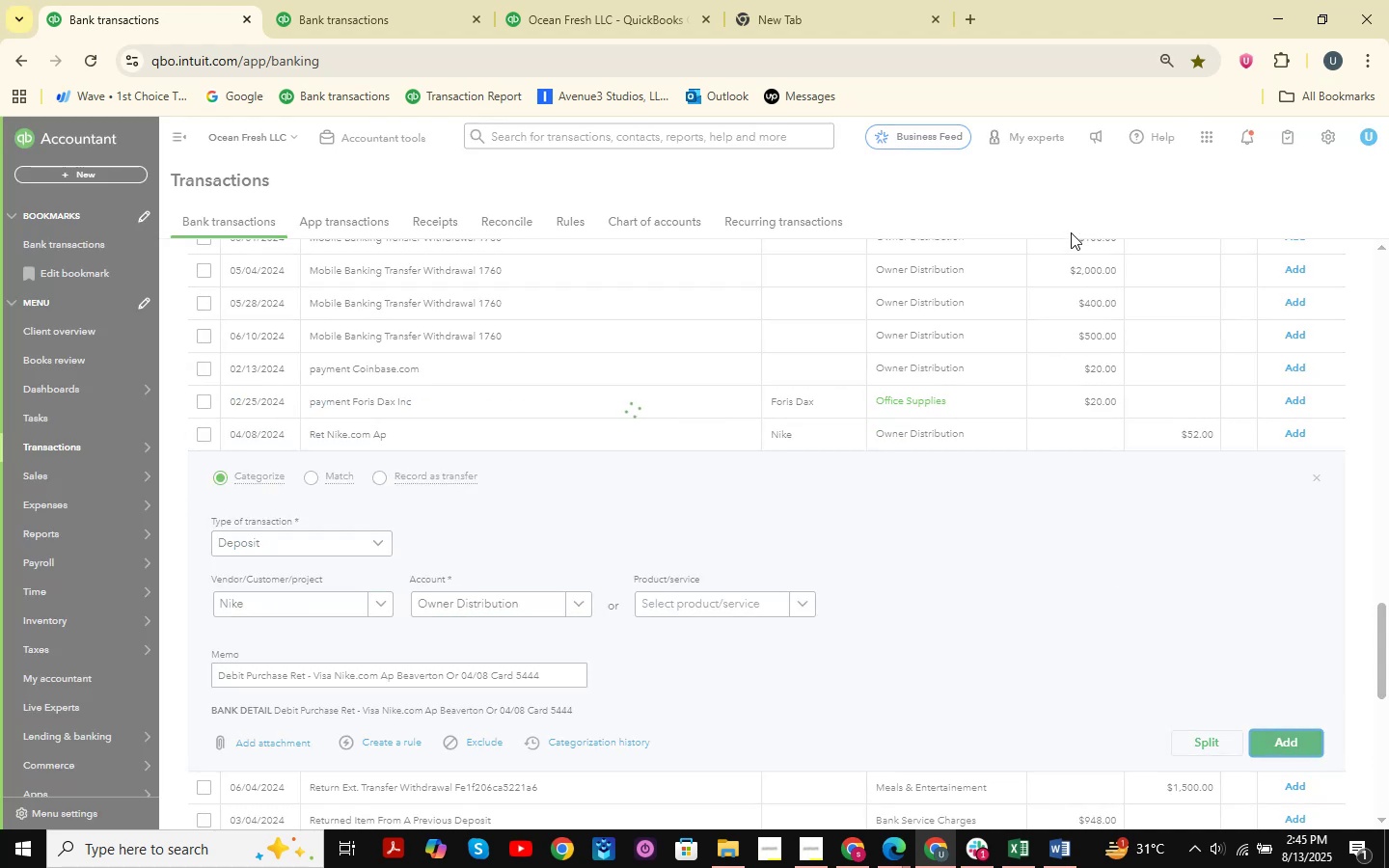 
scroll: coordinate [780, 357], scroll_direction: down, amount: 4.0
 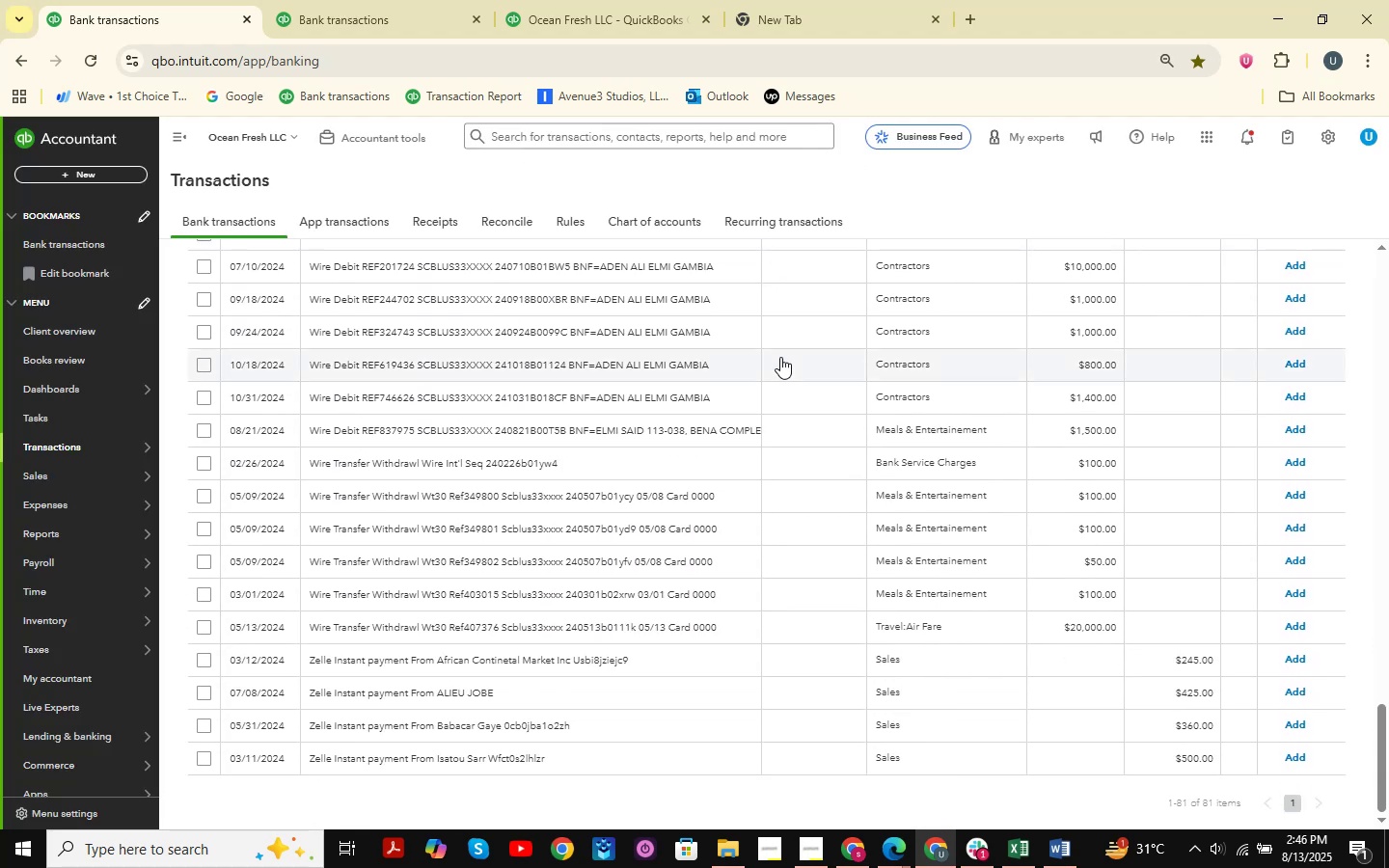 
scroll: coordinate [674, 621], scroll_direction: up, amount: 13.0
 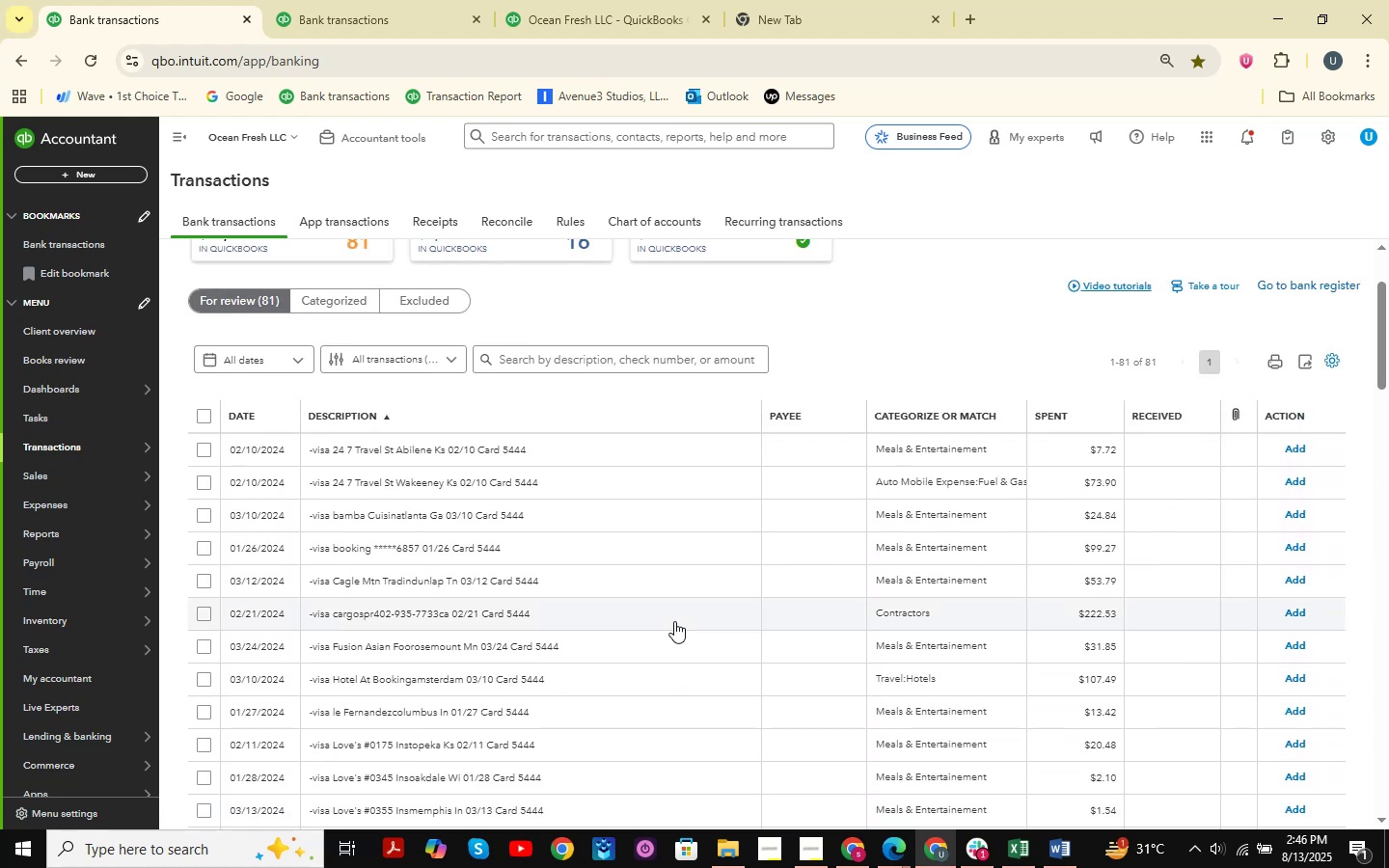 
scroll: coordinate [674, 621], scroll_direction: down, amount: 5.0
 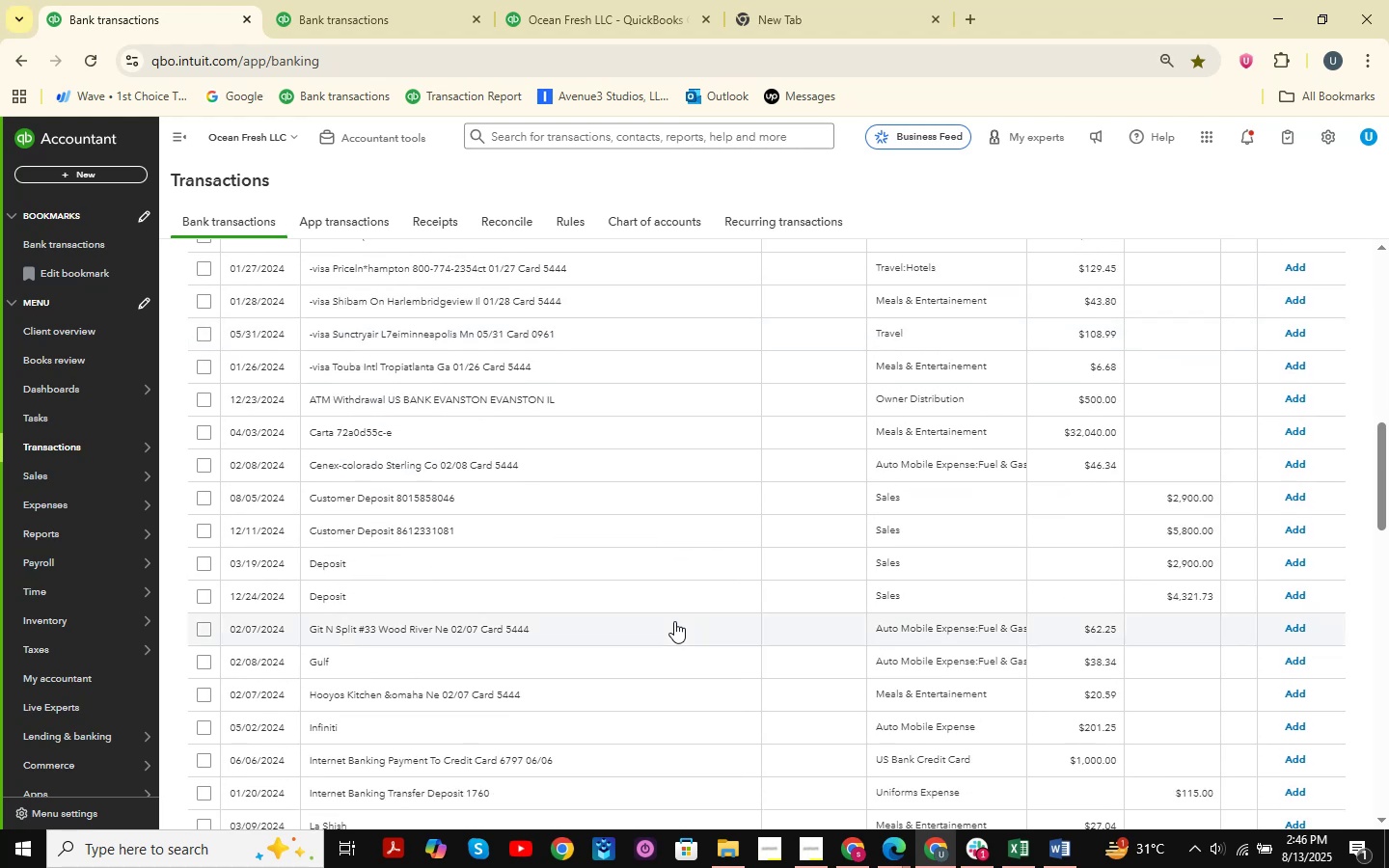 
wait(6.0)
 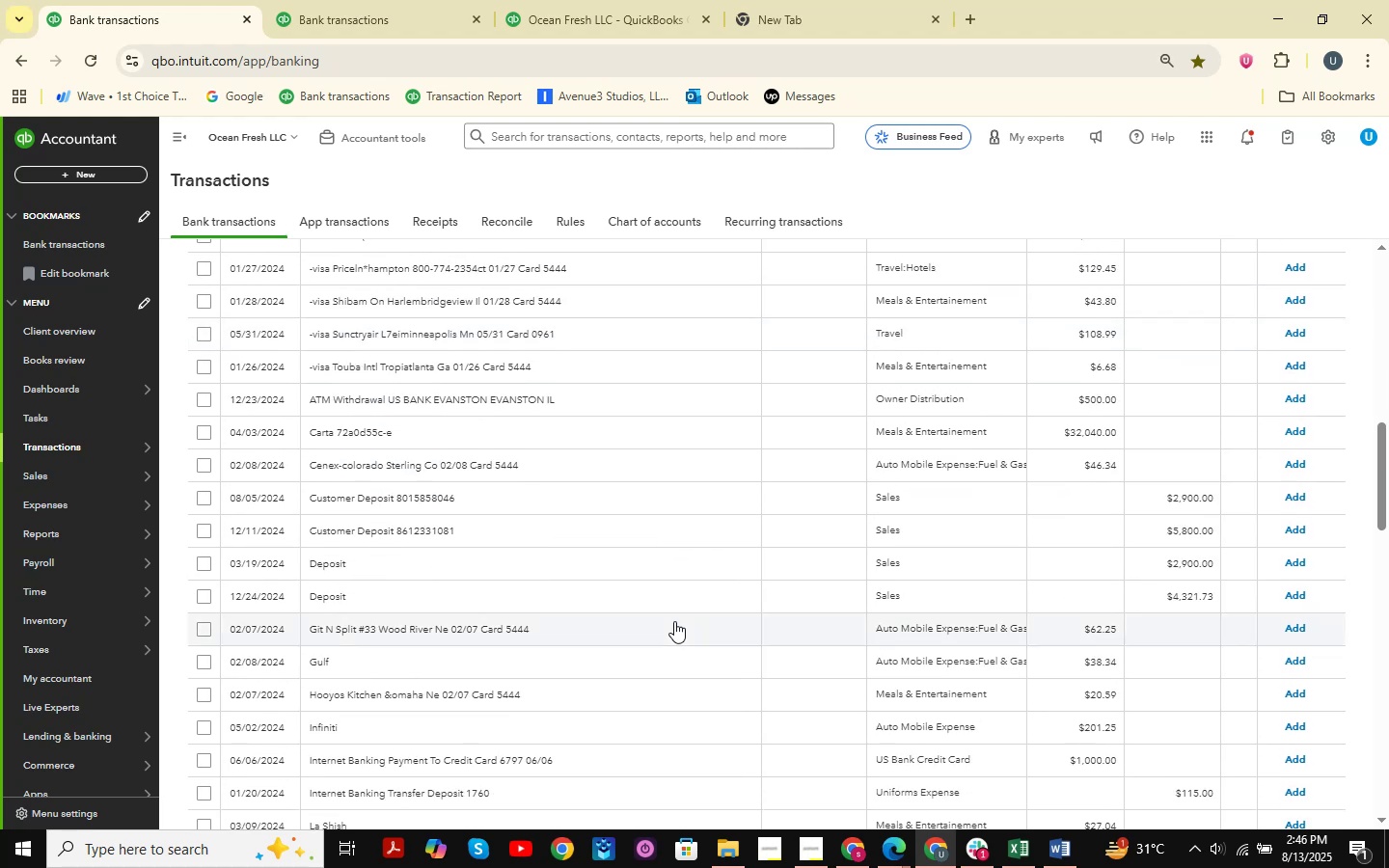 
scroll: coordinate [542, 585], scroll_direction: down, amount: 10.0
 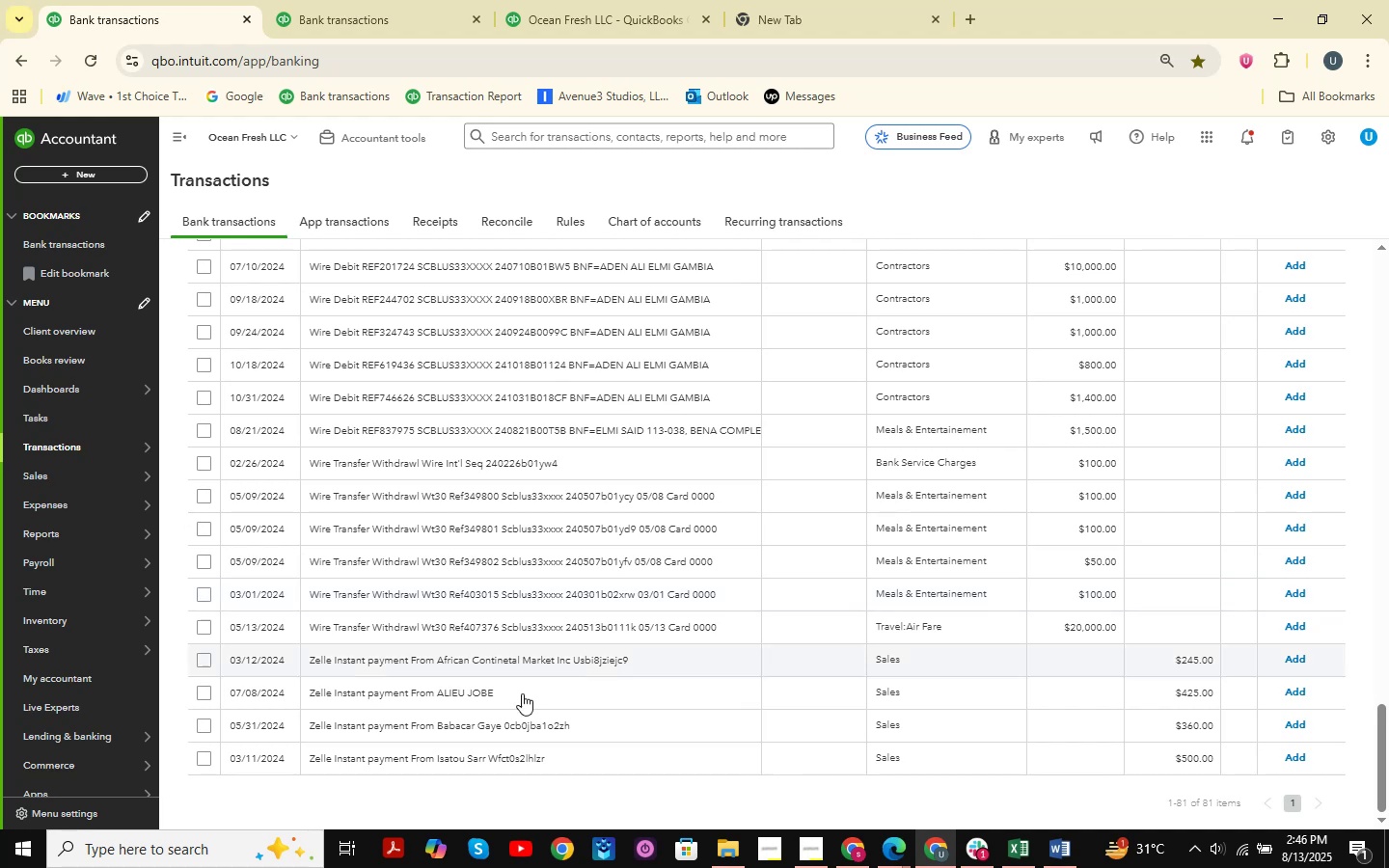 
left_click([496, 769])
 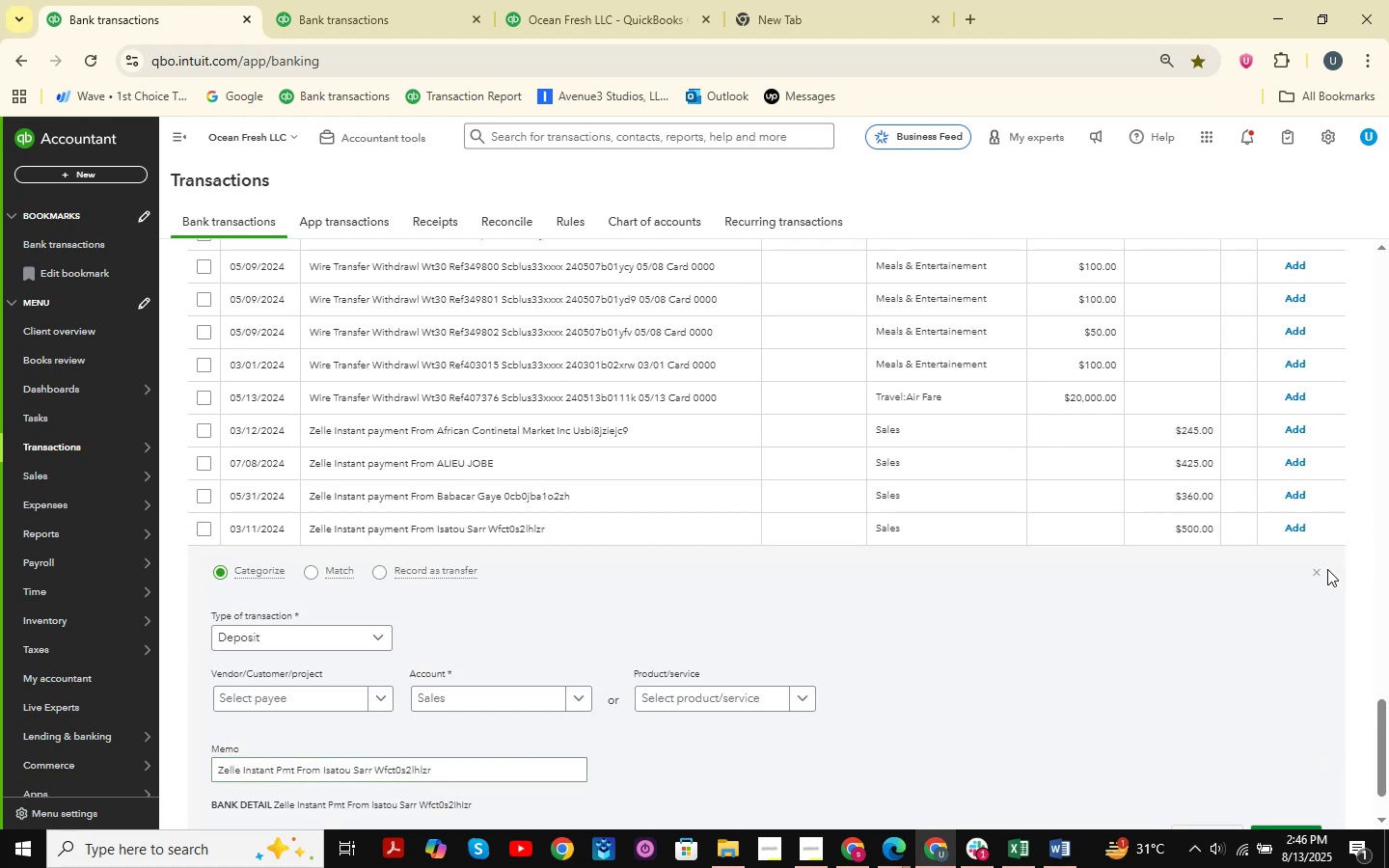 
double_click([1319, 572])
 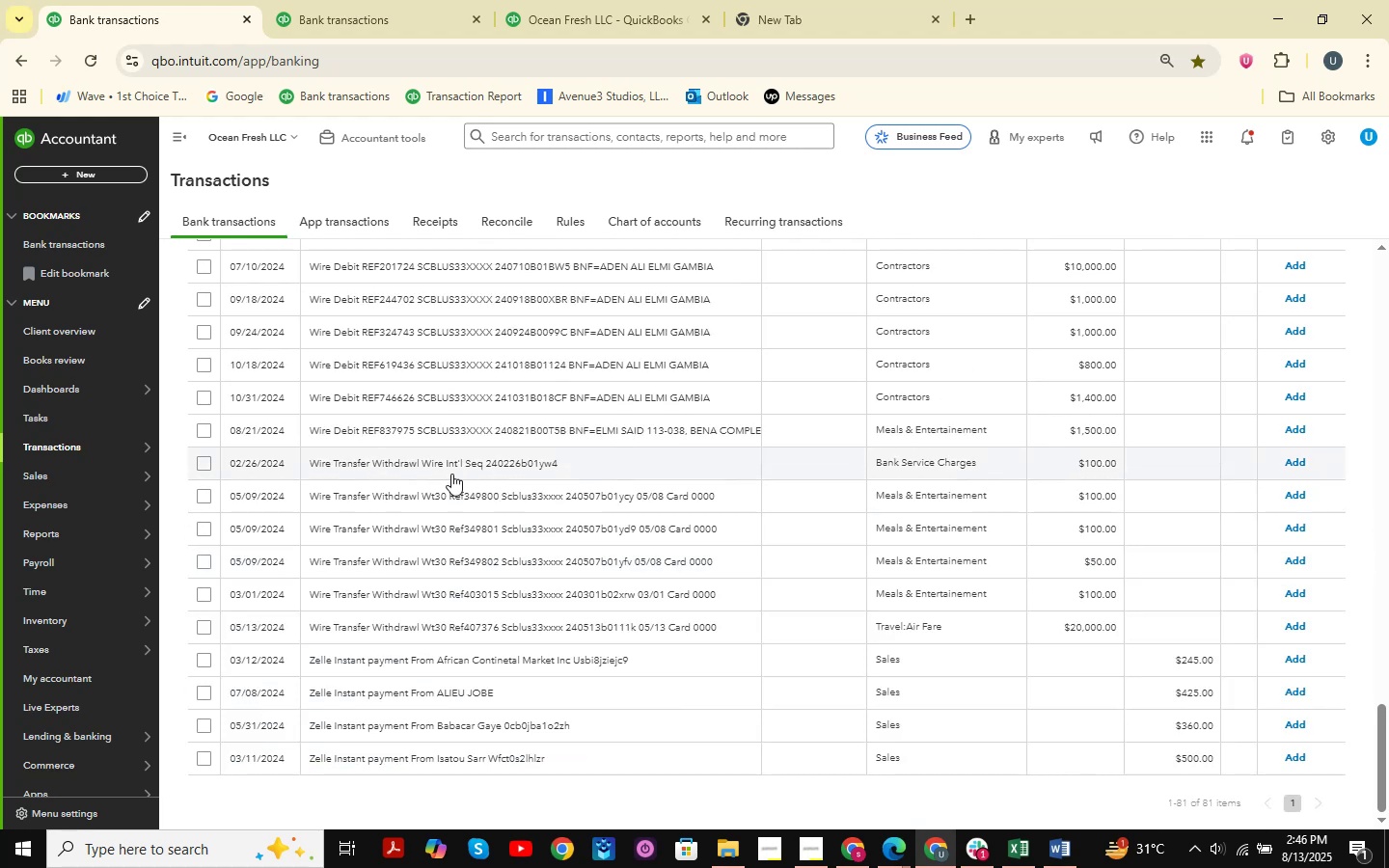 
scroll: coordinate [516, 507], scroll_direction: up, amount: 31.0
 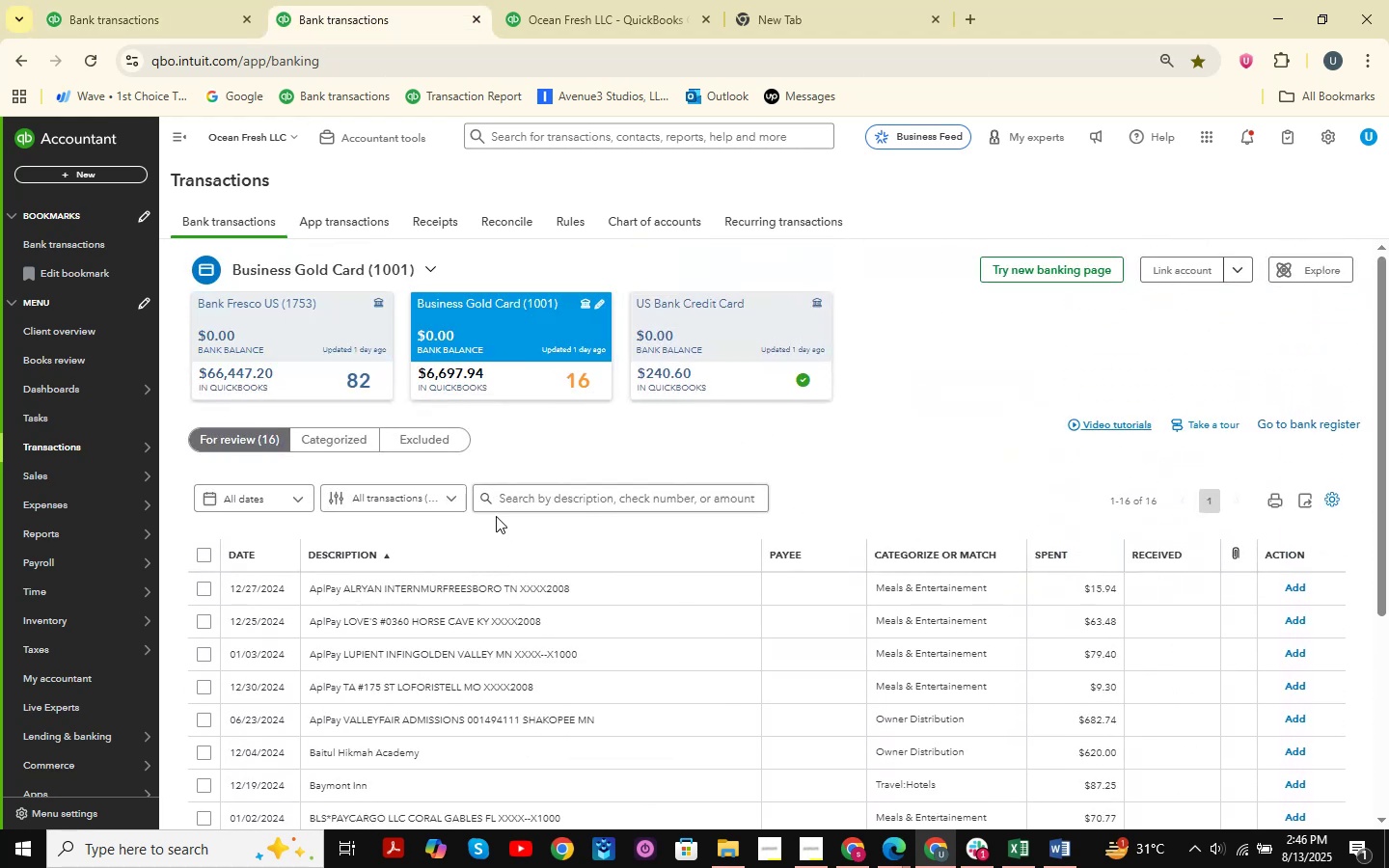 
left_click([183, 0])
 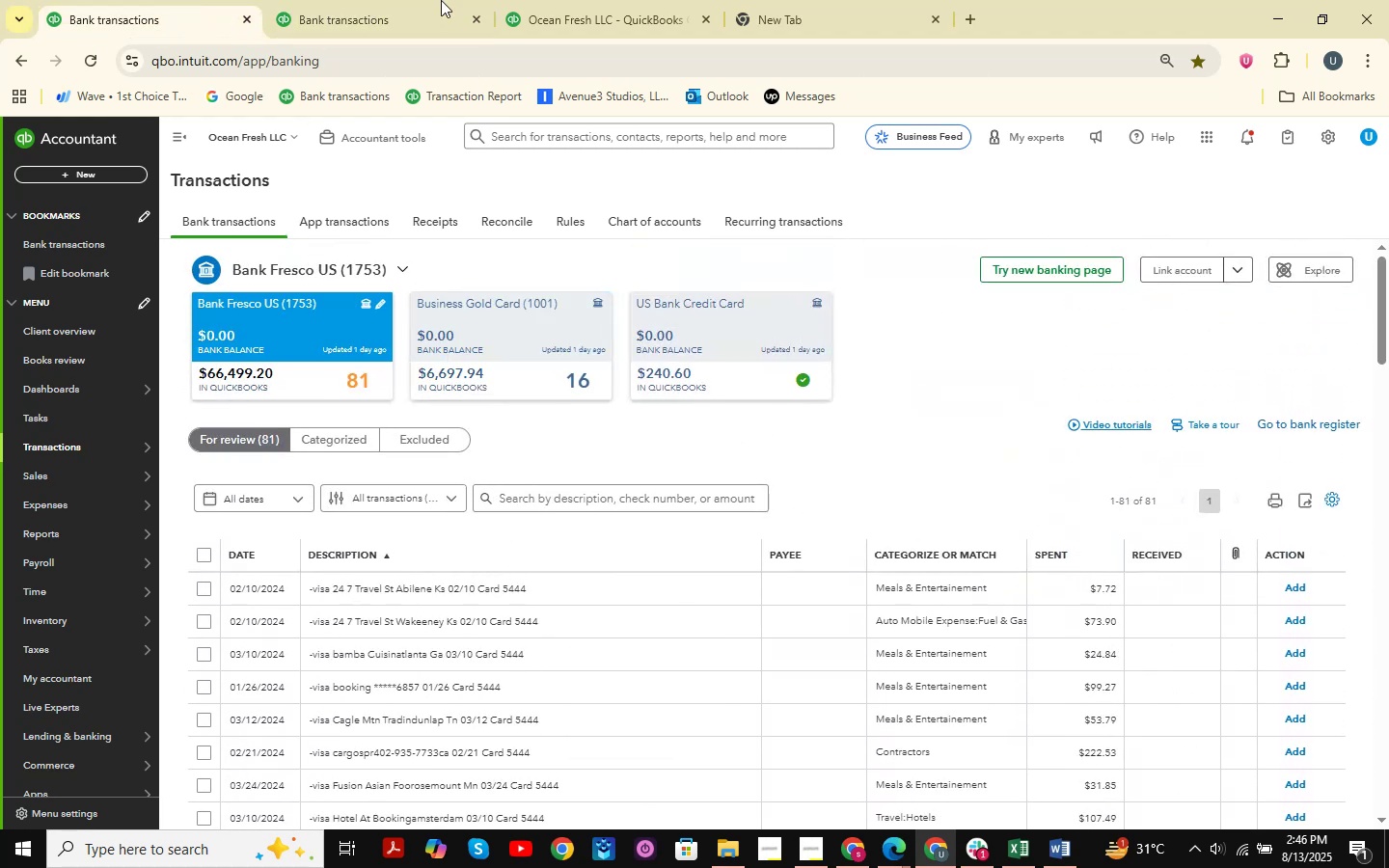 
left_click([449, 0])
 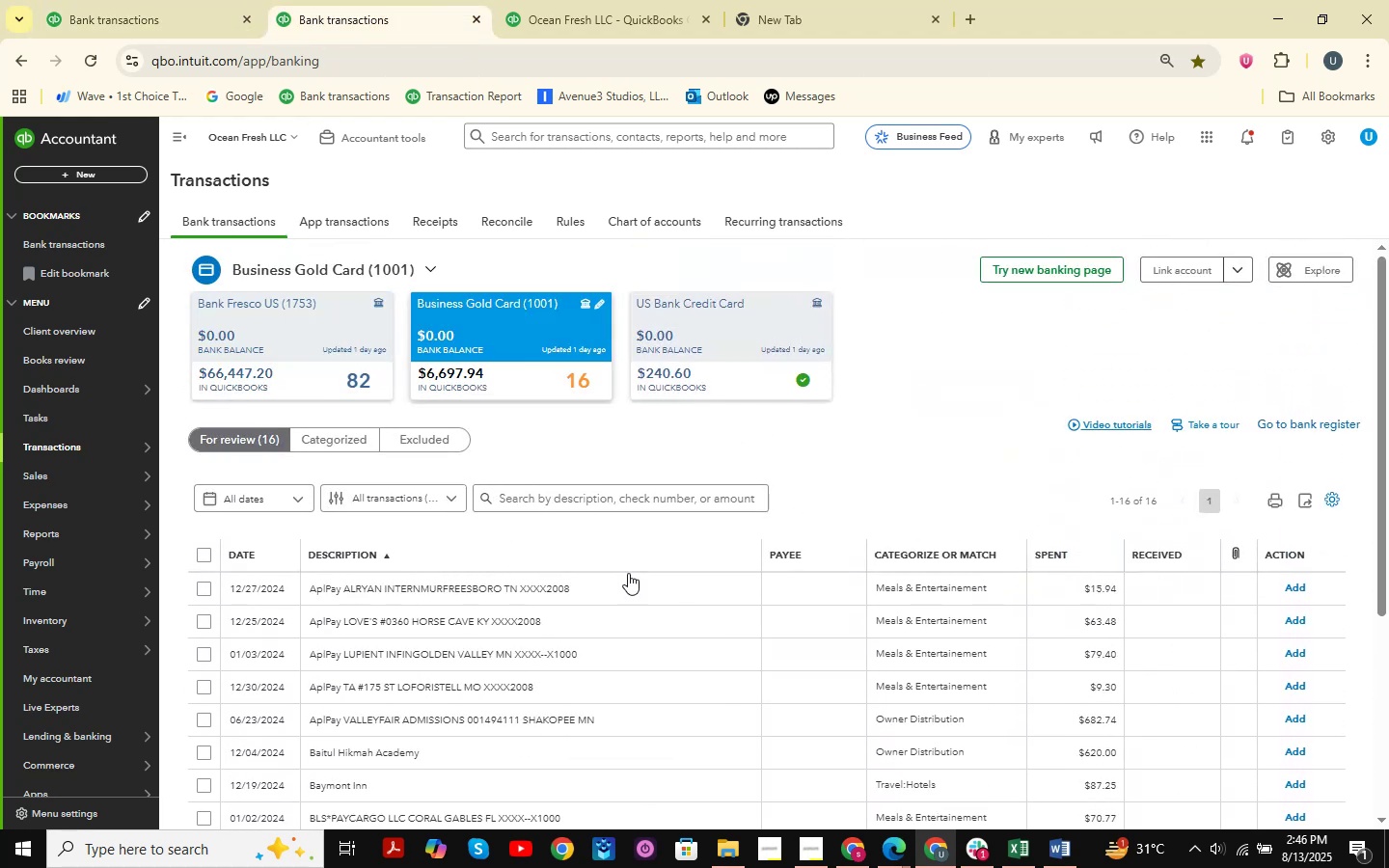 
scroll: coordinate [636, 592], scroll_direction: down, amount: 10.0
 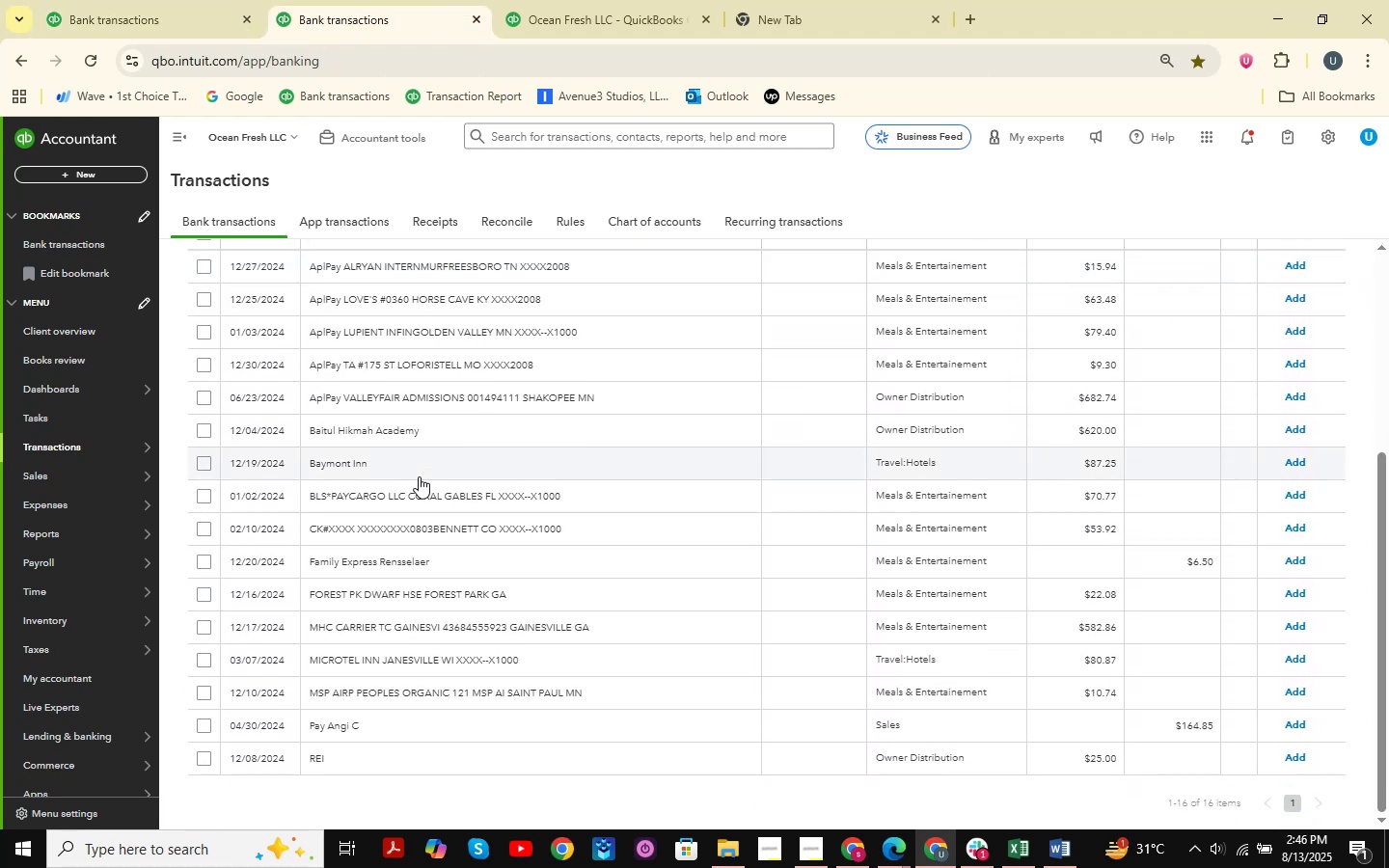 
left_click([415, 465])
 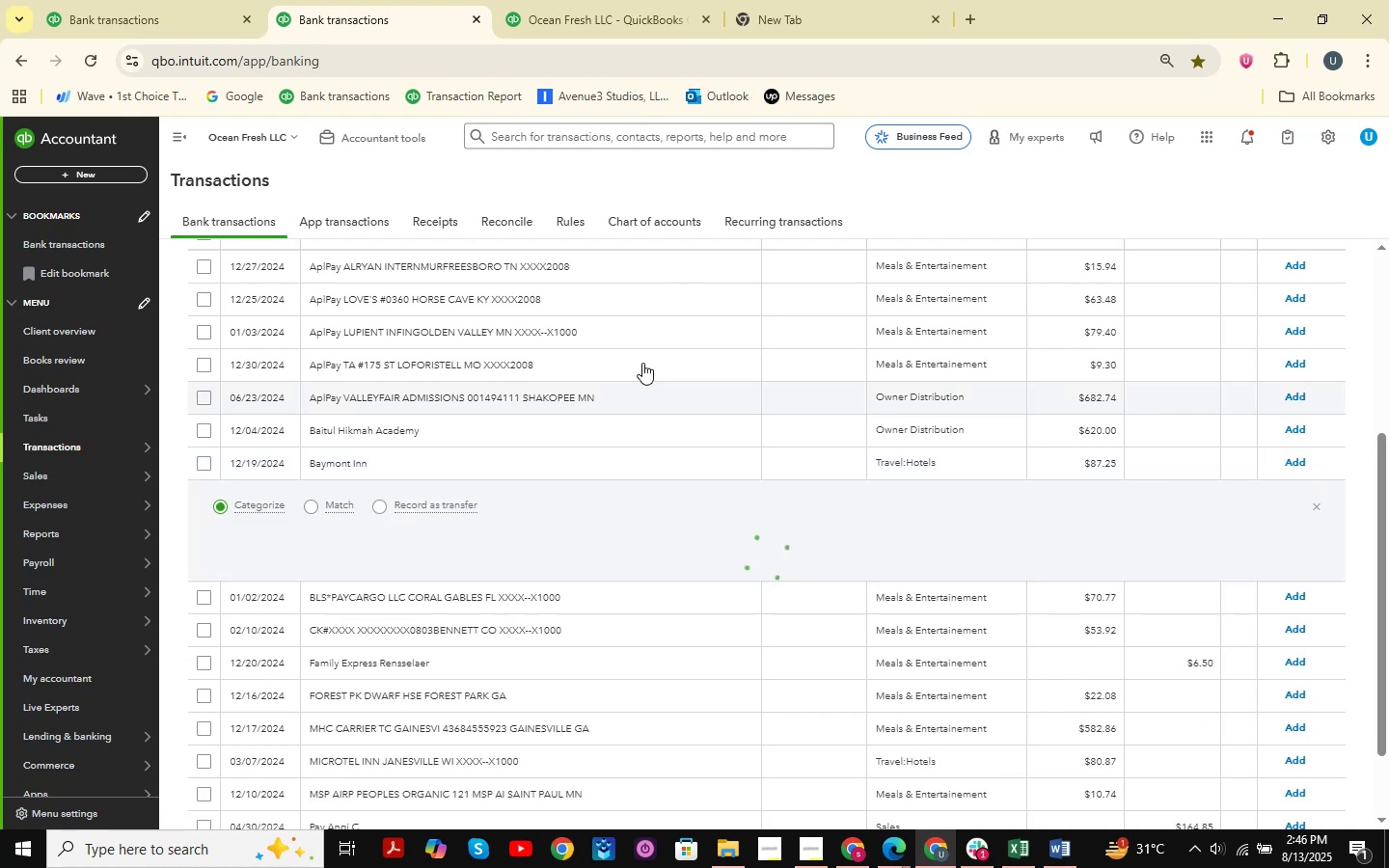 
scroll: coordinate [642, 363], scroll_direction: down, amount: 2.0
 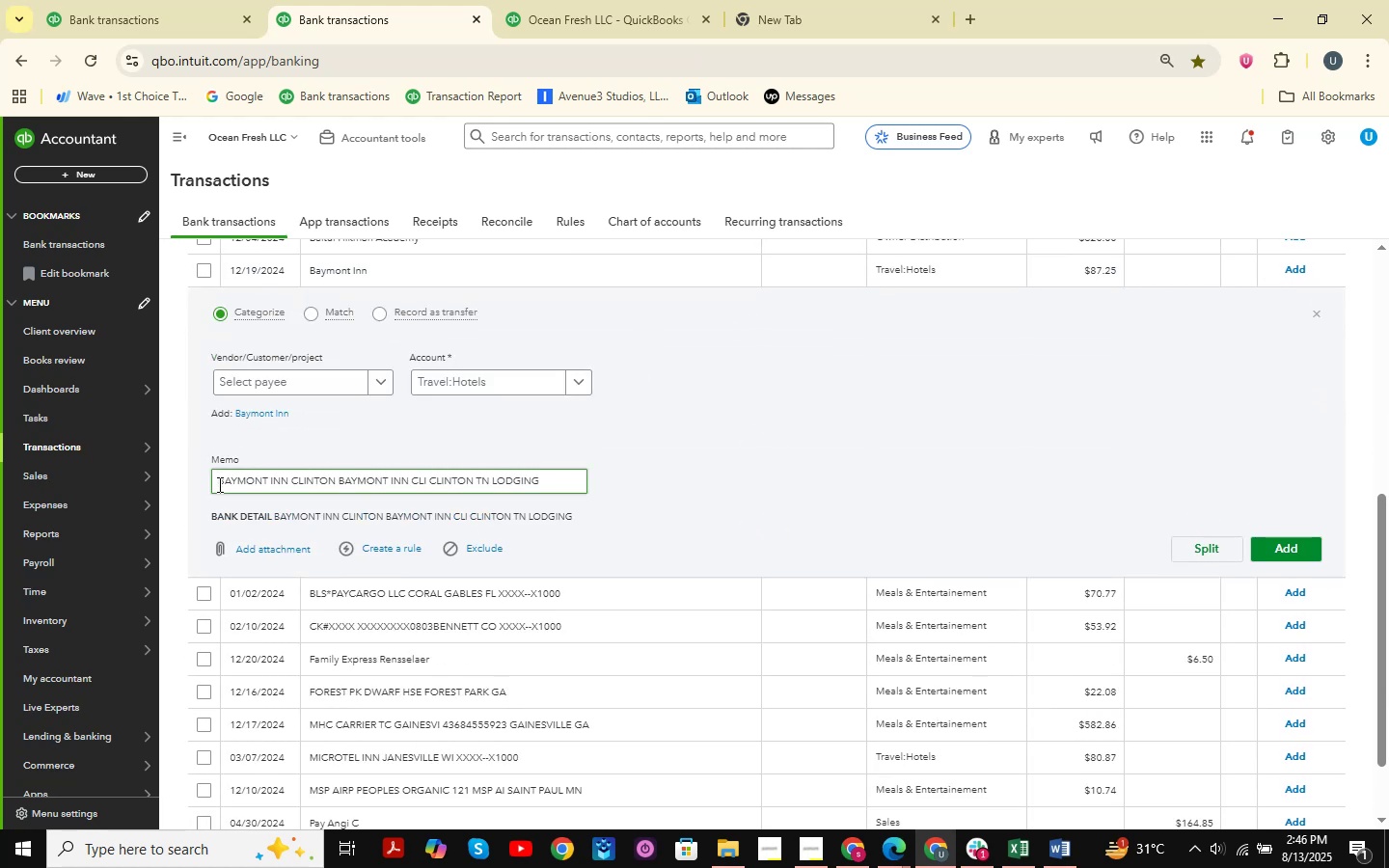 
left_click_drag(start_coordinate=[216, 478], to_coordinate=[286, 493])
 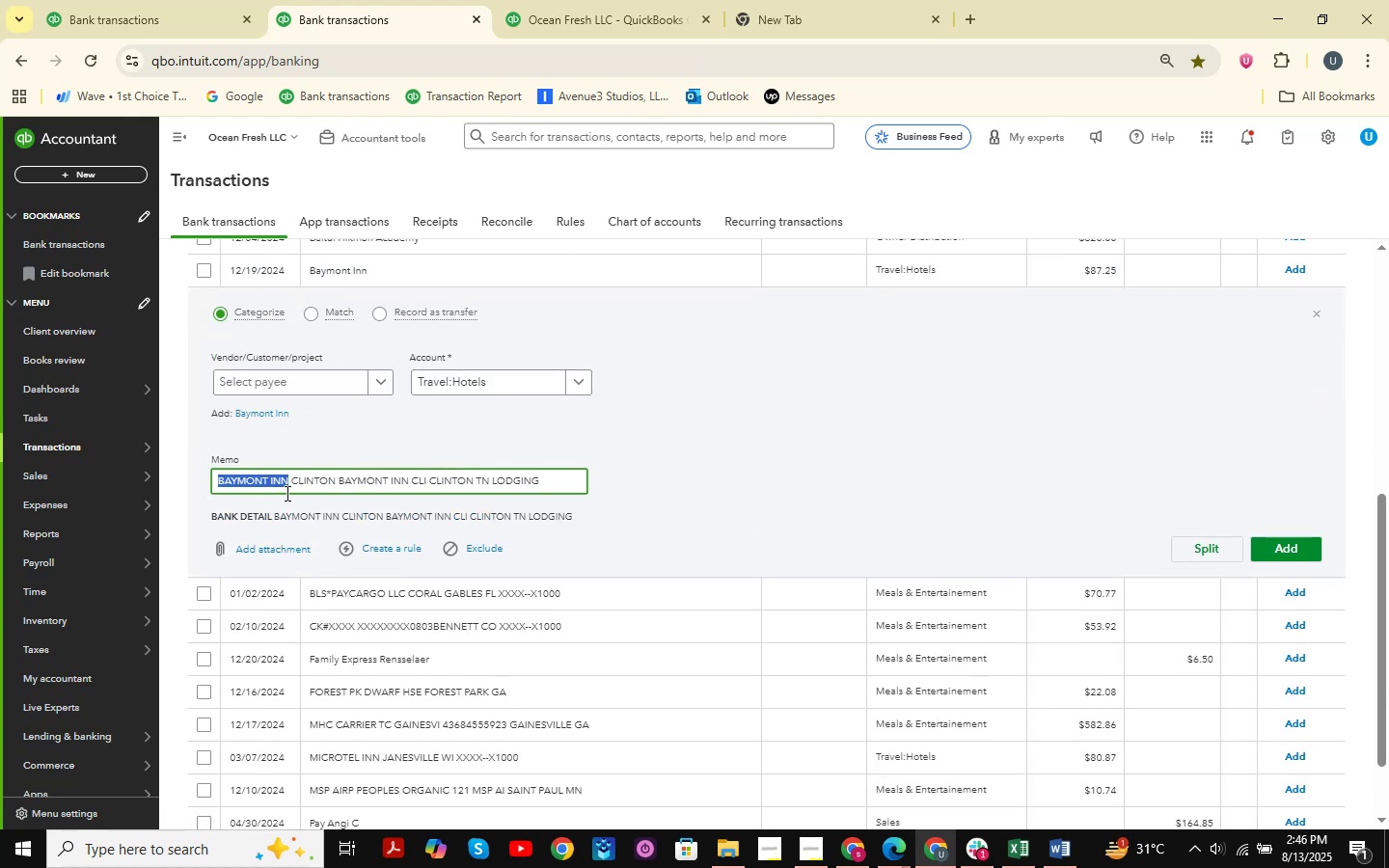 
key(Control+C)
 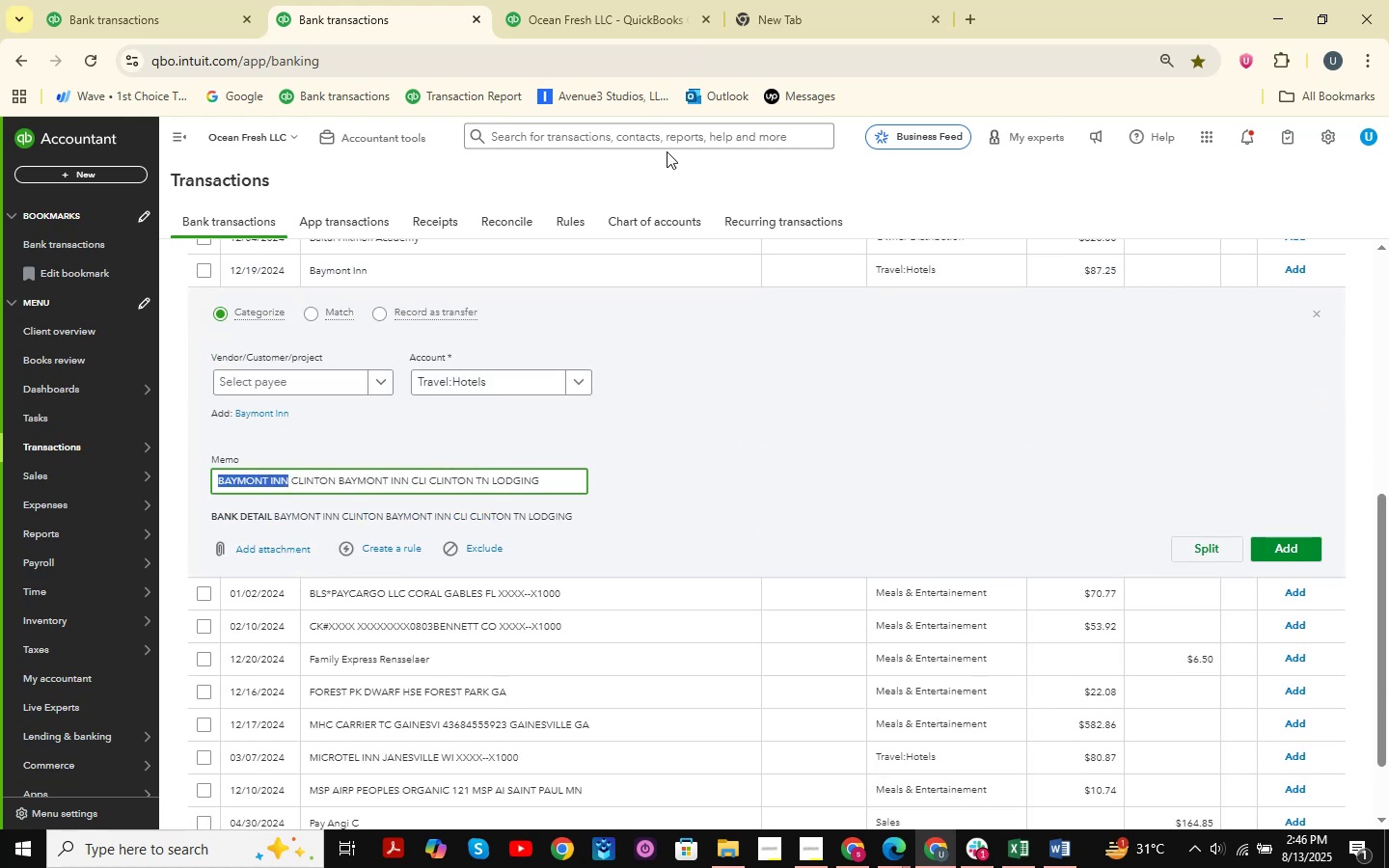 
left_click([643, 0])
 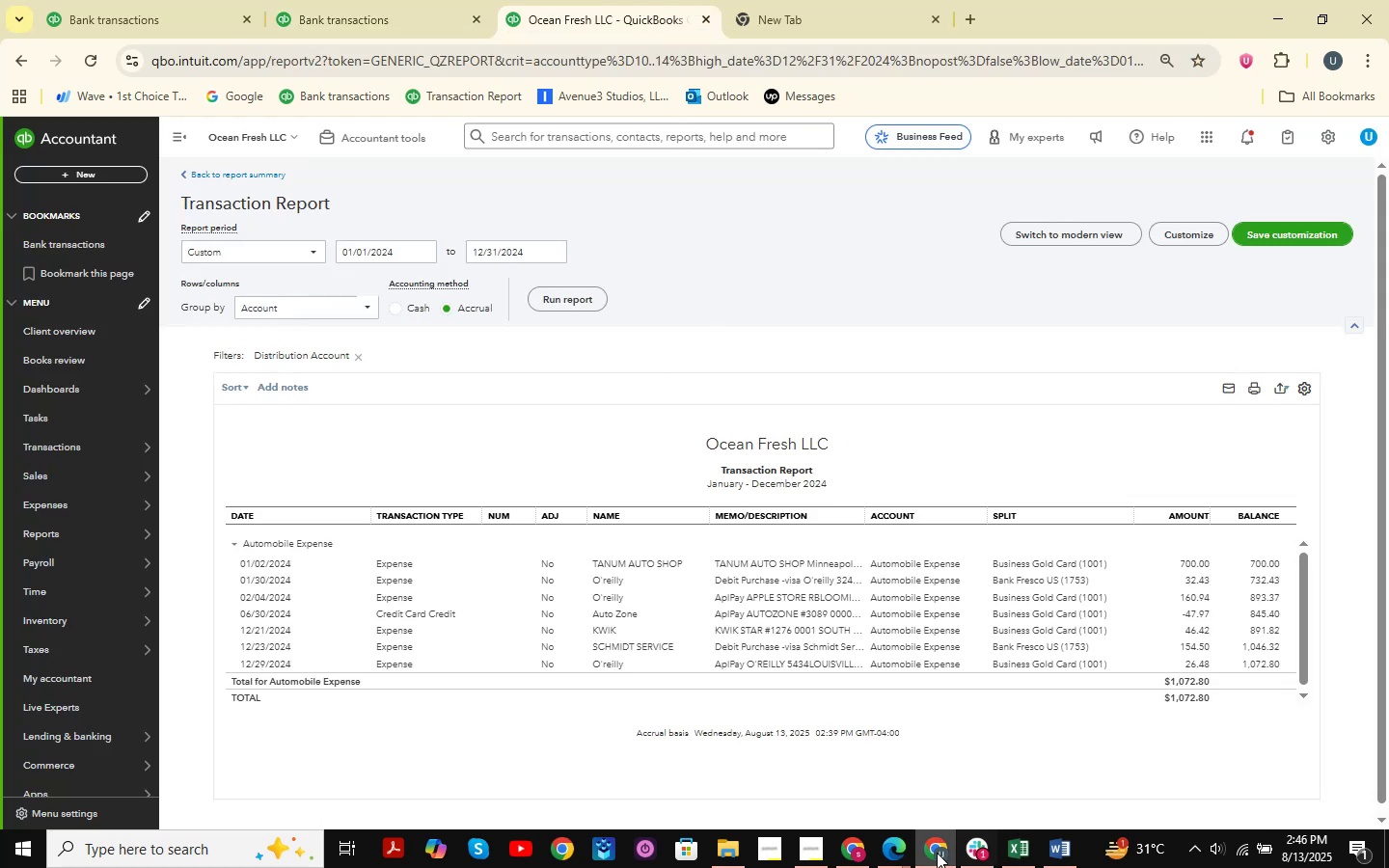 
double_click([861, 844])
 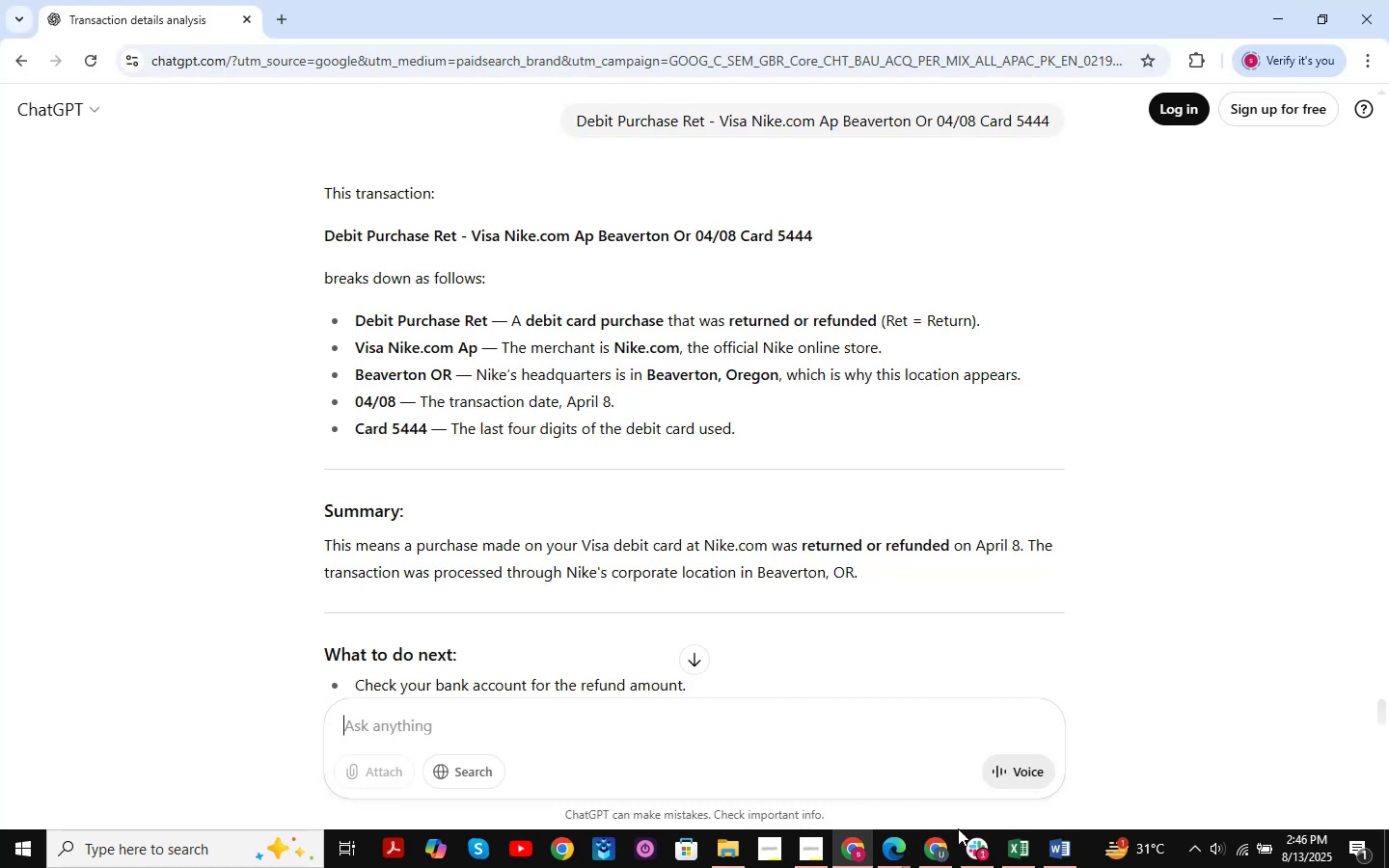 
left_click([951, 853])
 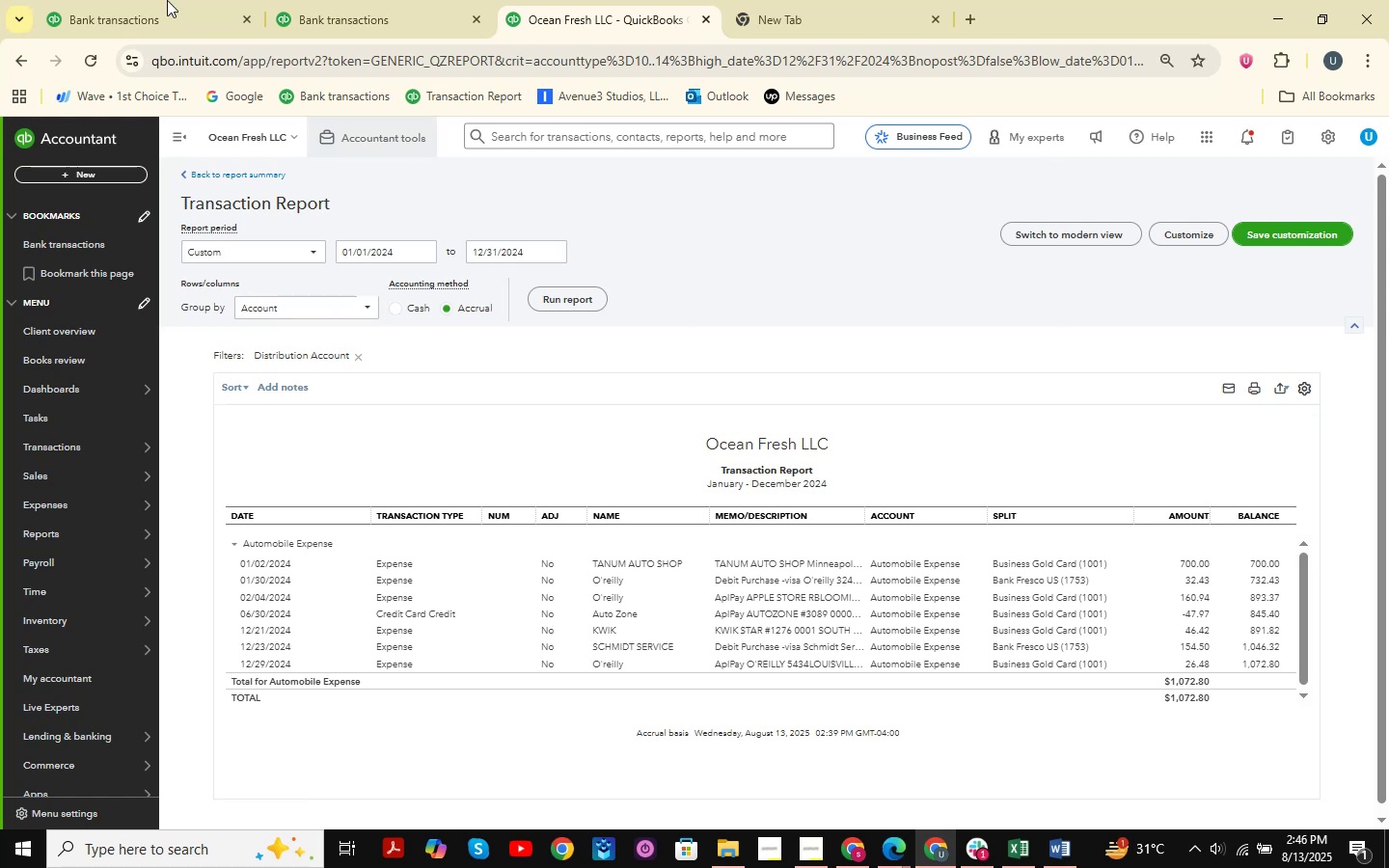 
left_click([95, 0])
 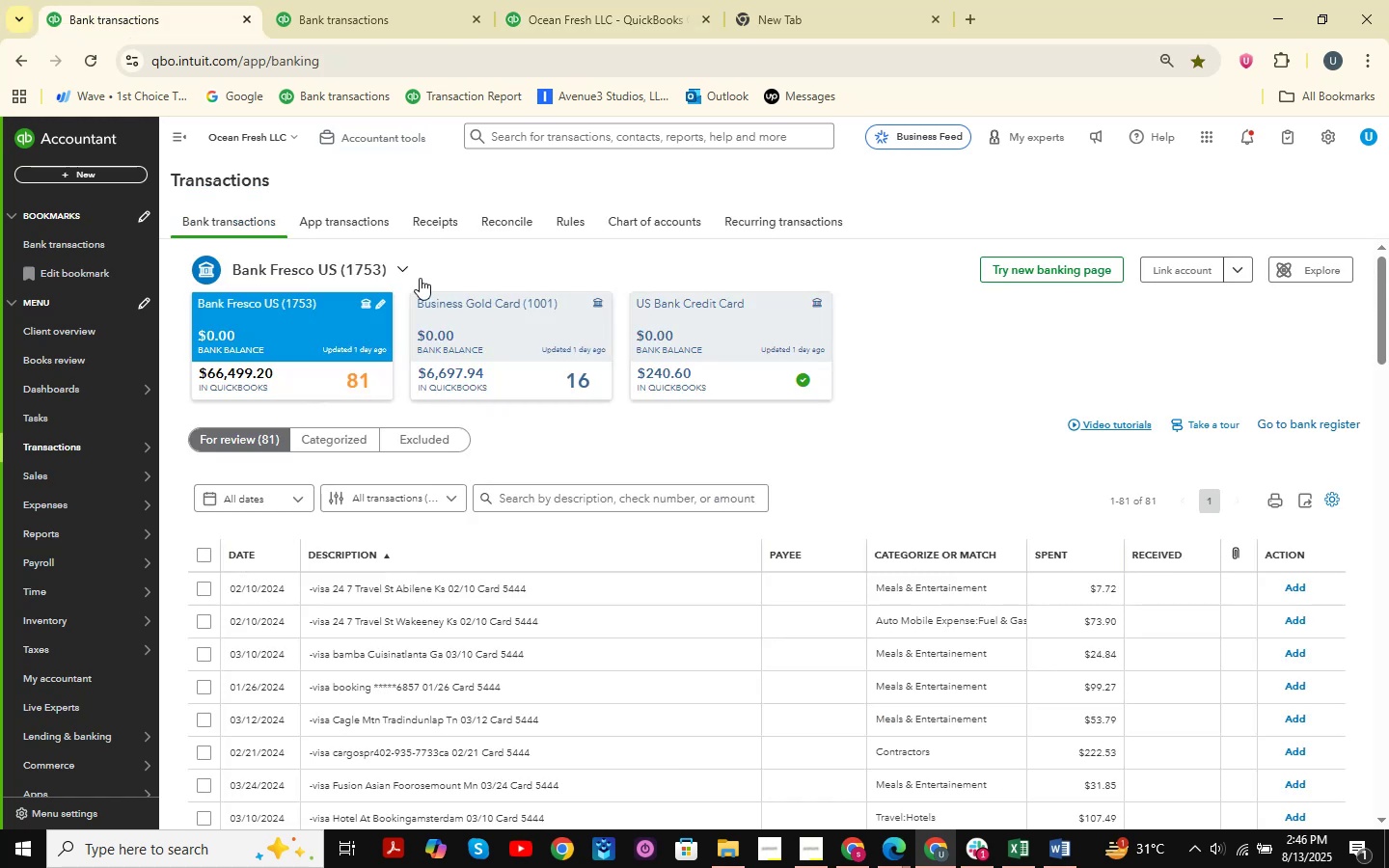 
left_click([363, 0])
 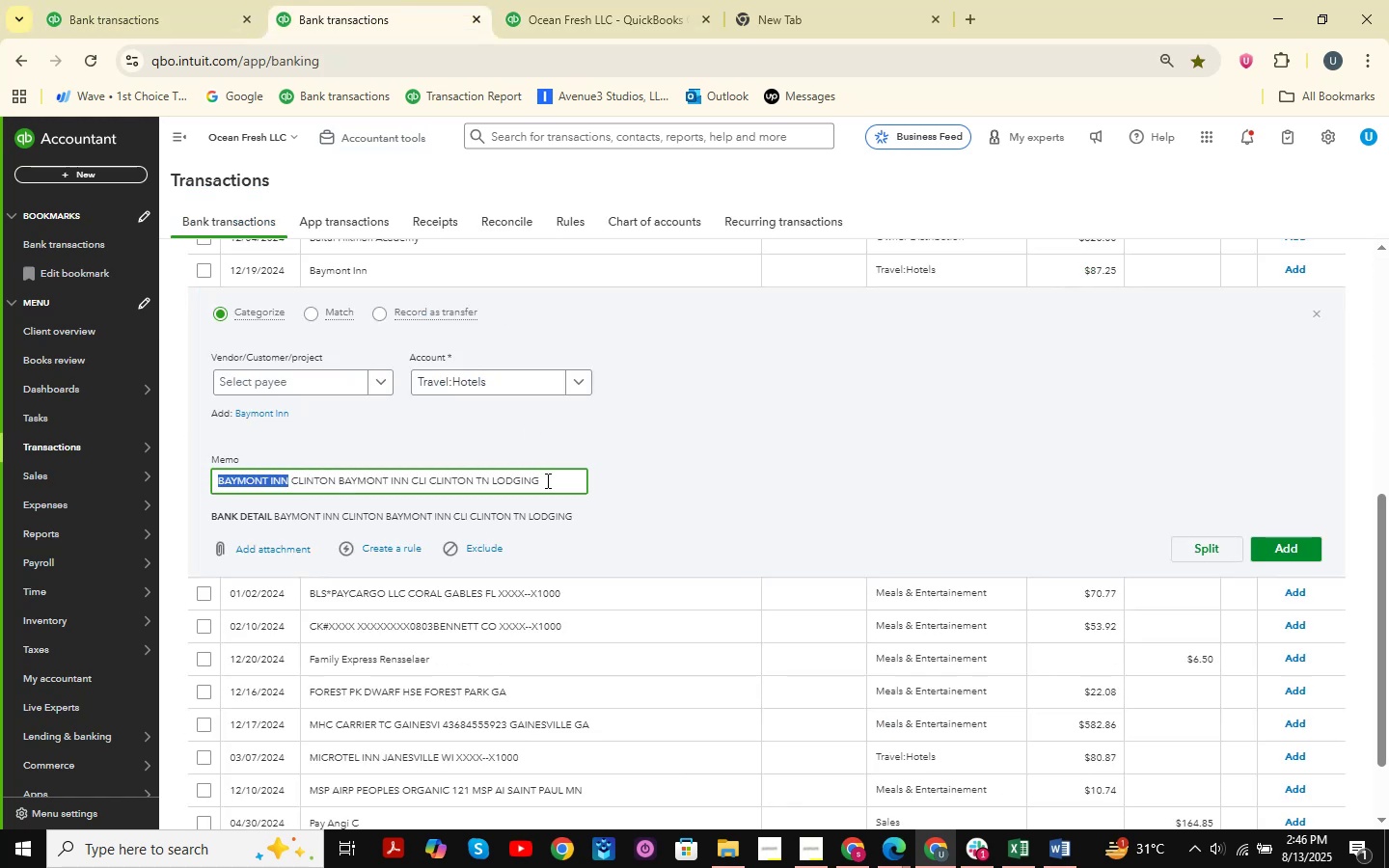 
left_click_drag(start_coordinate=[549, 481], to_coordinate=[128, 478])
 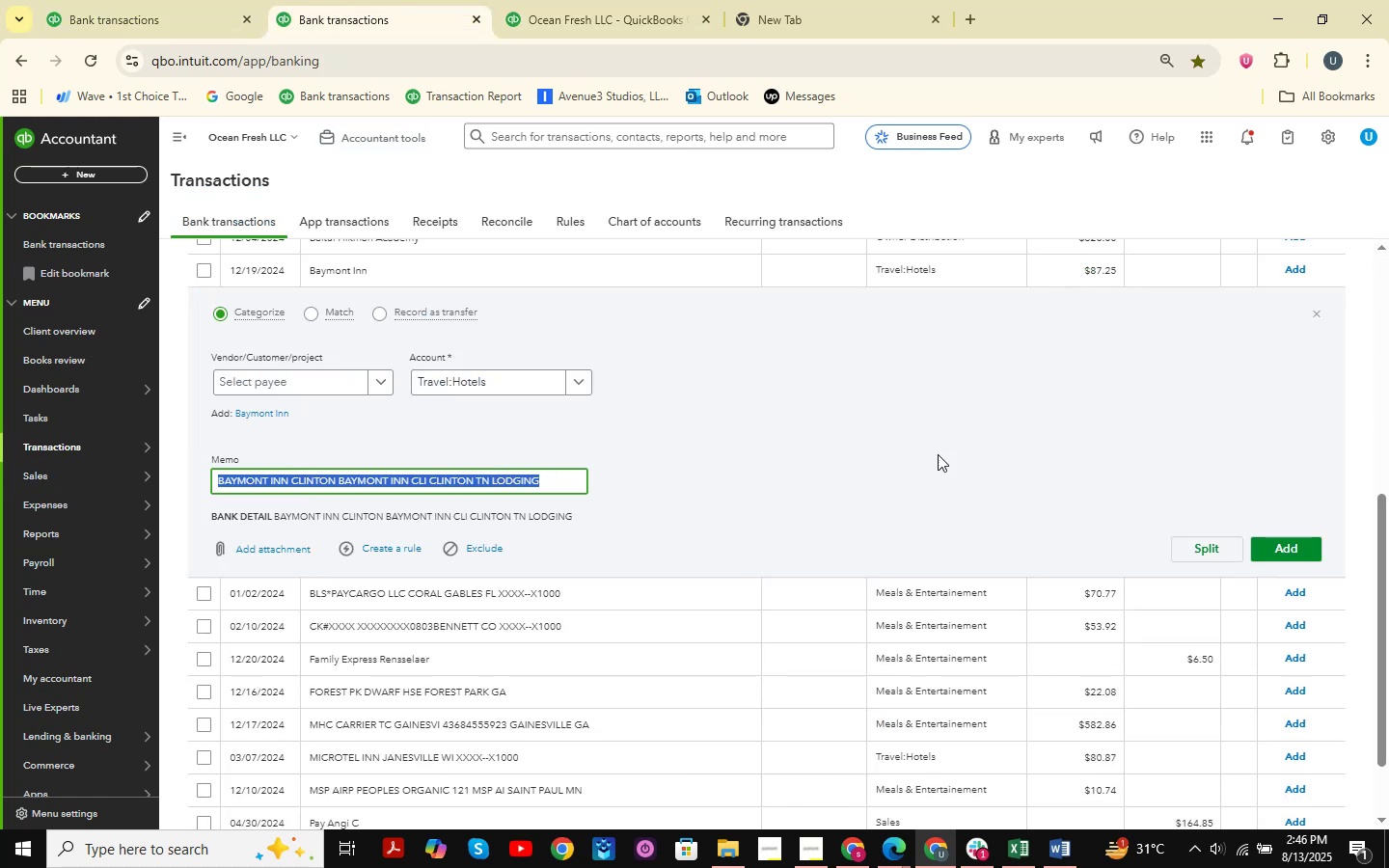 
key(Control+C)
 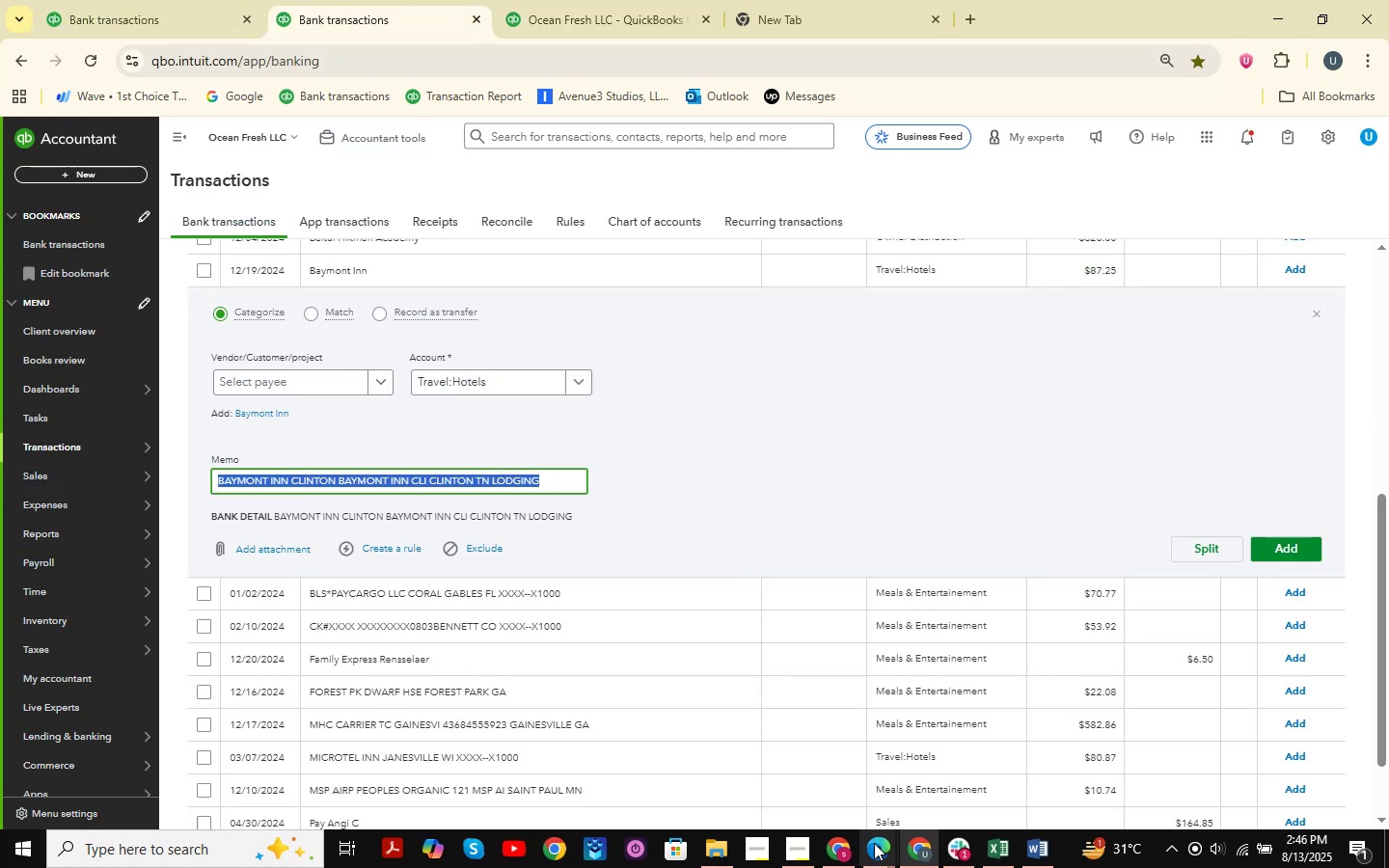 
left_click([857, 846])
 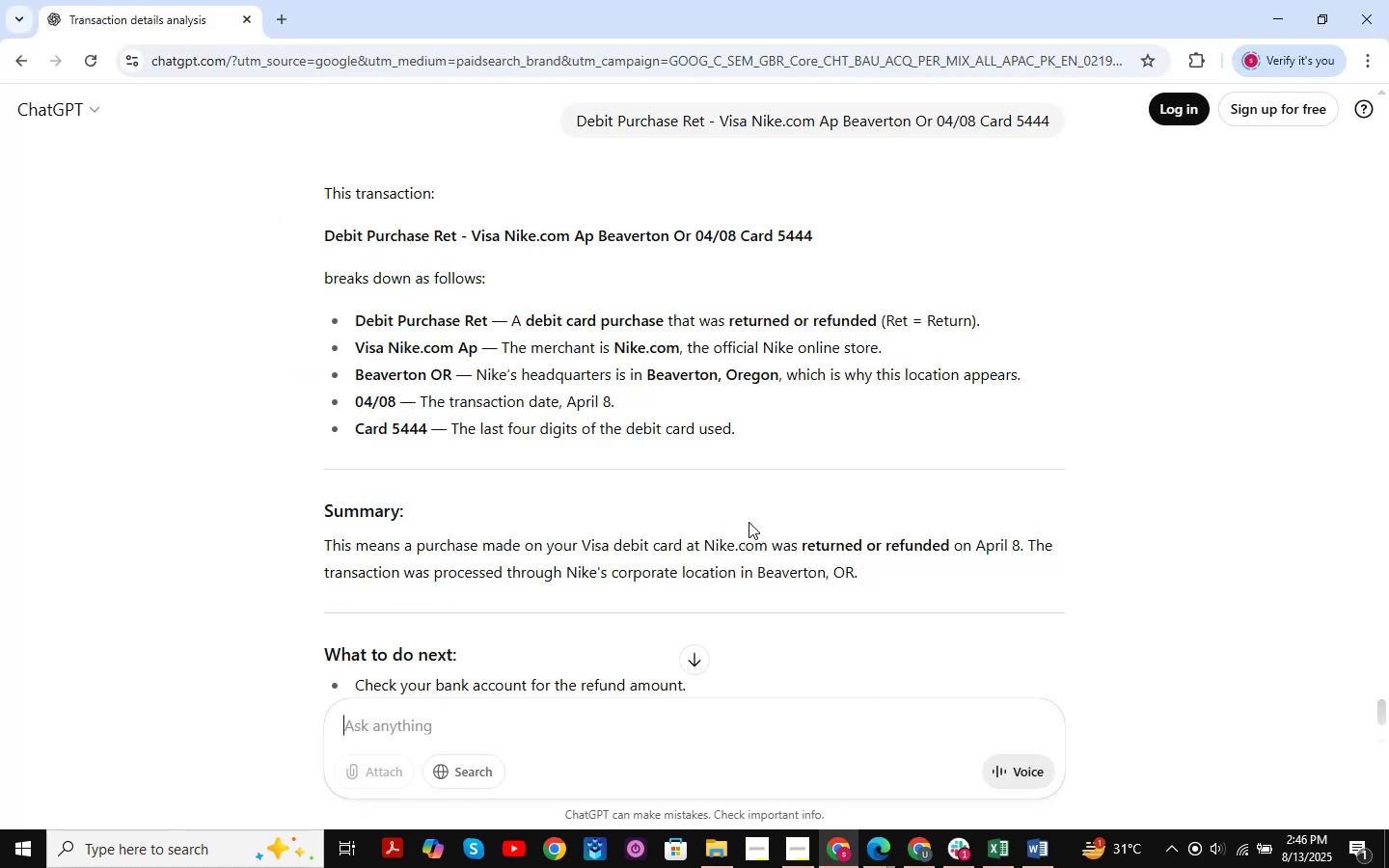 
key(Control+ControlLeft)
 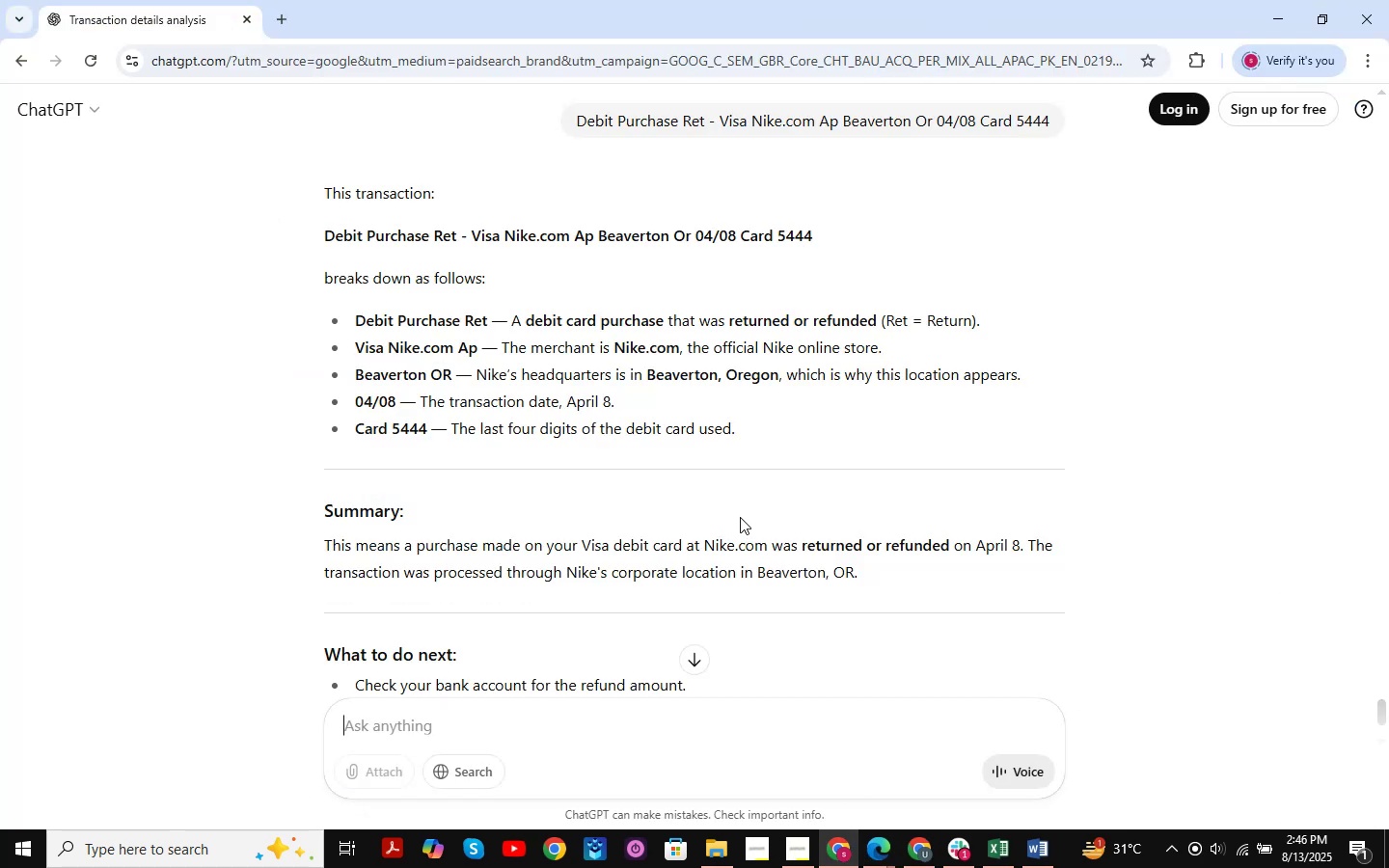 
key(Control+V)
 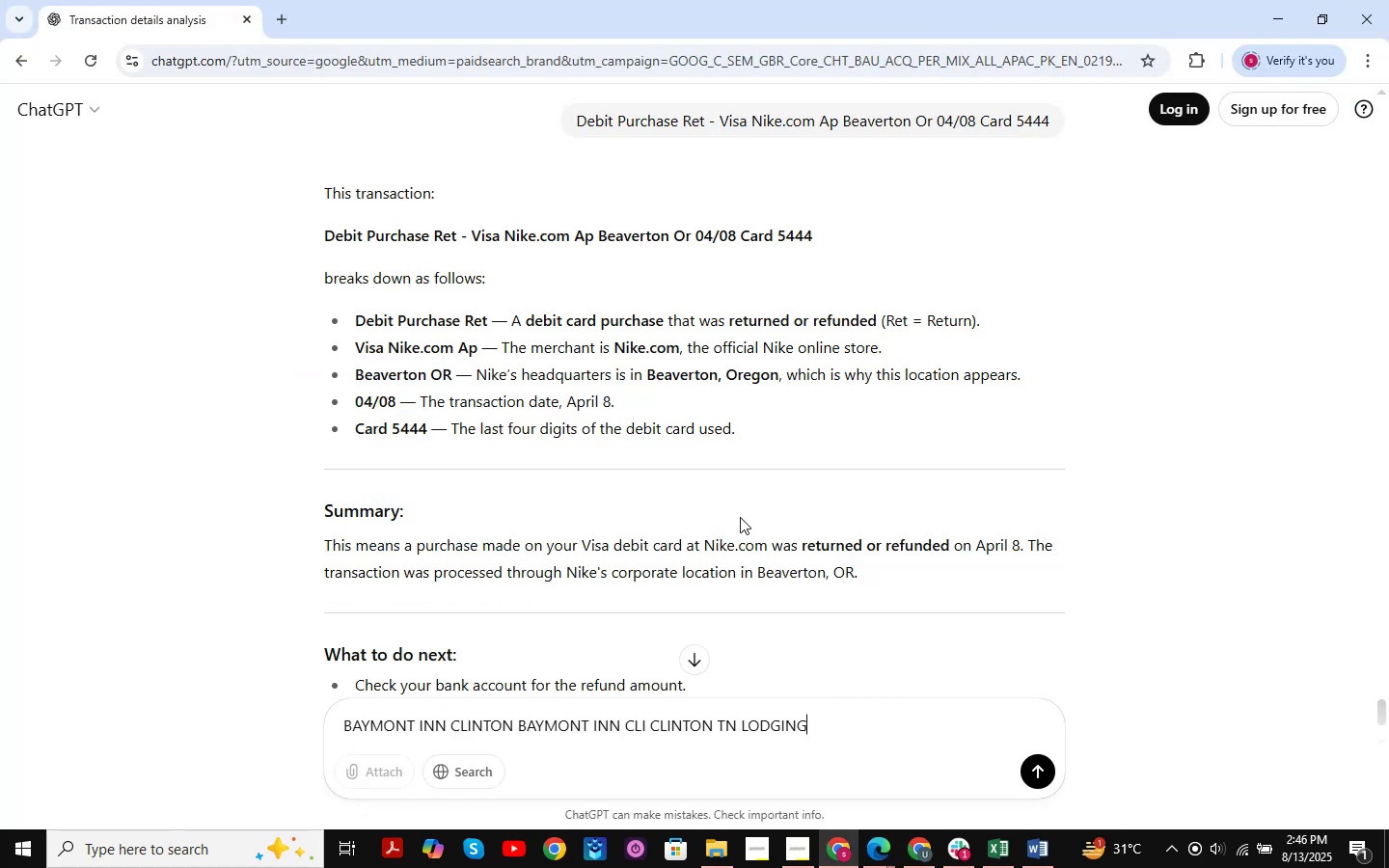 
key(NumpadEnter)
 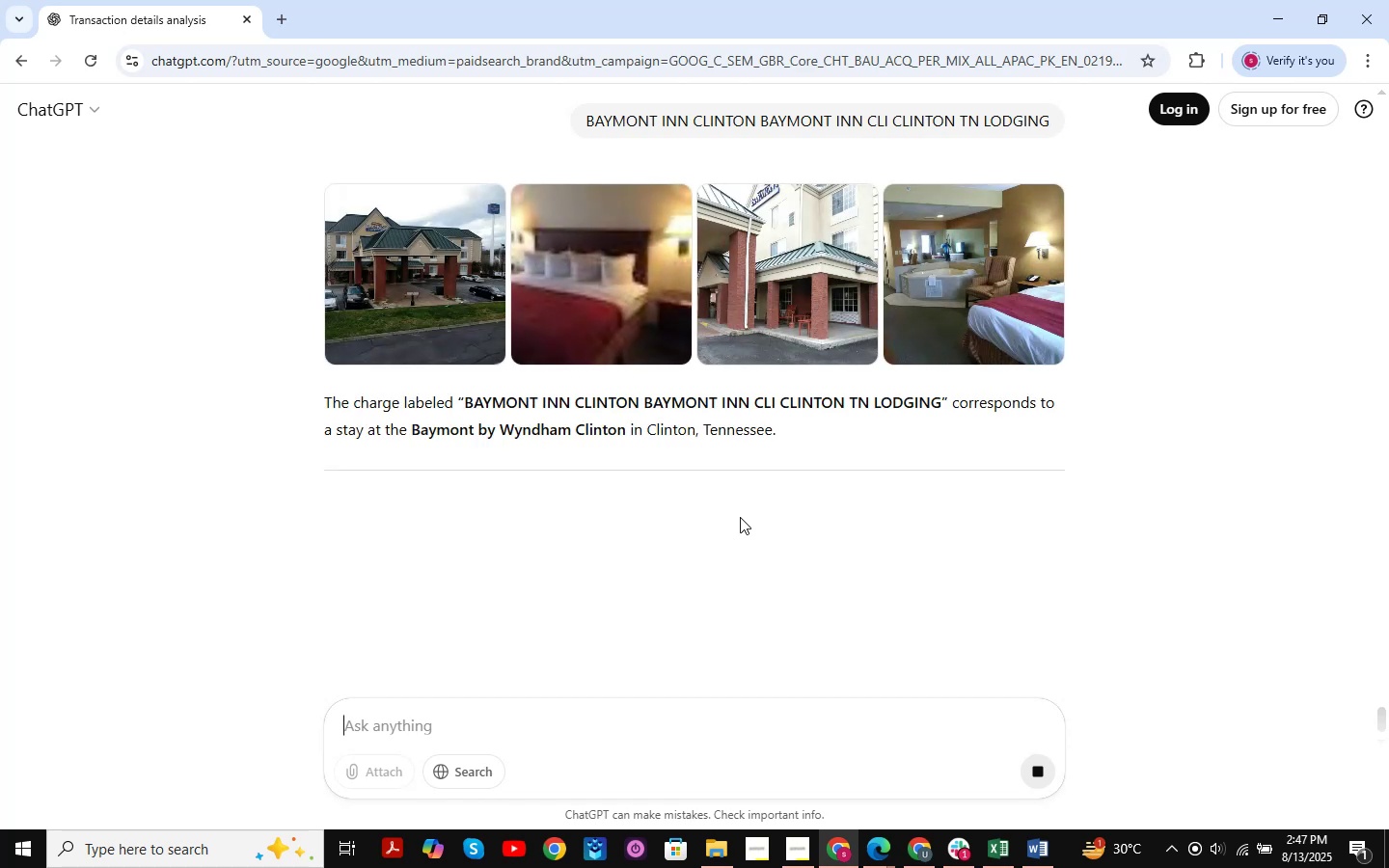 
wait(18.19)
 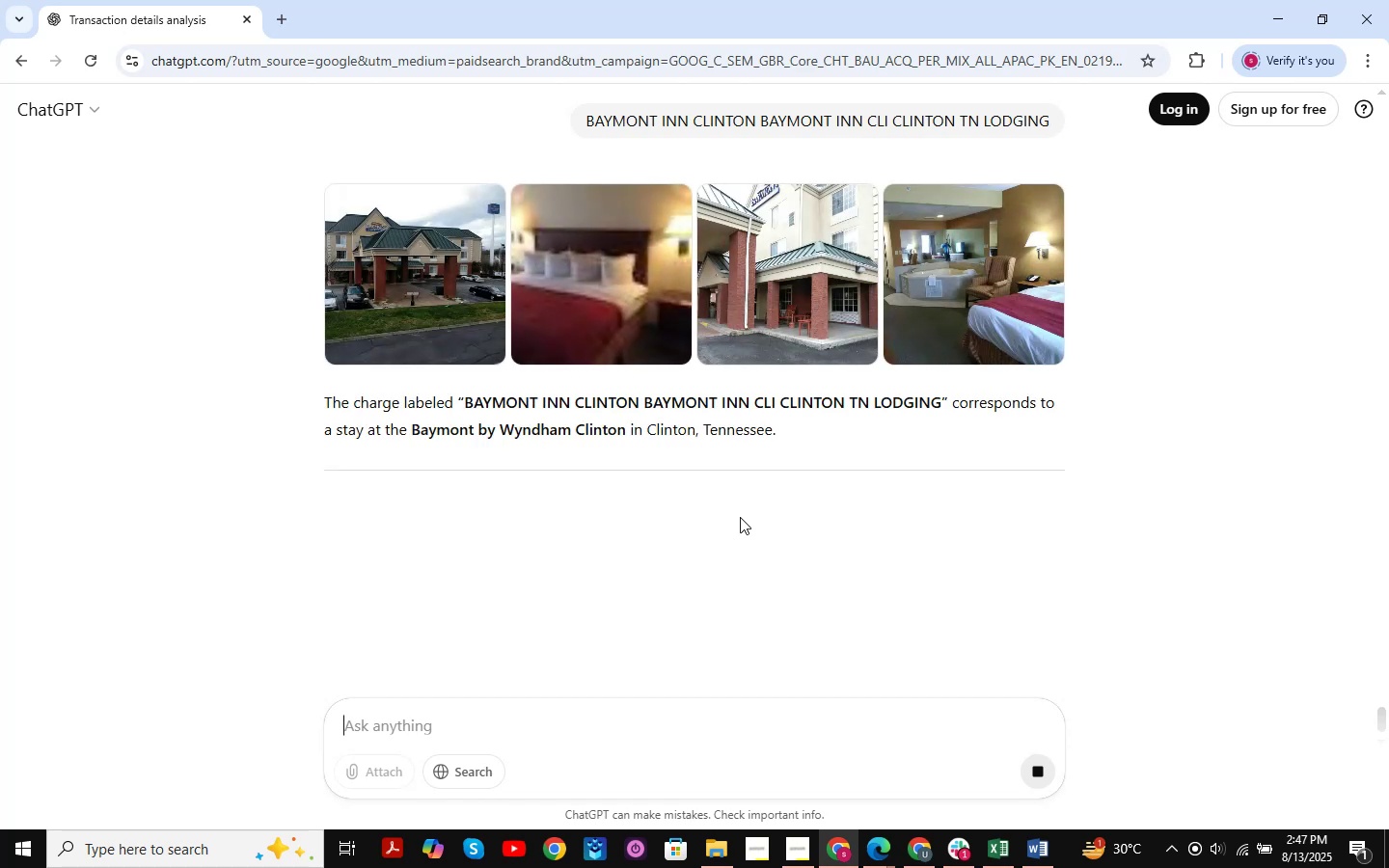 
scroll: coordinate [824, 627], scroll_direction: down, amount: 2.0
 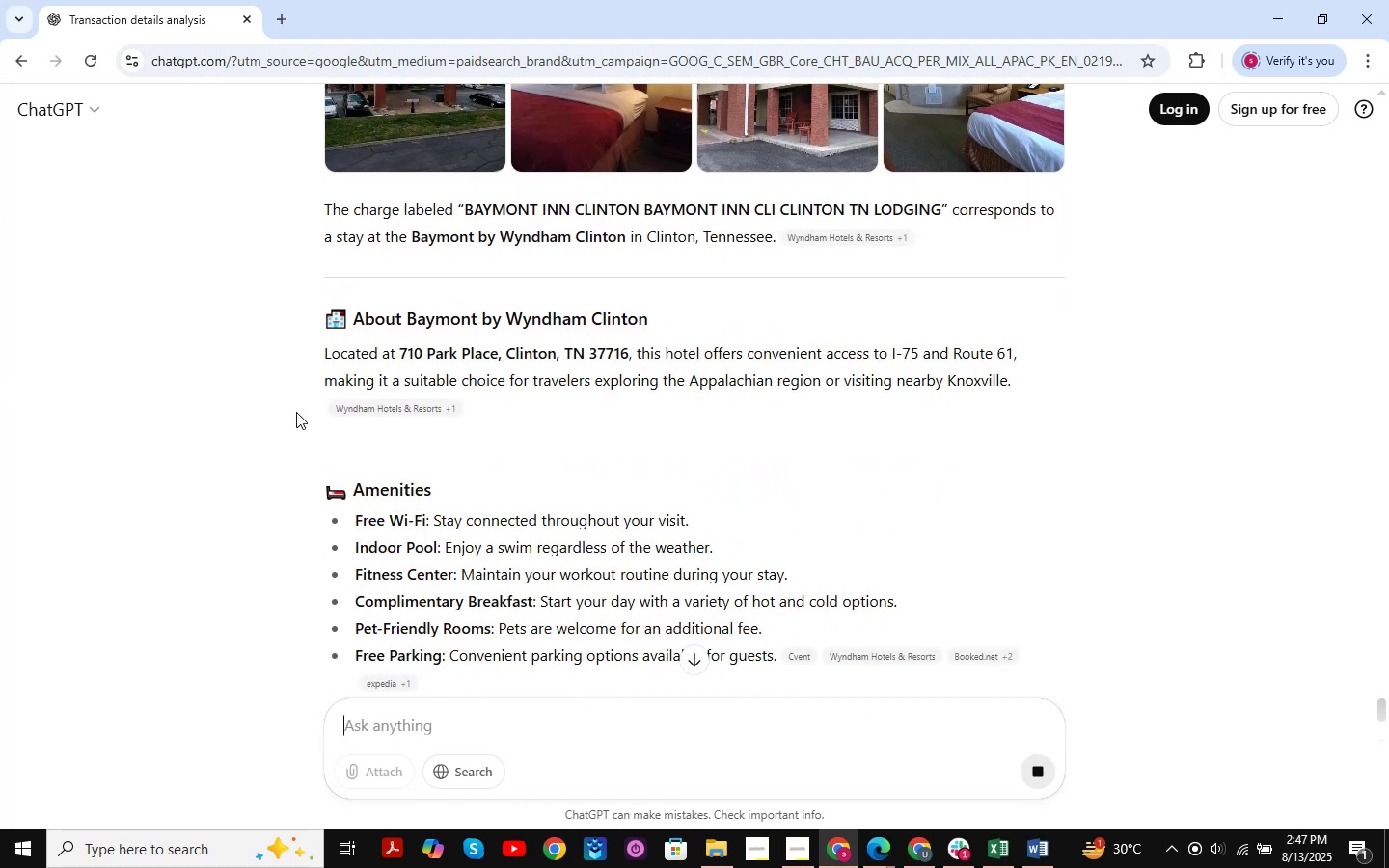 
scroll: coordinate [296, 412], scroll_direction: up, amount: 1.0
 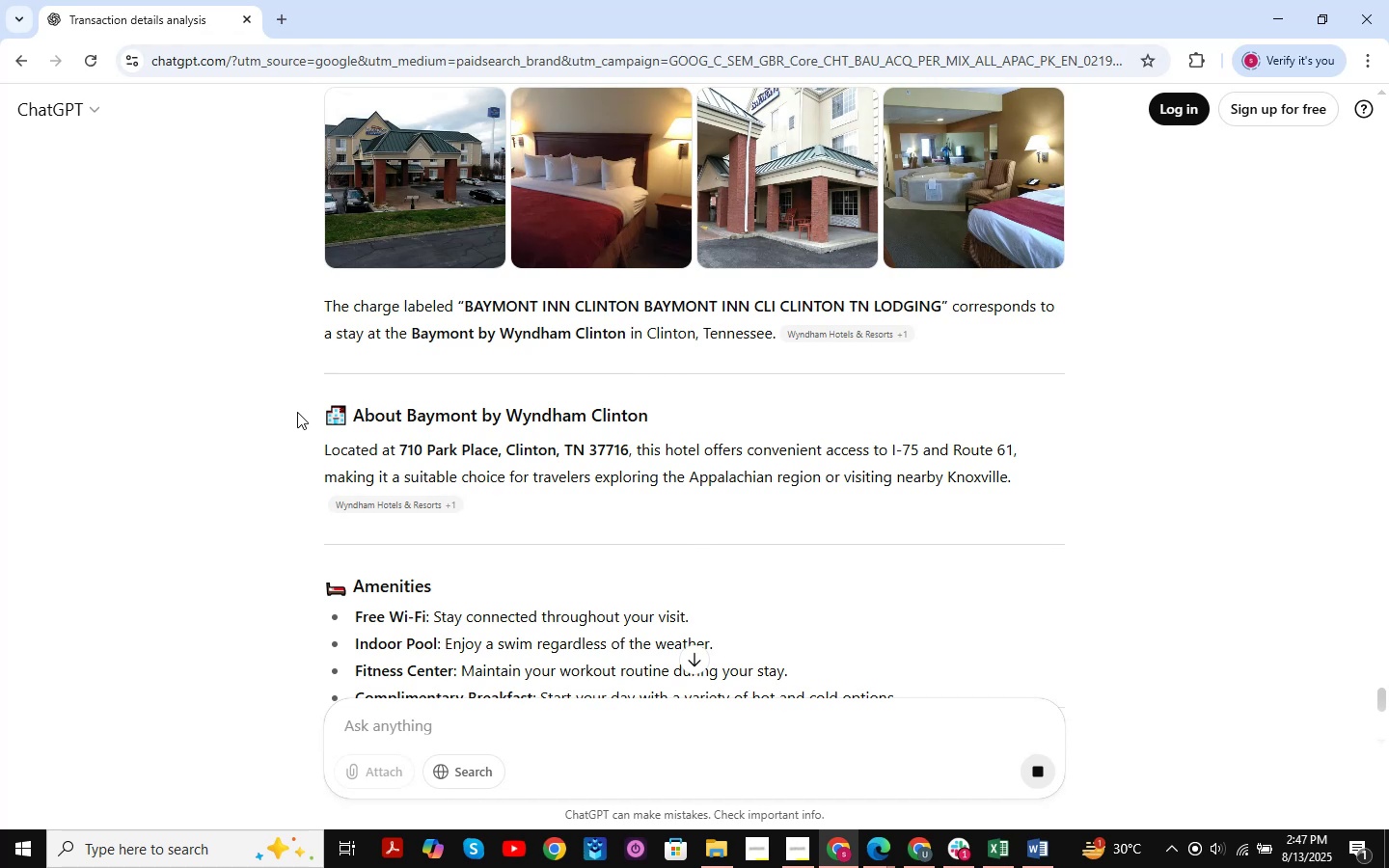 
scroll: coordinate [347, 426], scroll_direction: down, amount: 8.0
 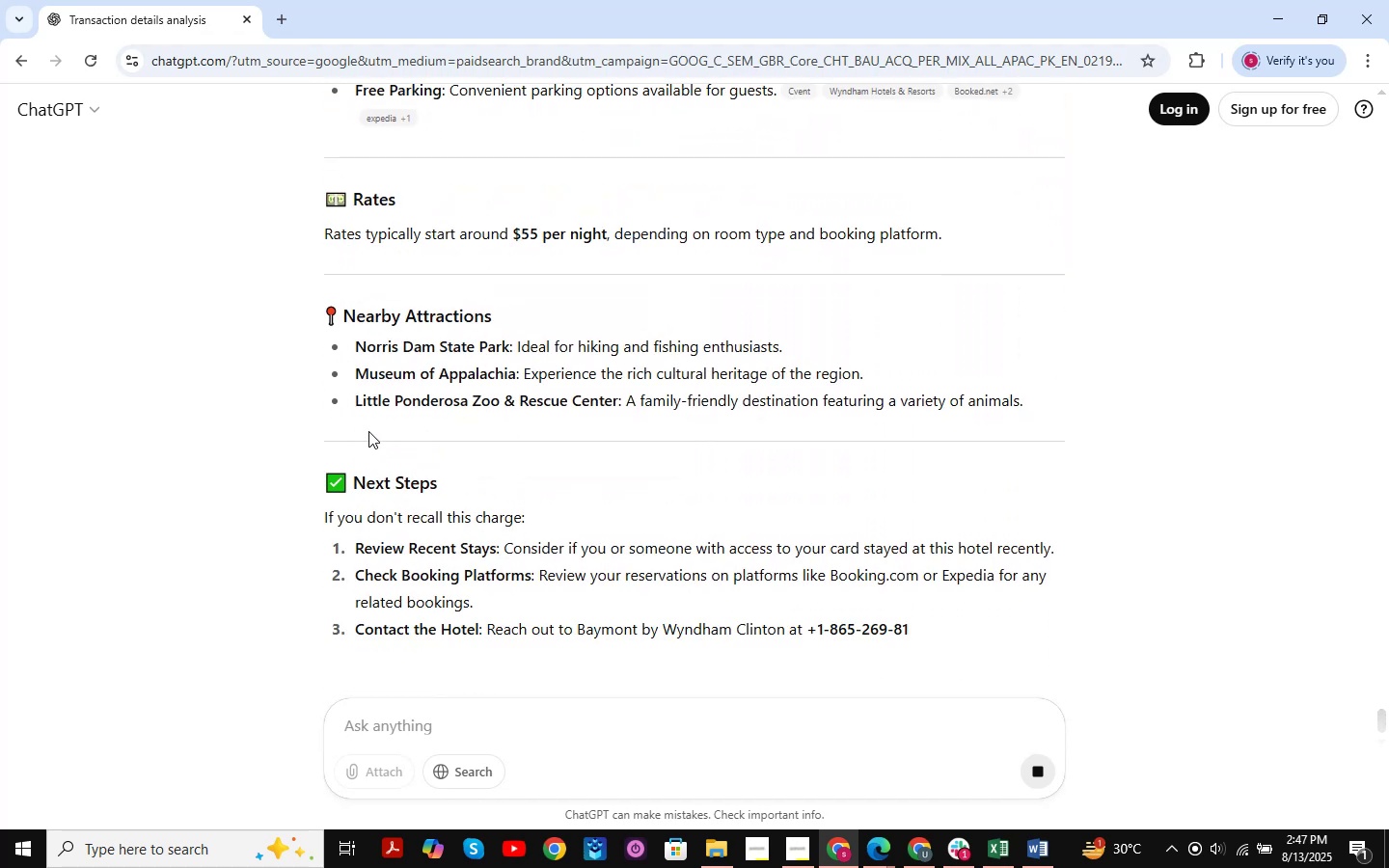 
scroll: coordinate [385, 397], scroll_direction: up, amount: 2.0
 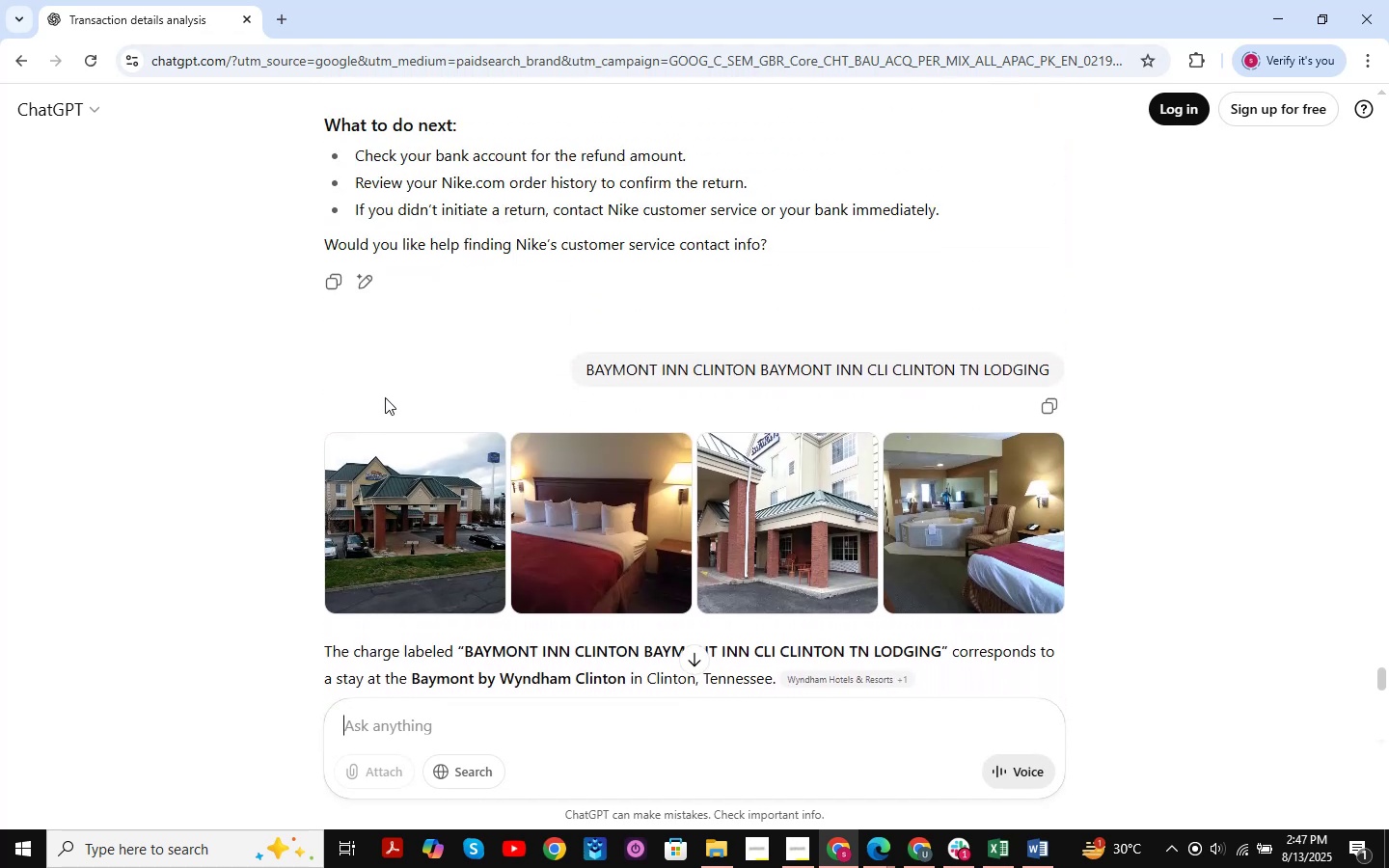 
scroll: coordinate [385, 397], scroll_direction: down, amount: 2.0
 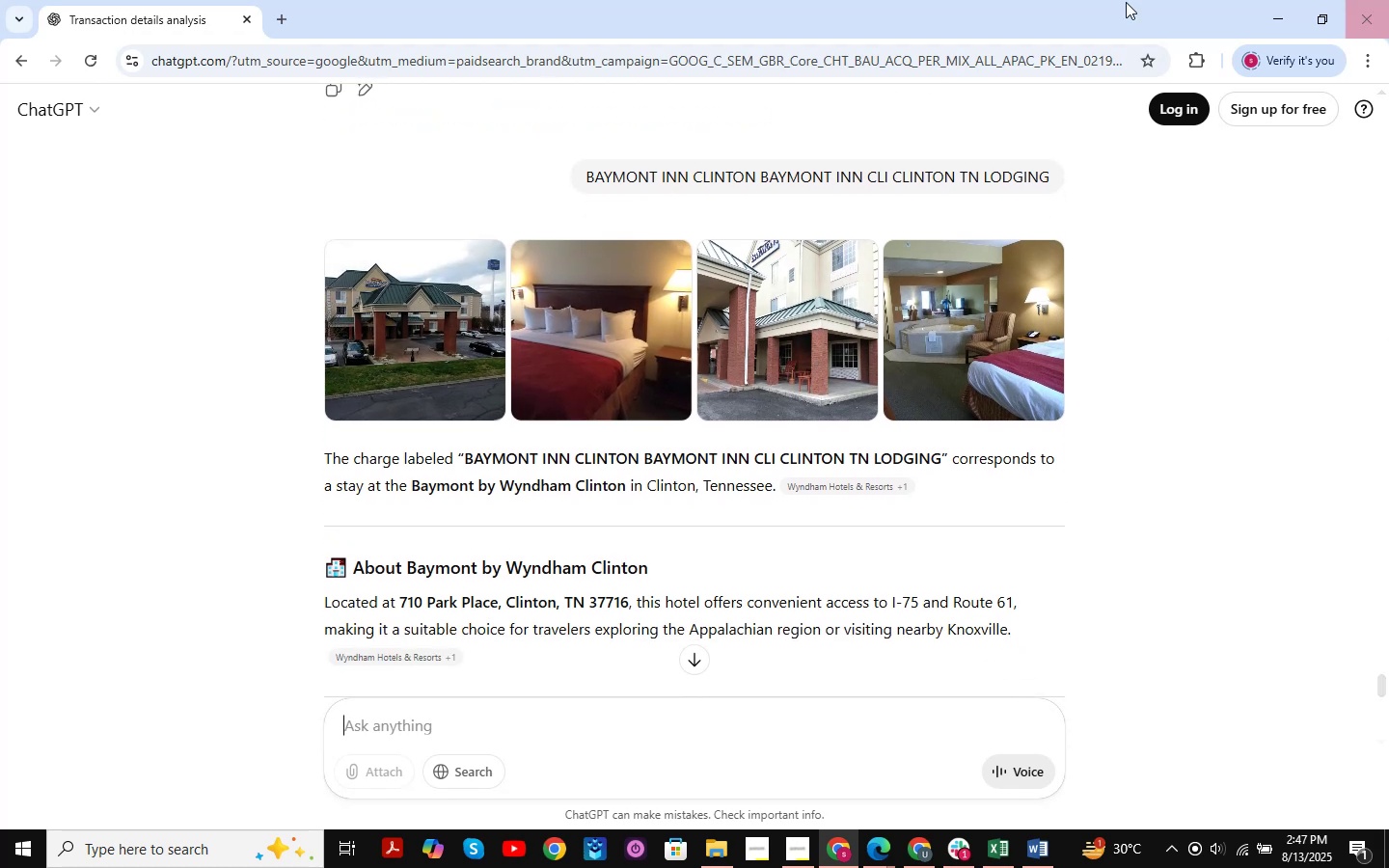 
left_click([1281, 0])
 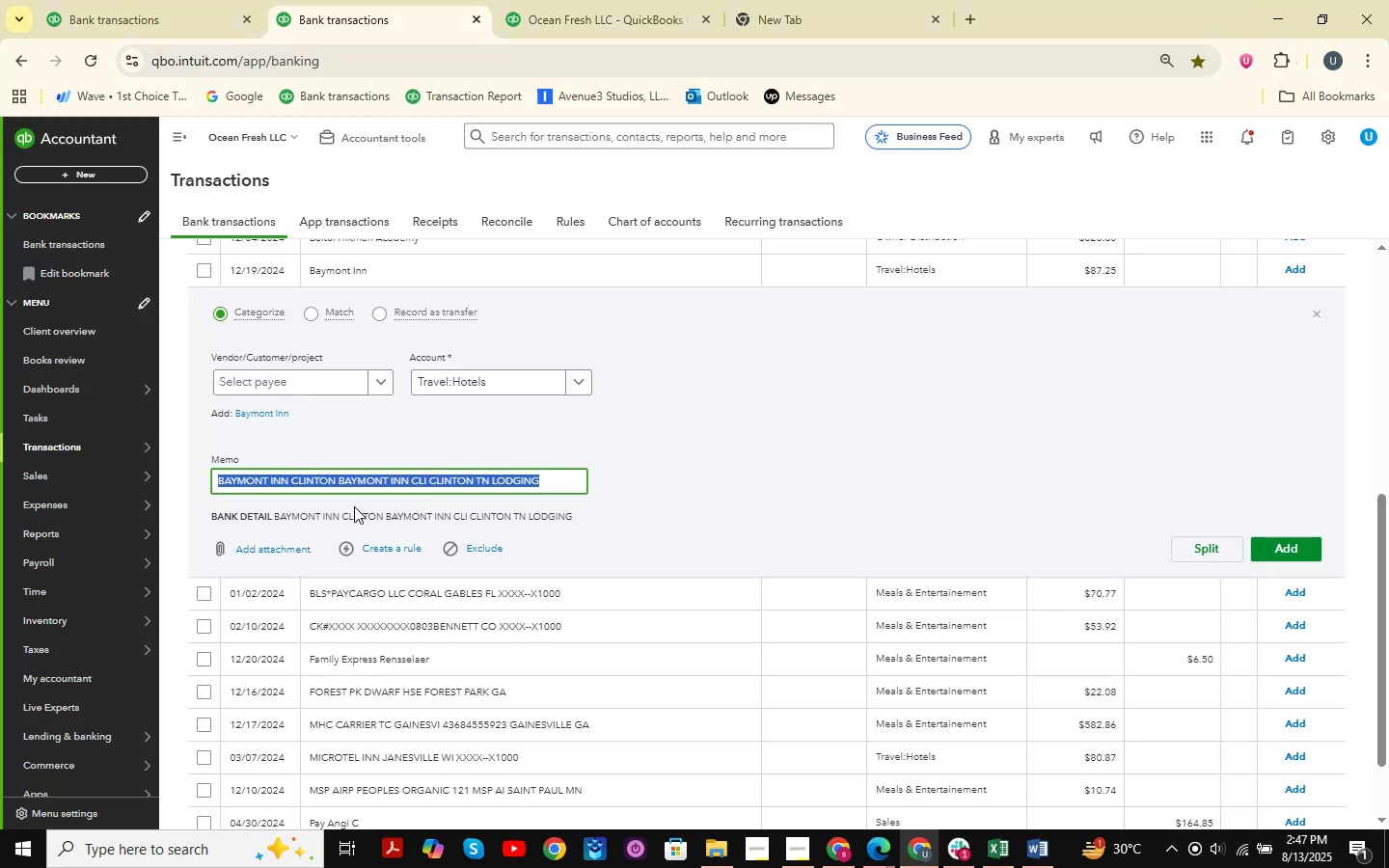 
left_click([334, 490])
 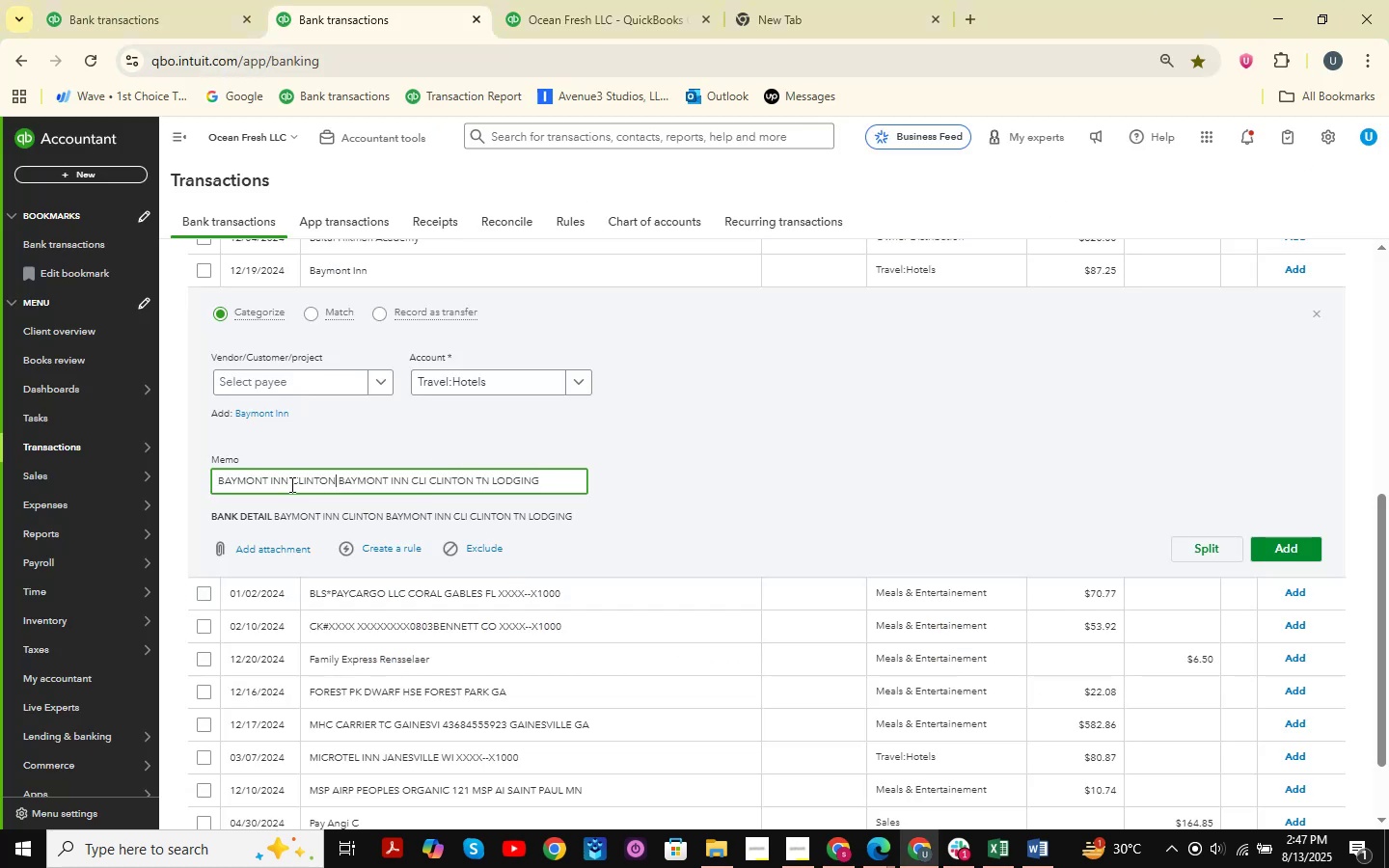 
left_click_drag(start_coordinate=[290, 483], to_coordinate=[116, 472])
 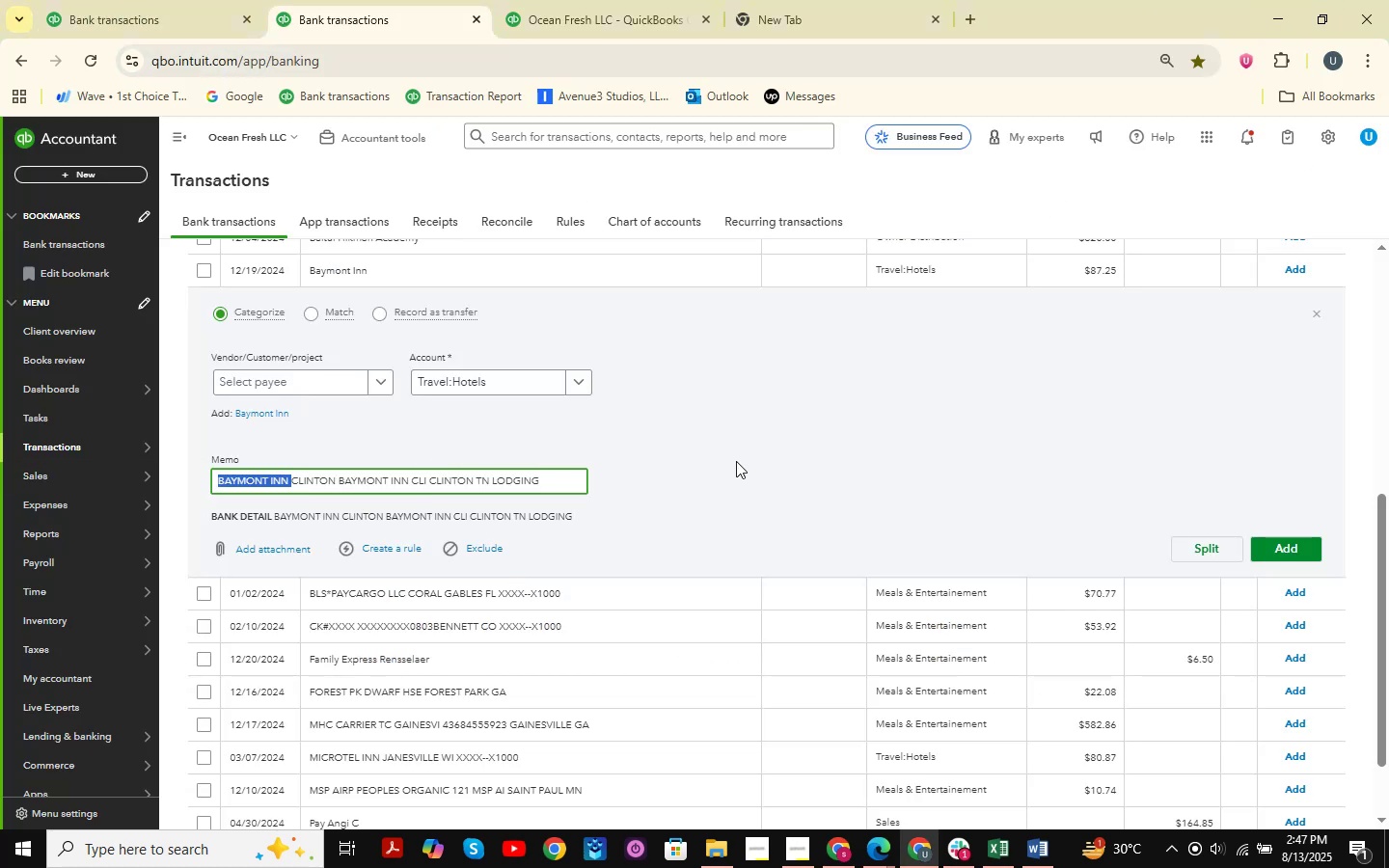 
key(Control+C)
 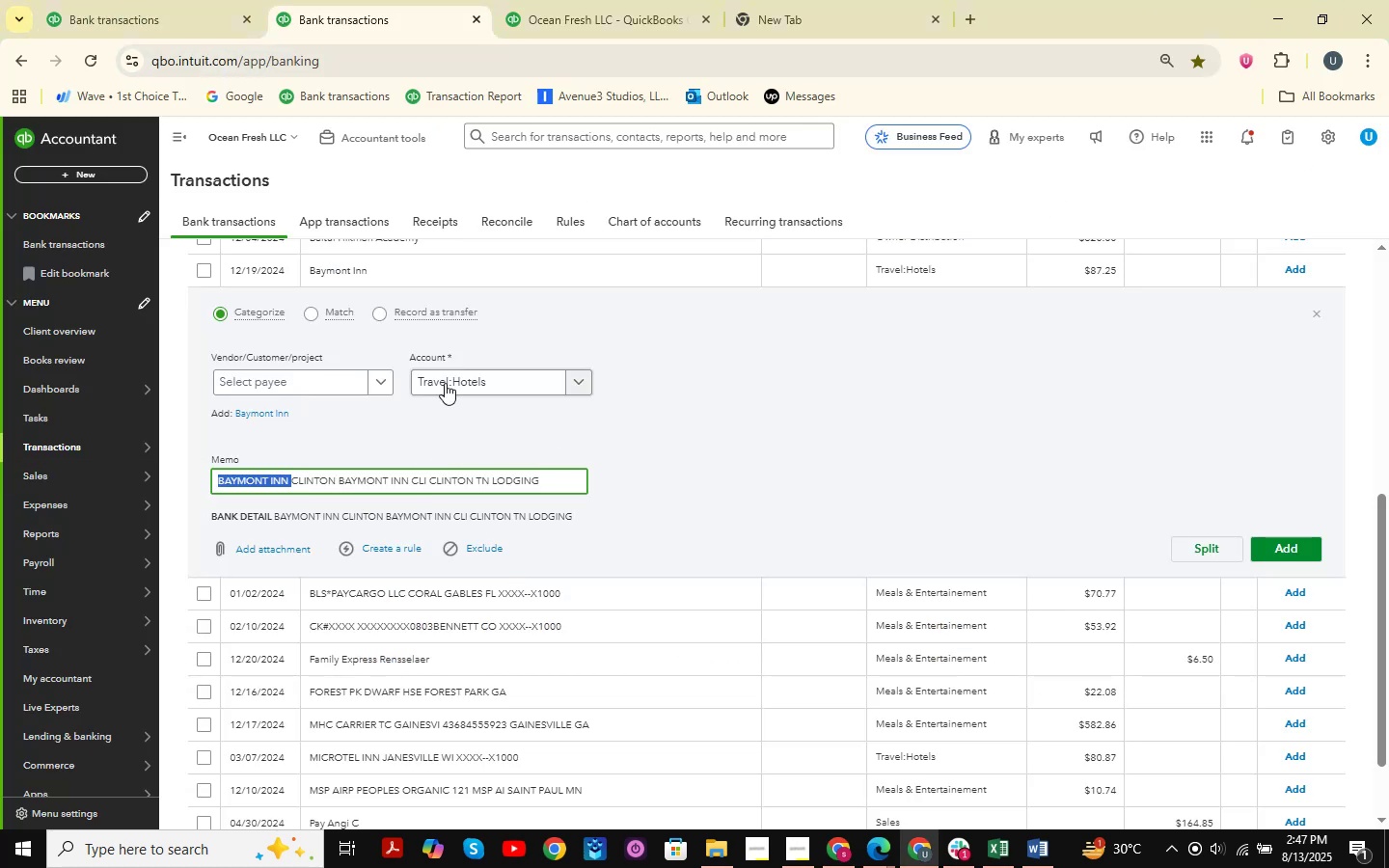 
left_click([287, 358])
 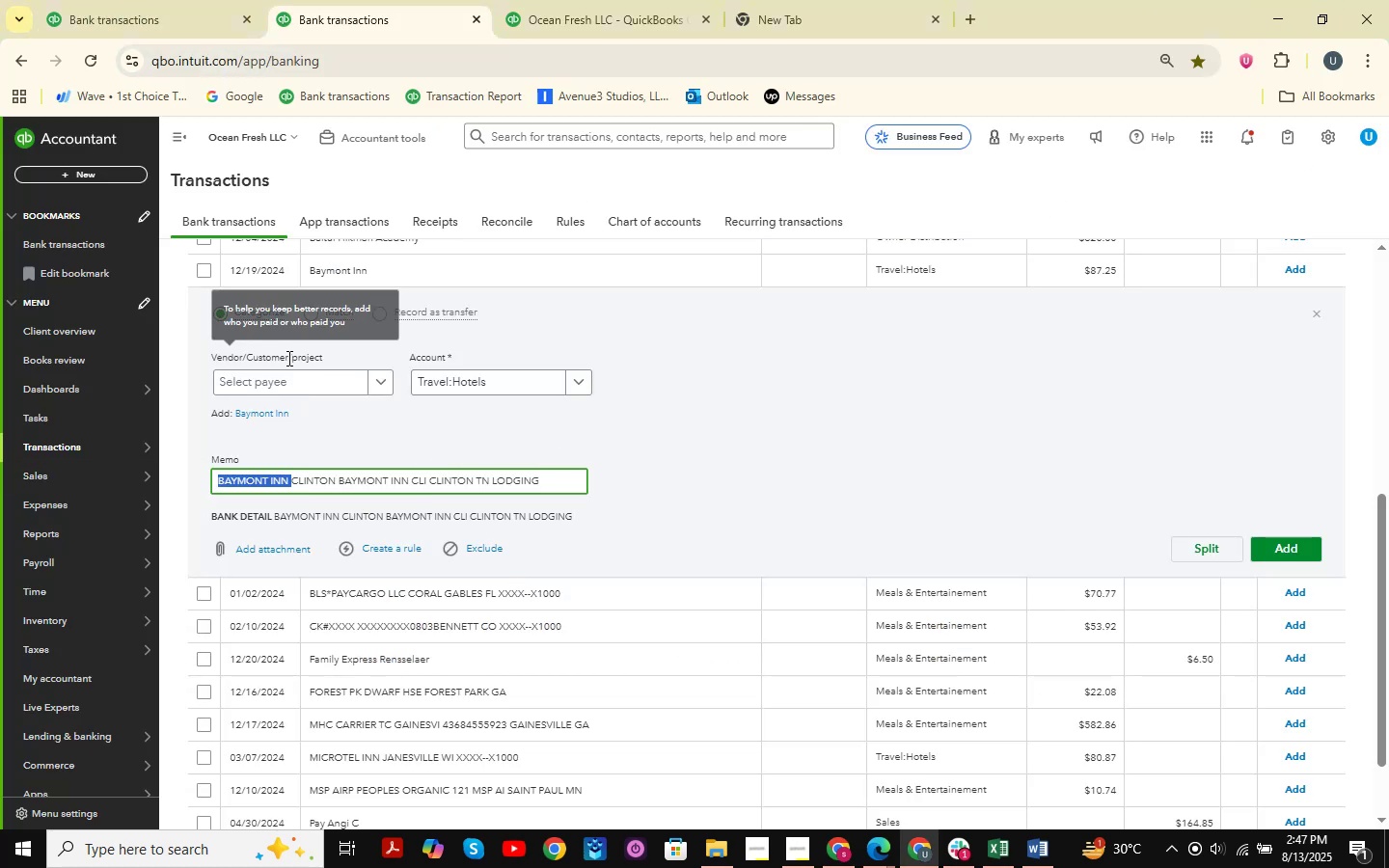 
key(Control+ControlLeft)
 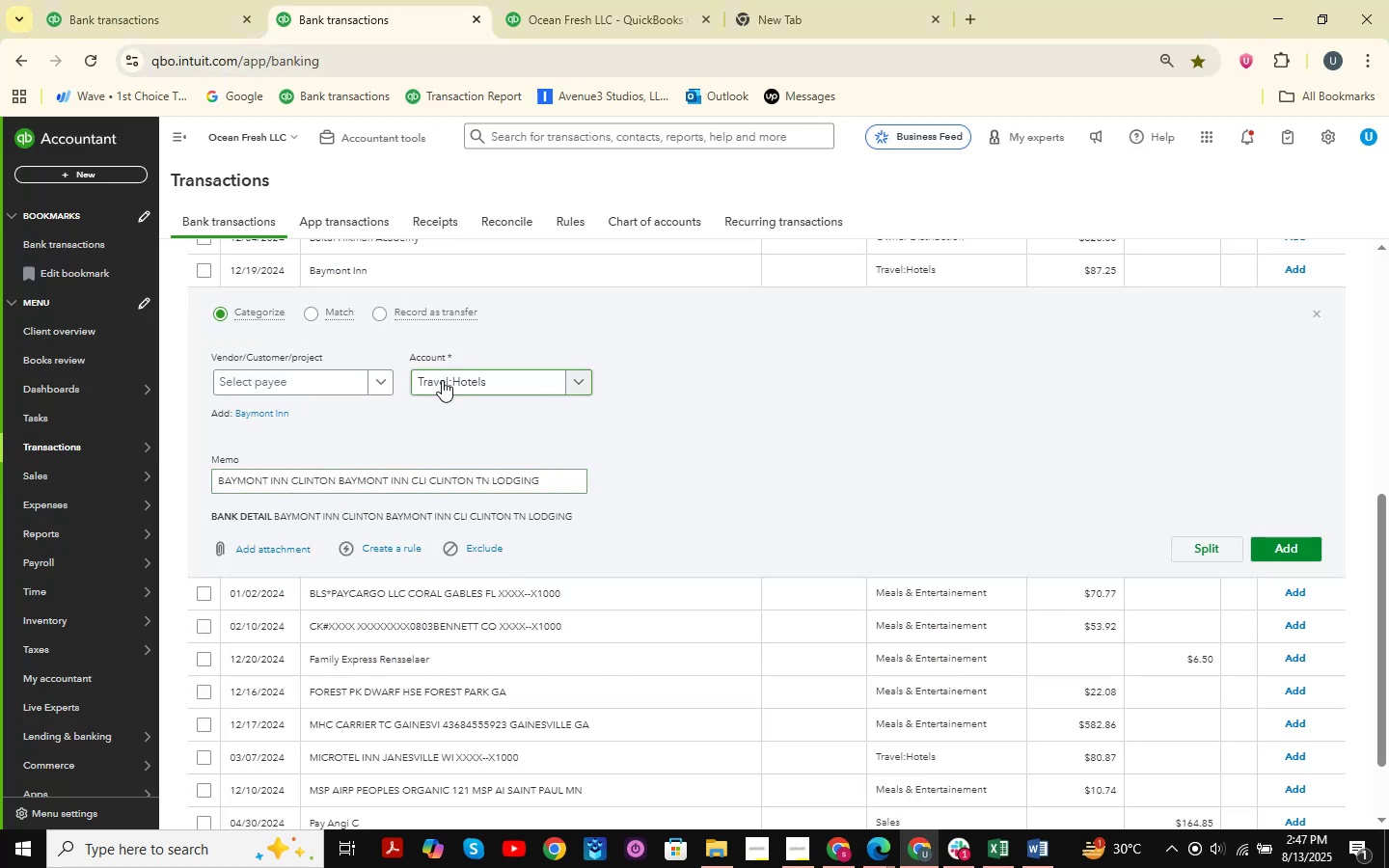 
left_click([283, 388])
 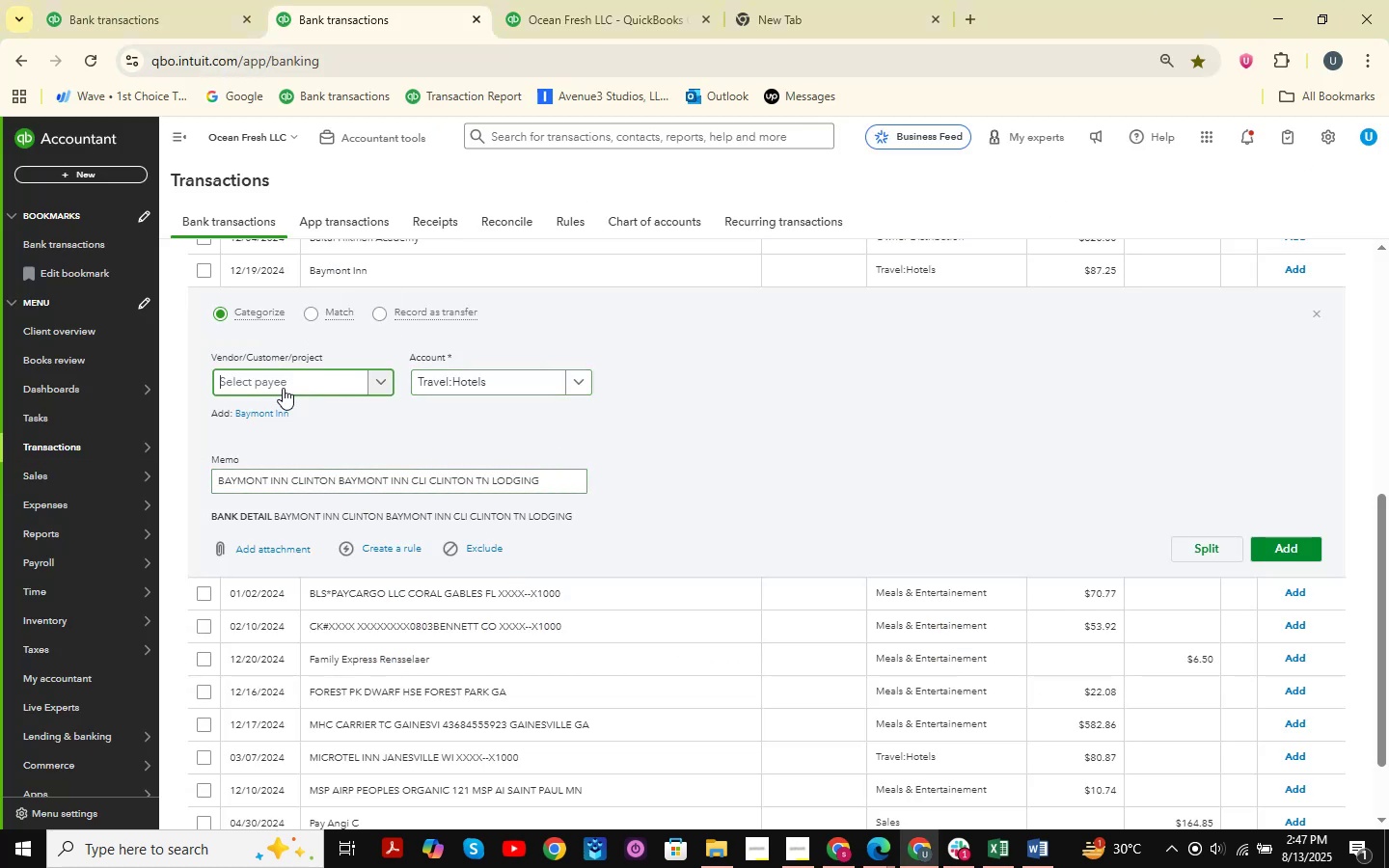 
key(Control+ControlLeft)
 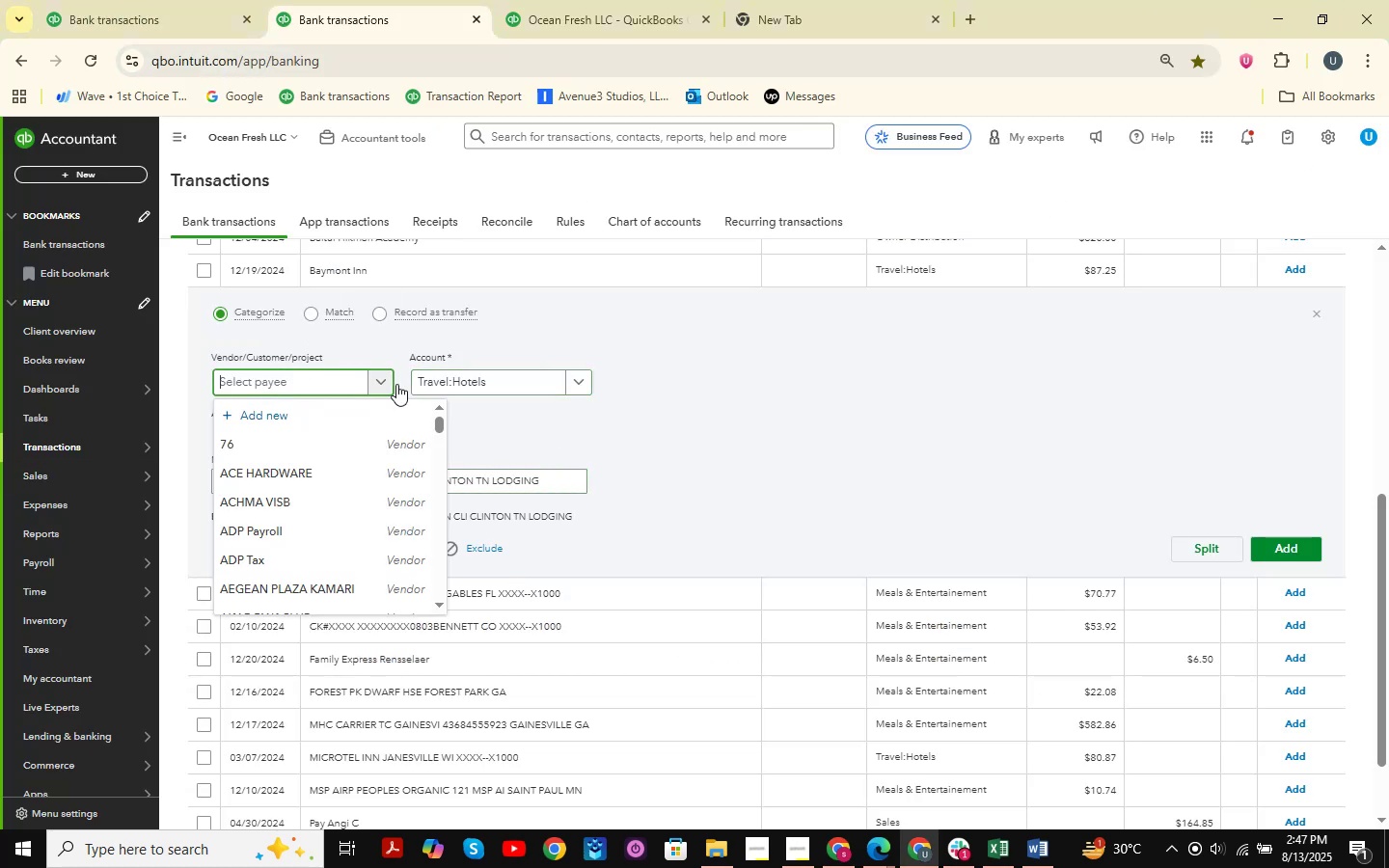 
key(Control+V)
 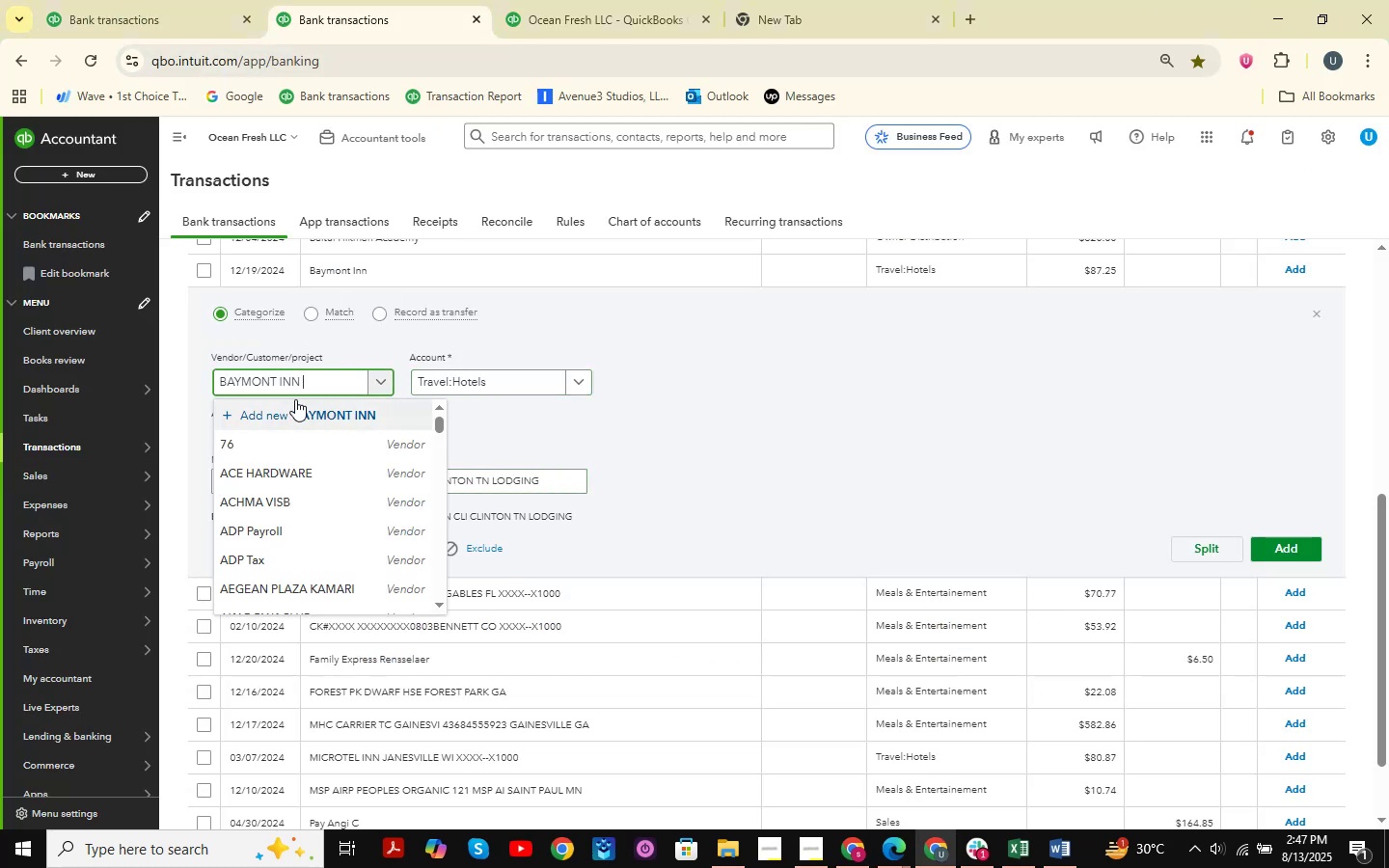 
left_click([295, 399])
 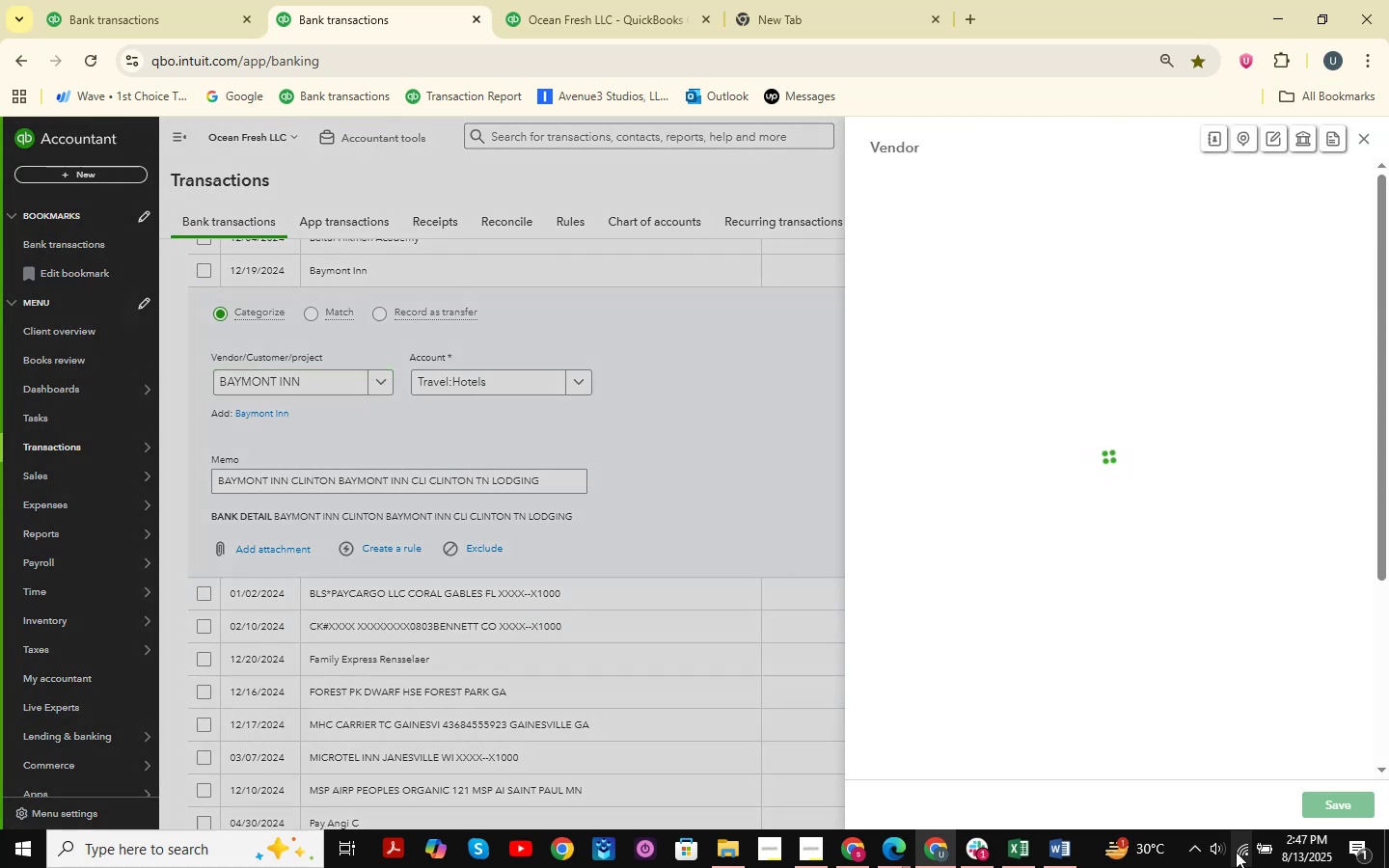 
left_click([1328, 808])
 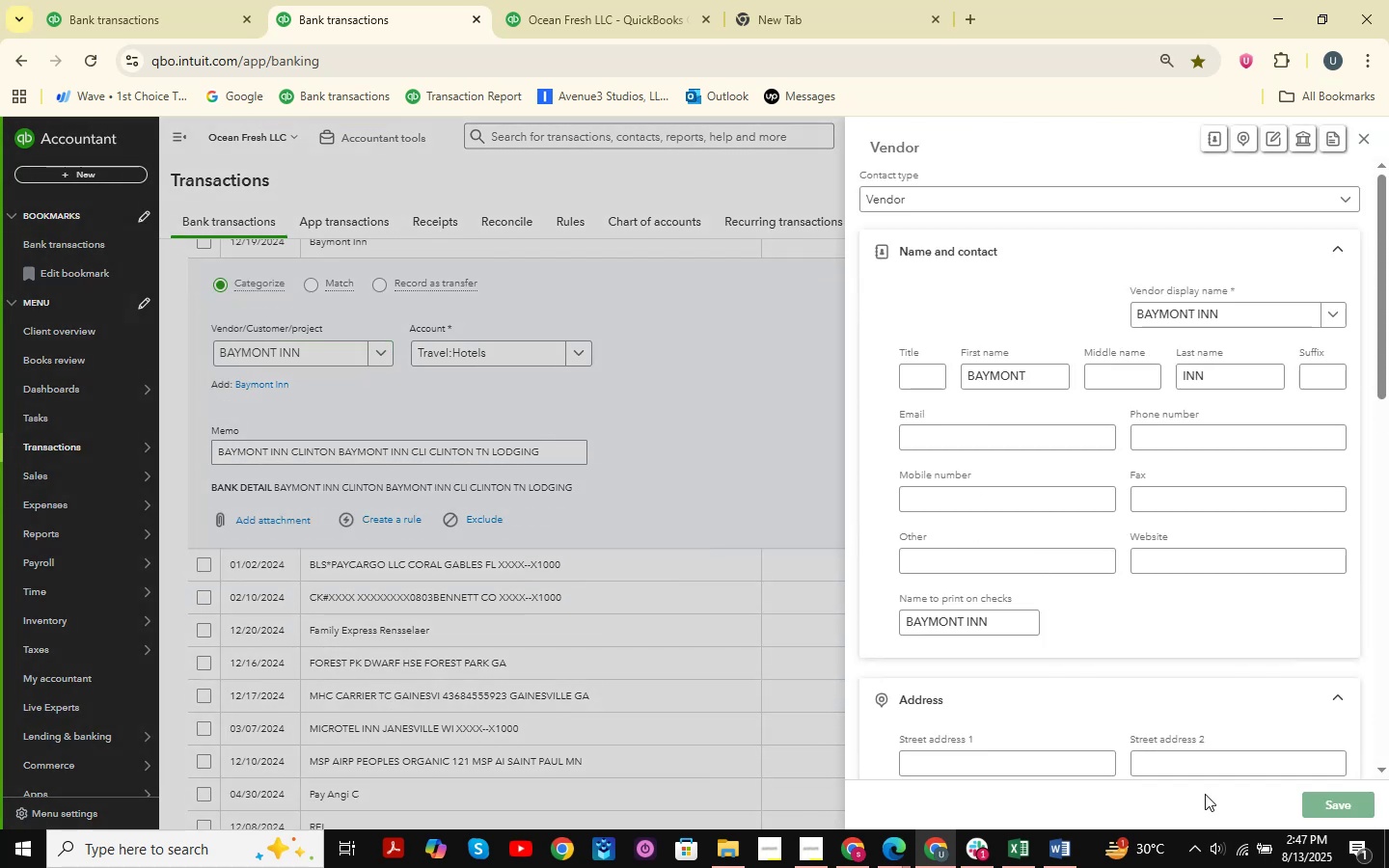 
mouse_move([653, 648])
 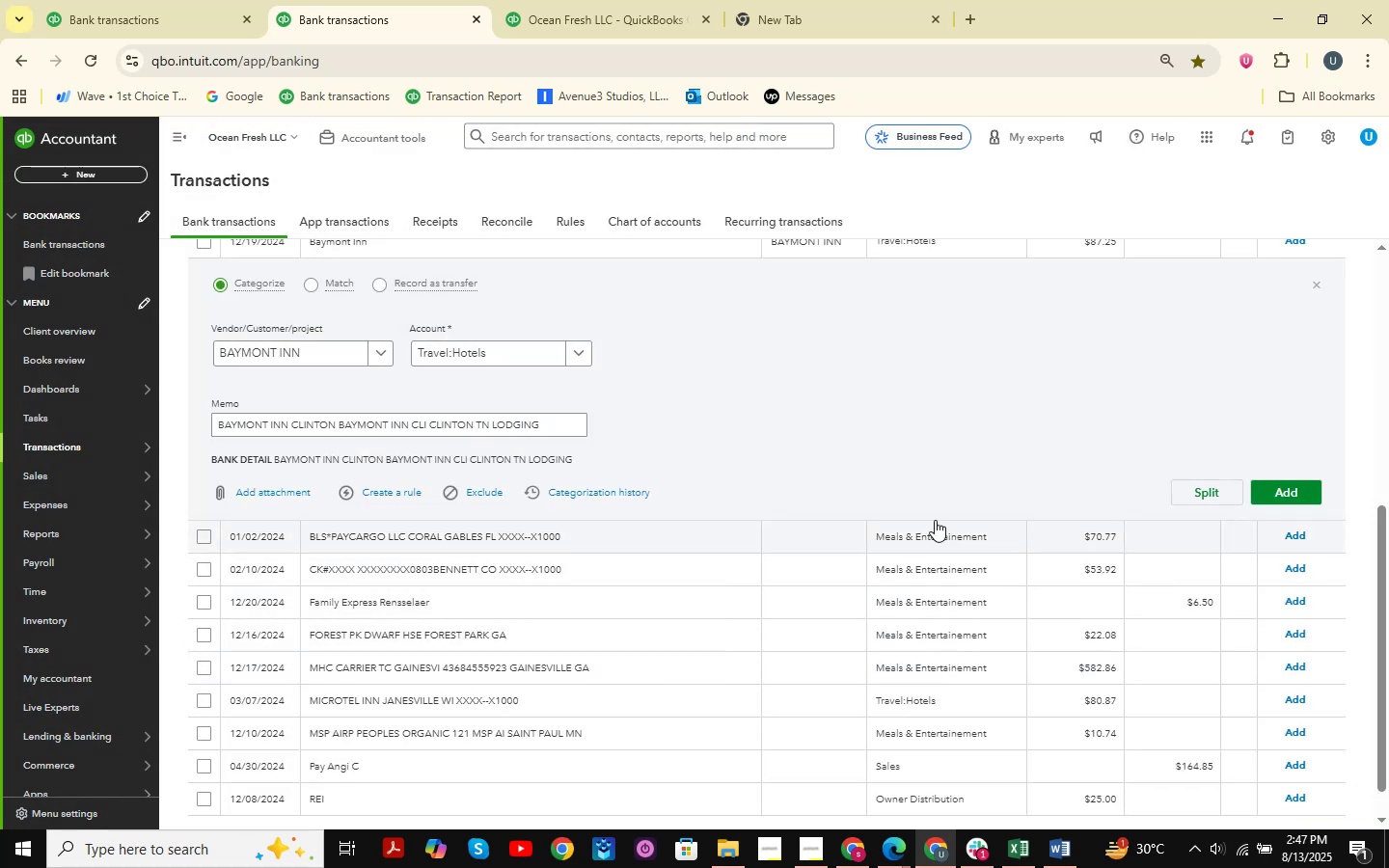 
scroll: coordinate [940, 541], scroll_direction: up, amount: 1.0
 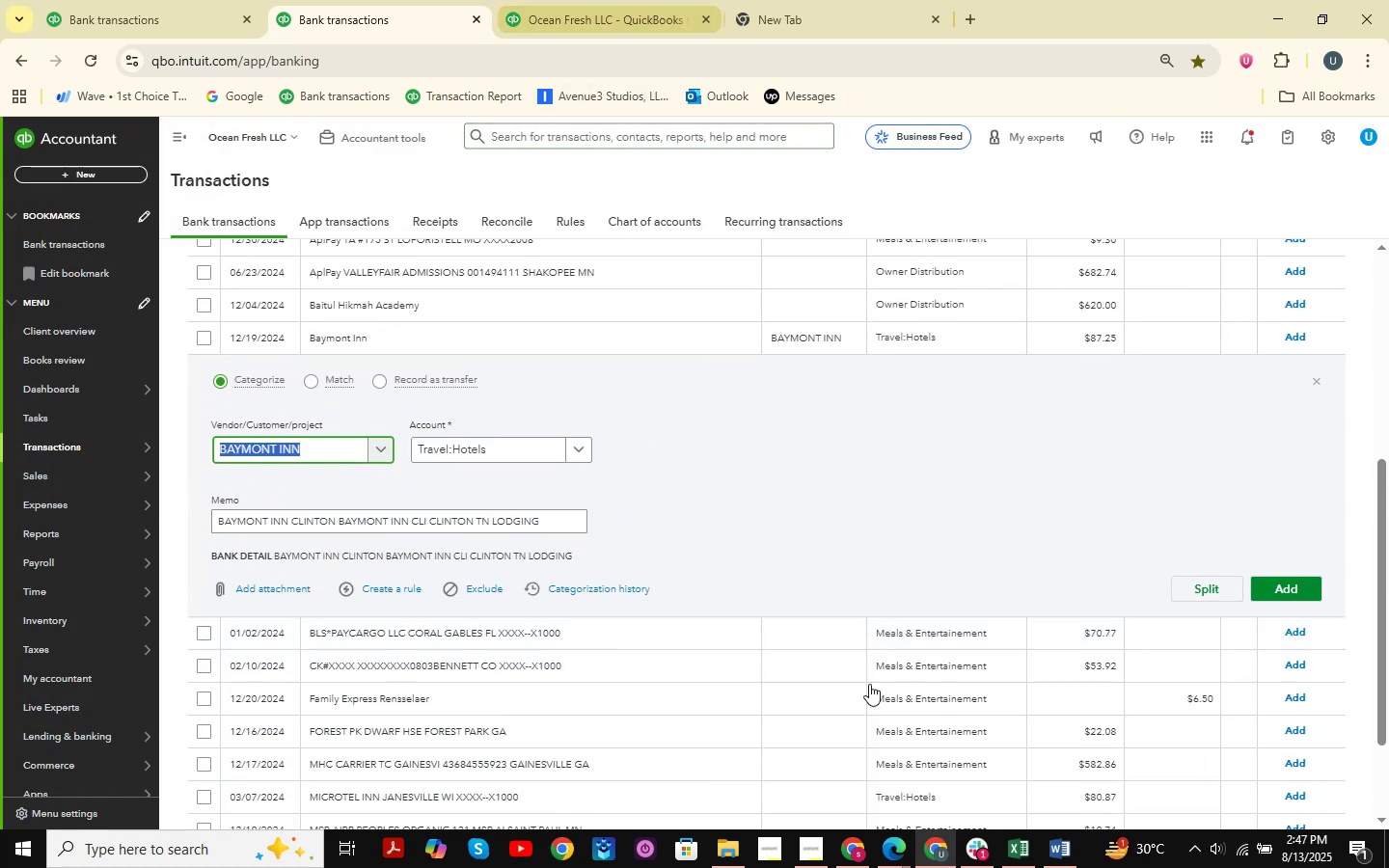 
left_click([852, 845])
 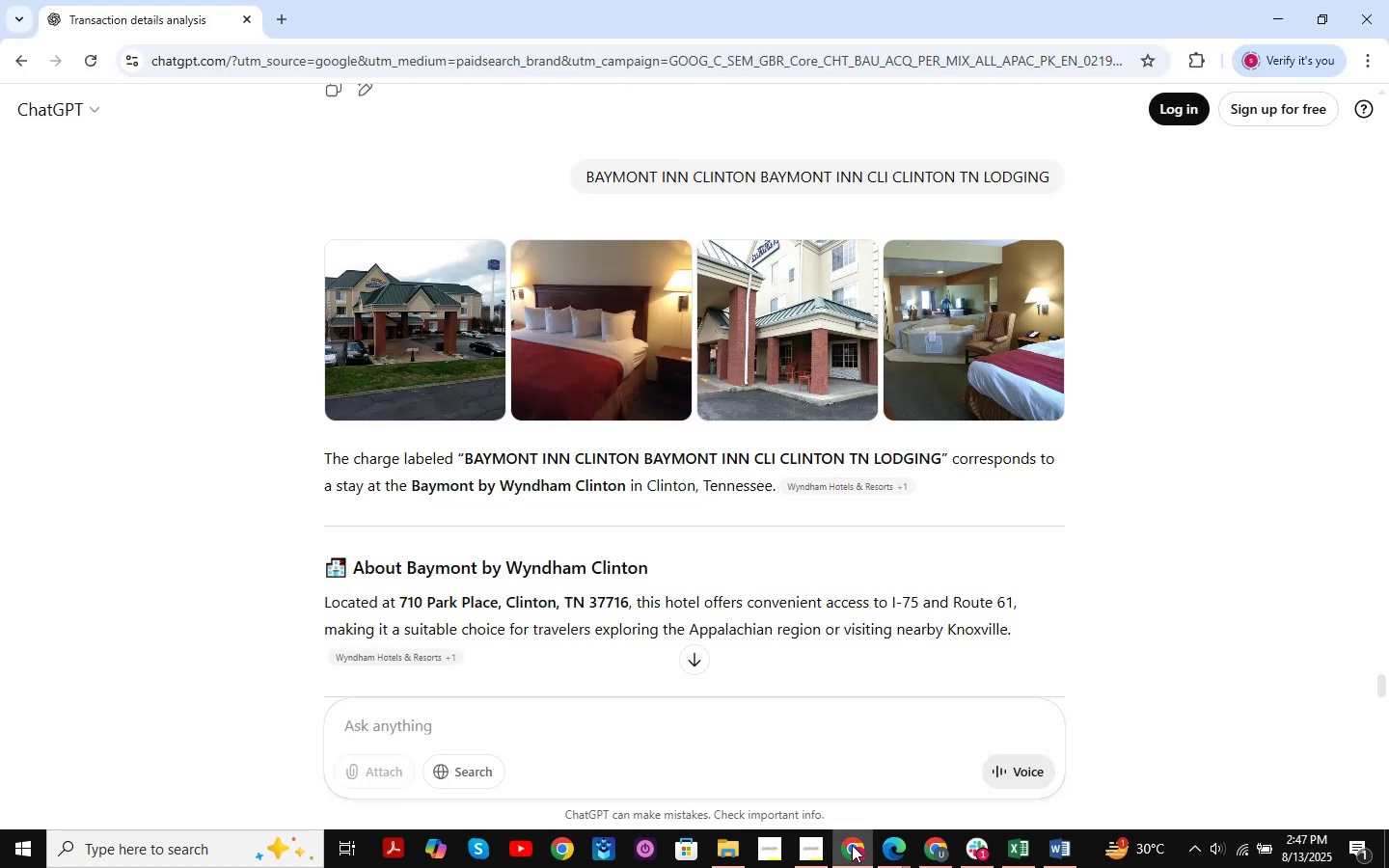 
left_click([852, 845])
 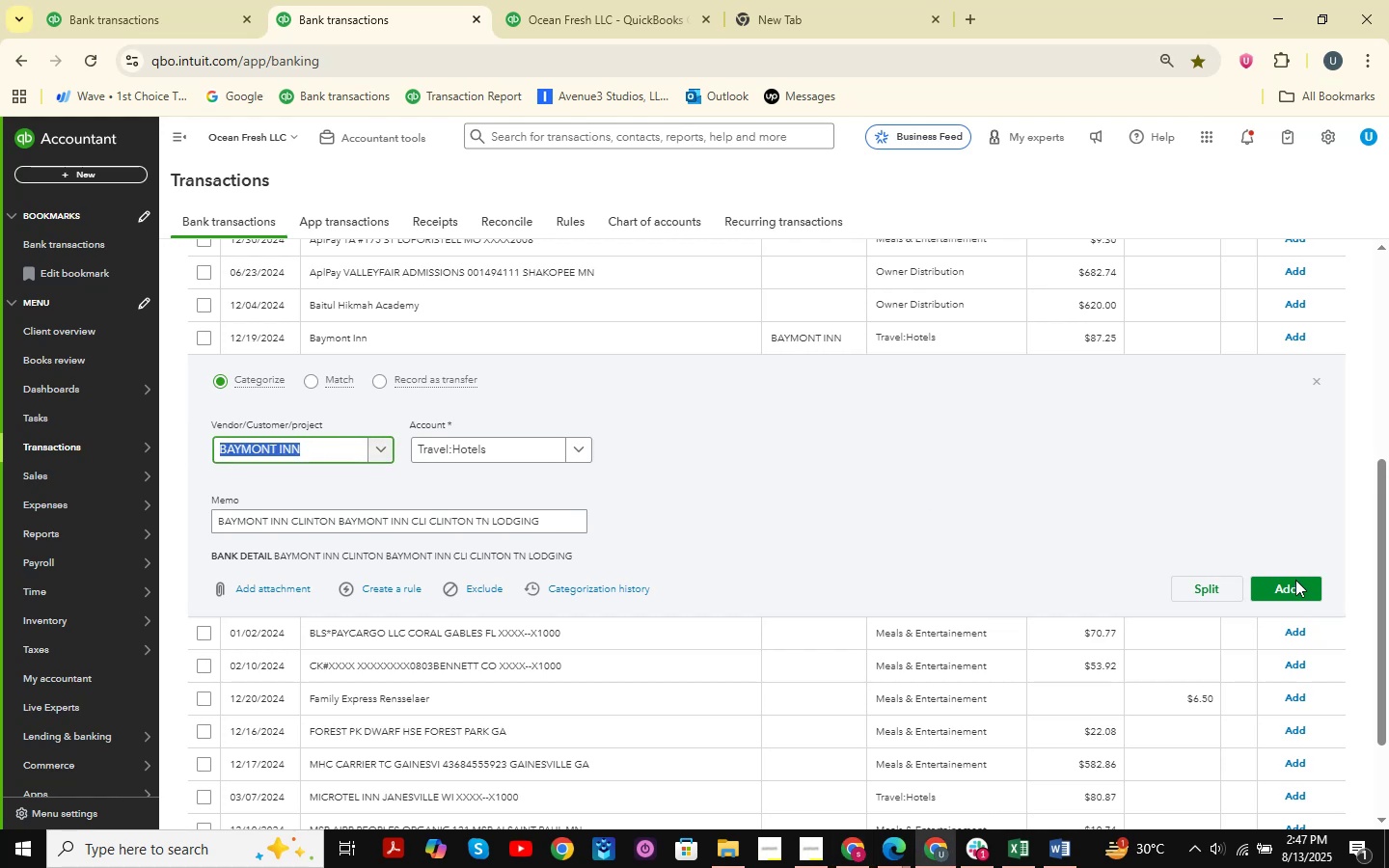 
mouse_move([579, 366])
 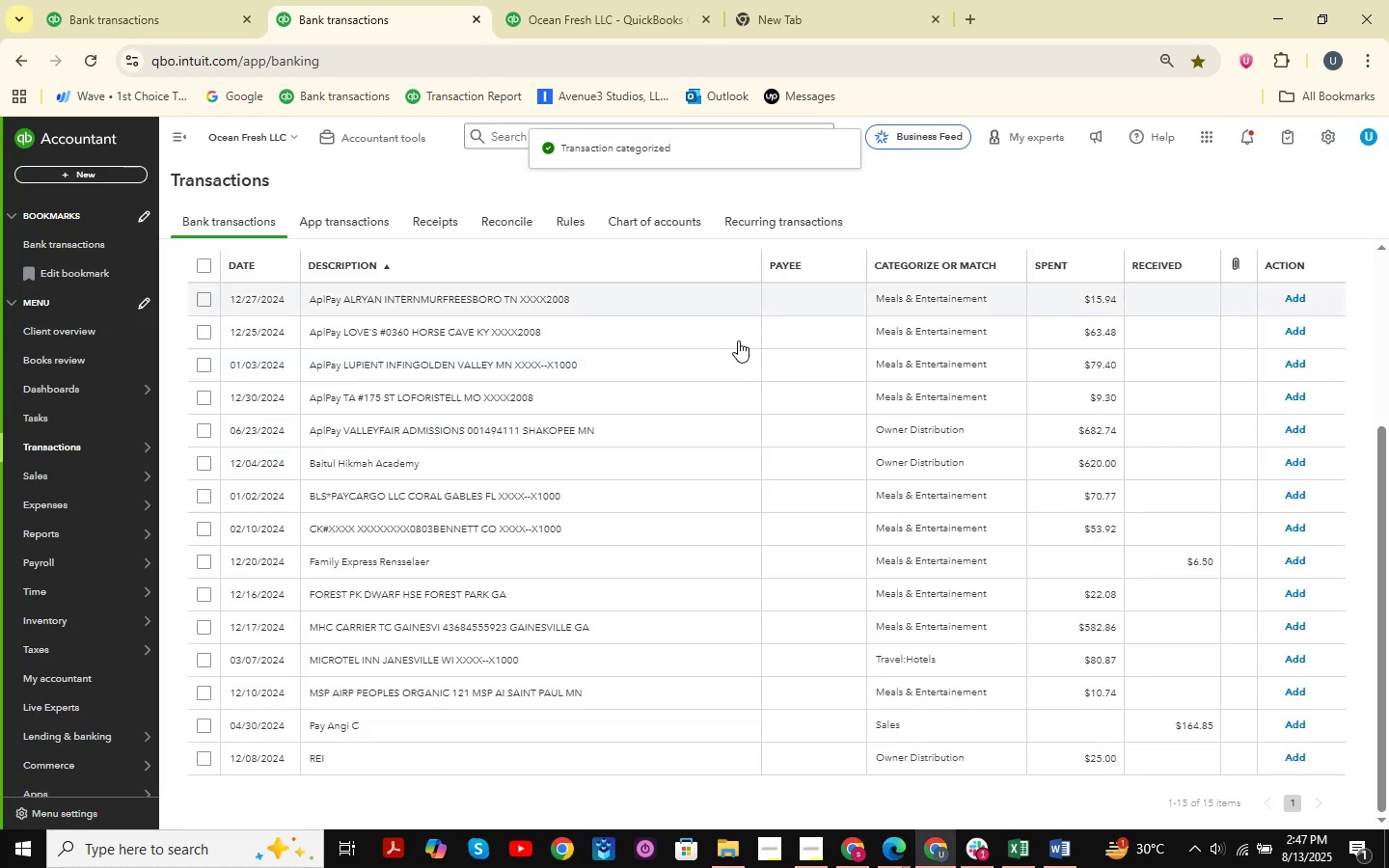 
scroll: coordinate [701, 403], scroll_direction: up, amount: 8.0
 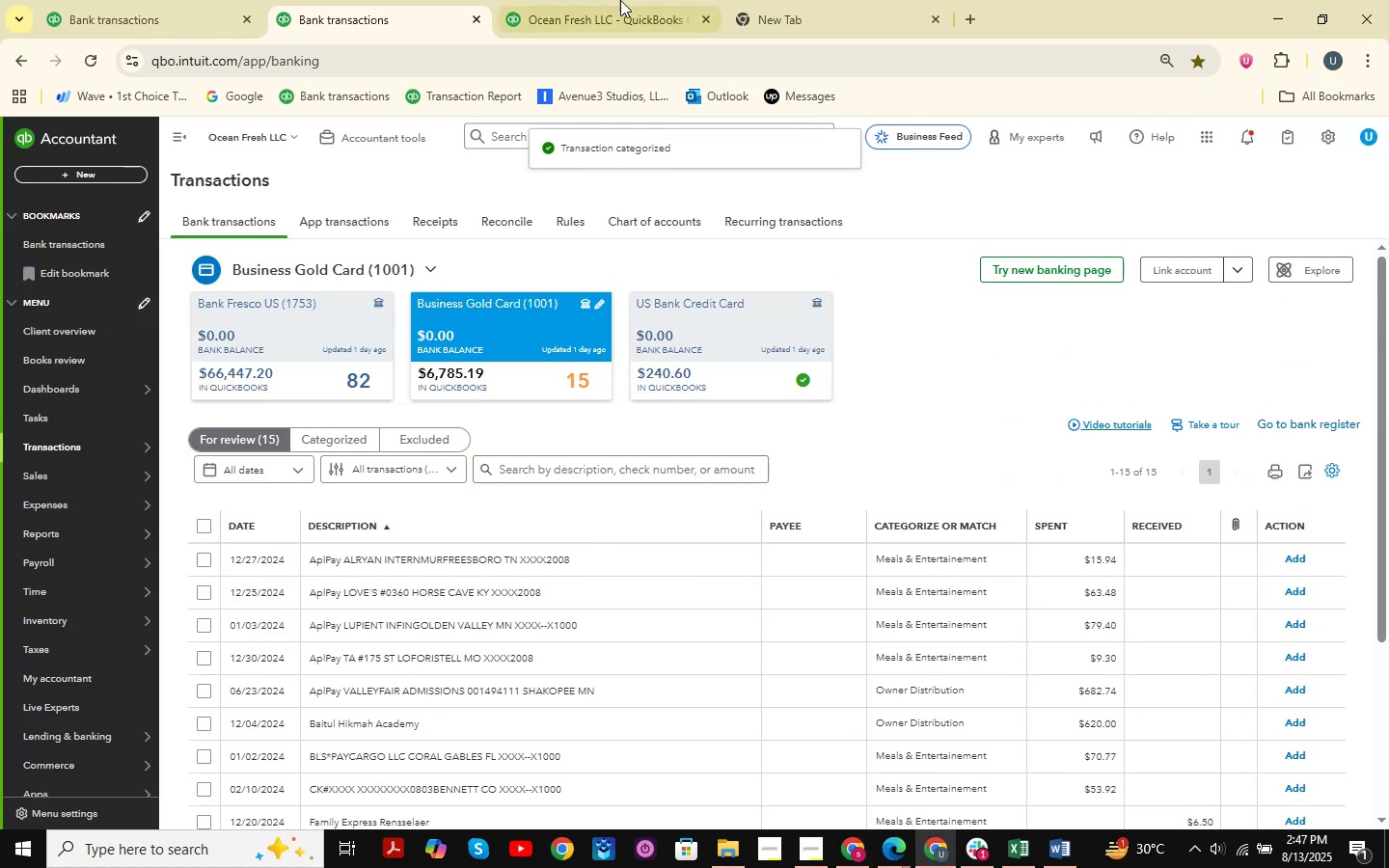 
left_click([620, 0])
 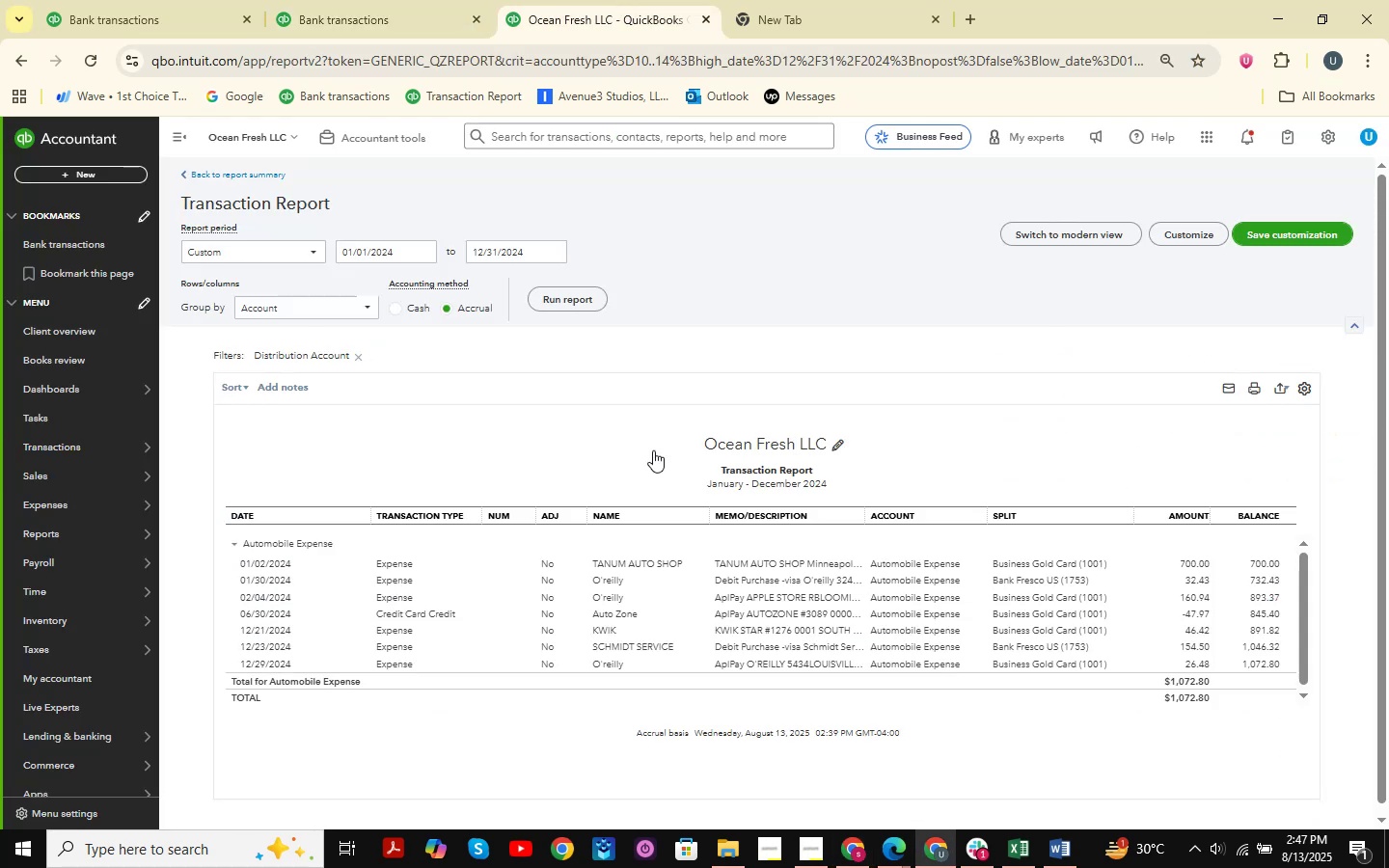 
scroll: coordinate [625, 380], scroll_direction: down, amount: 1.0
 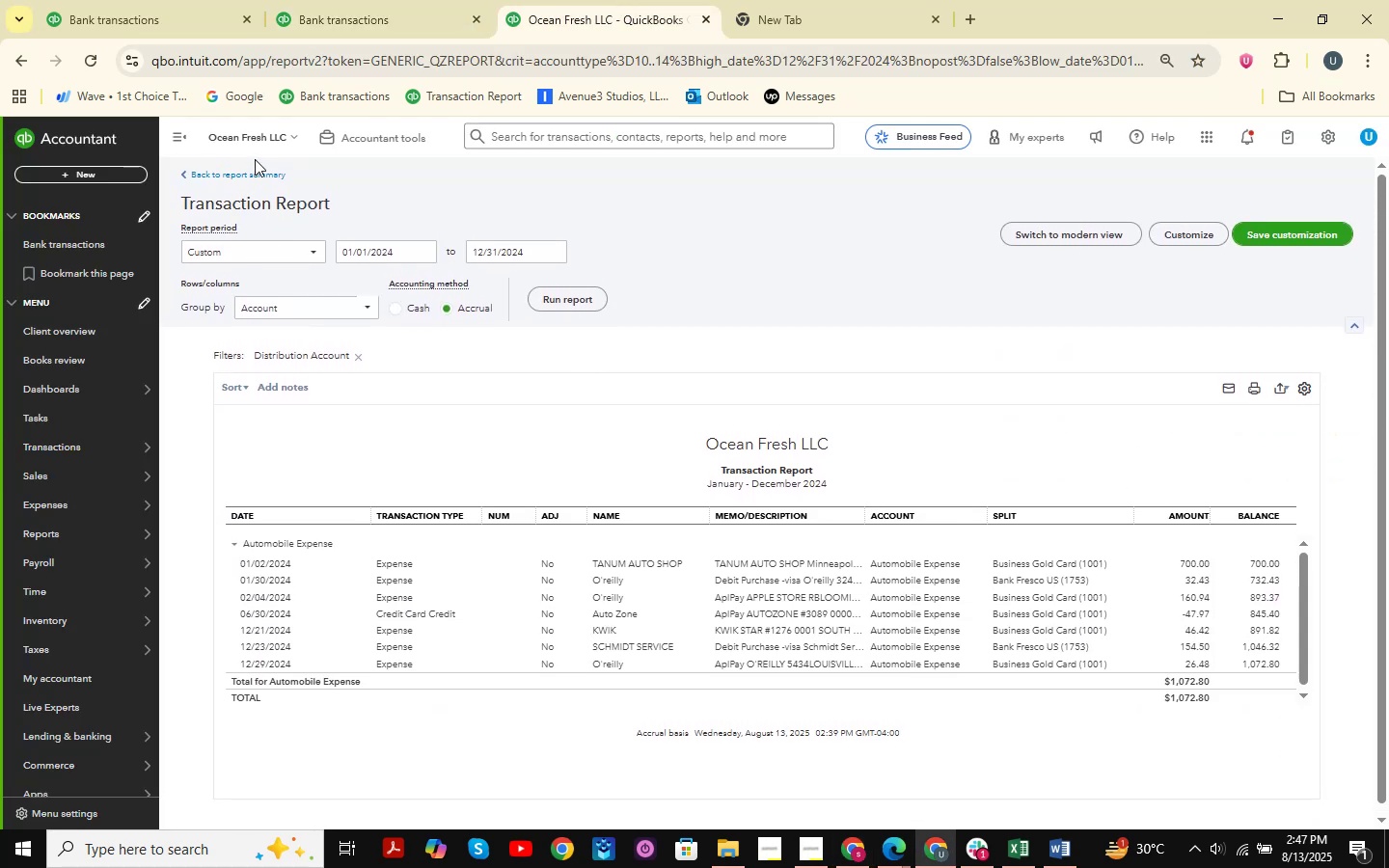 
double_click([253, 170])
 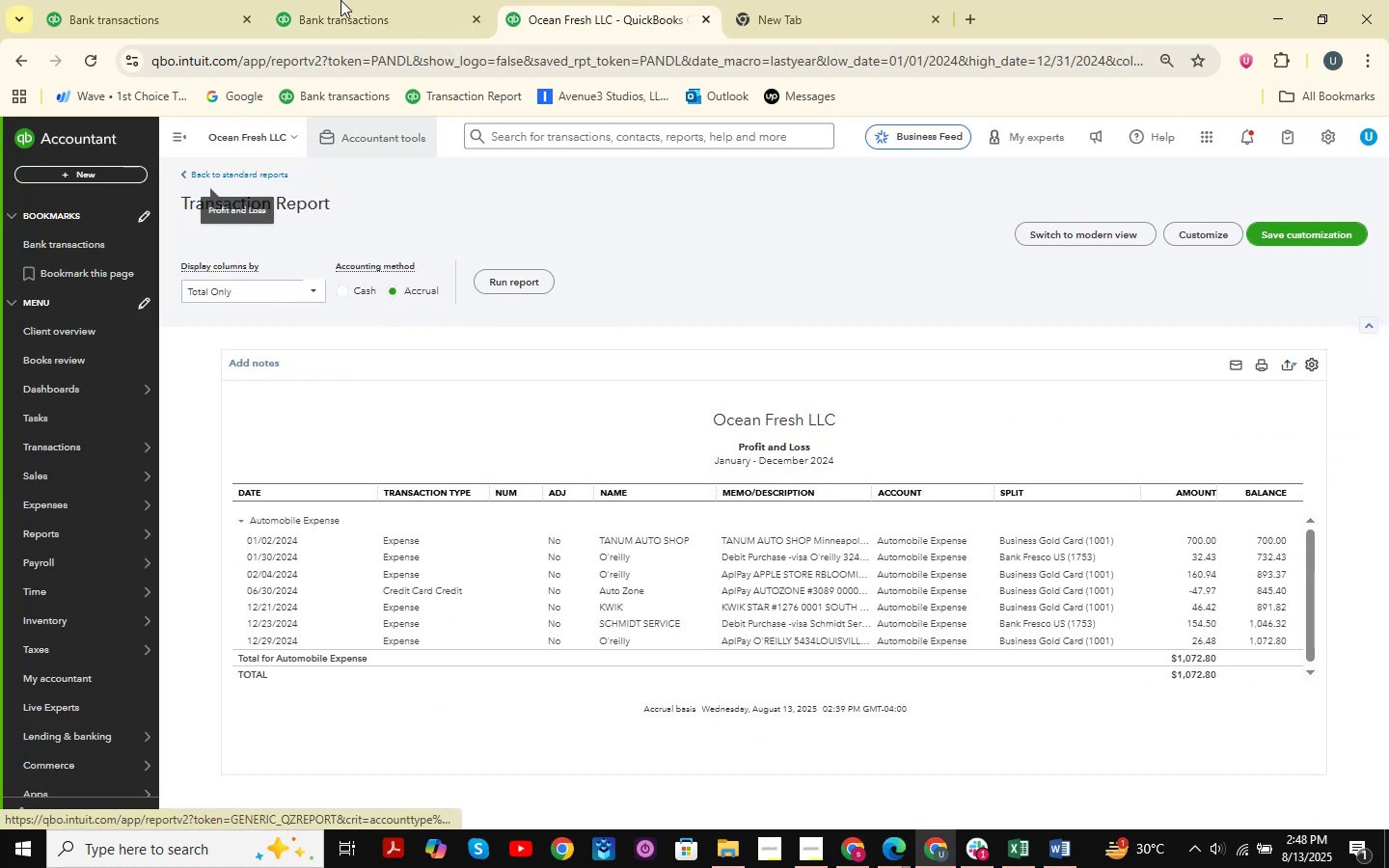 
left_click([340, 0])
 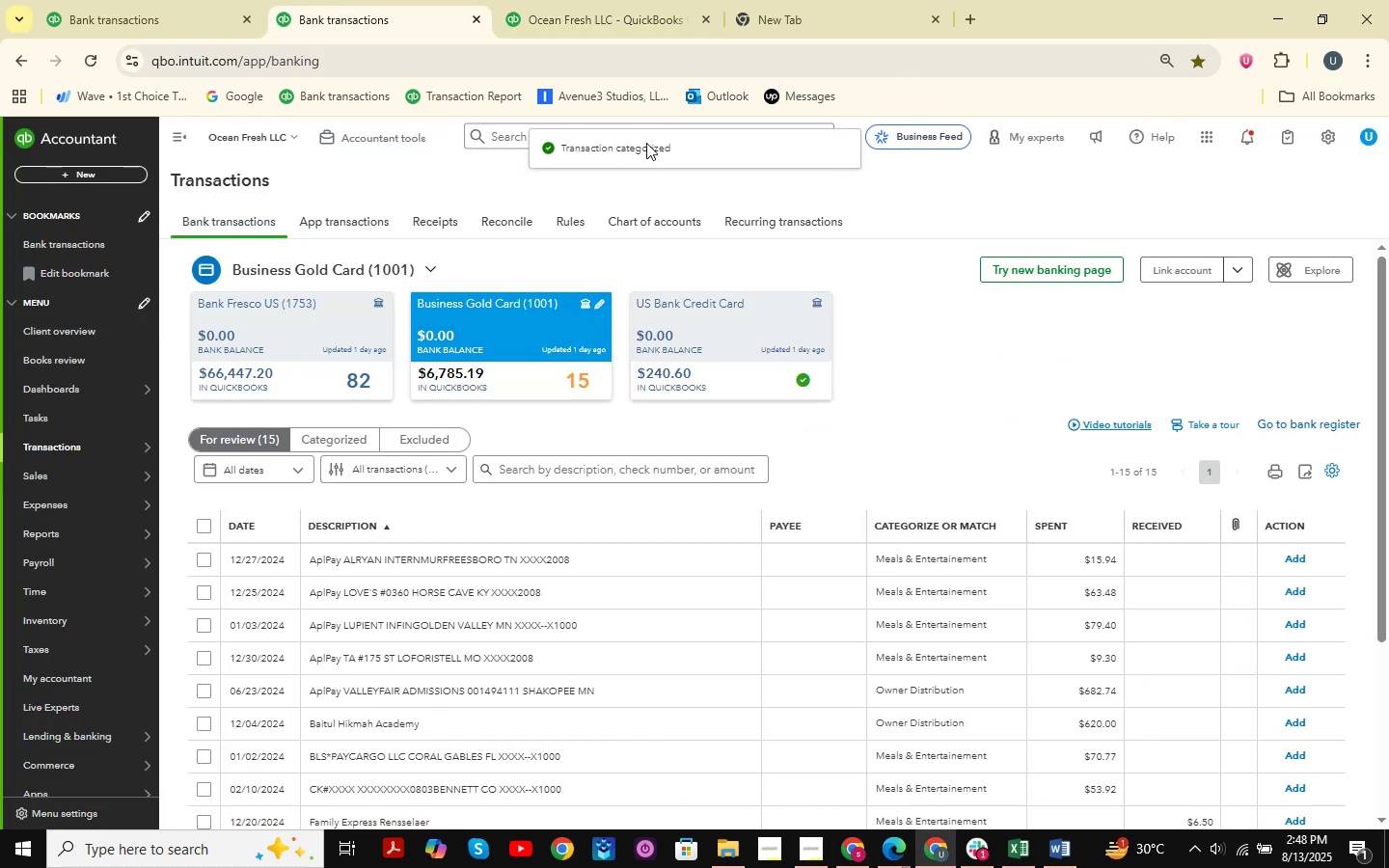 
left_click([722, 0])
 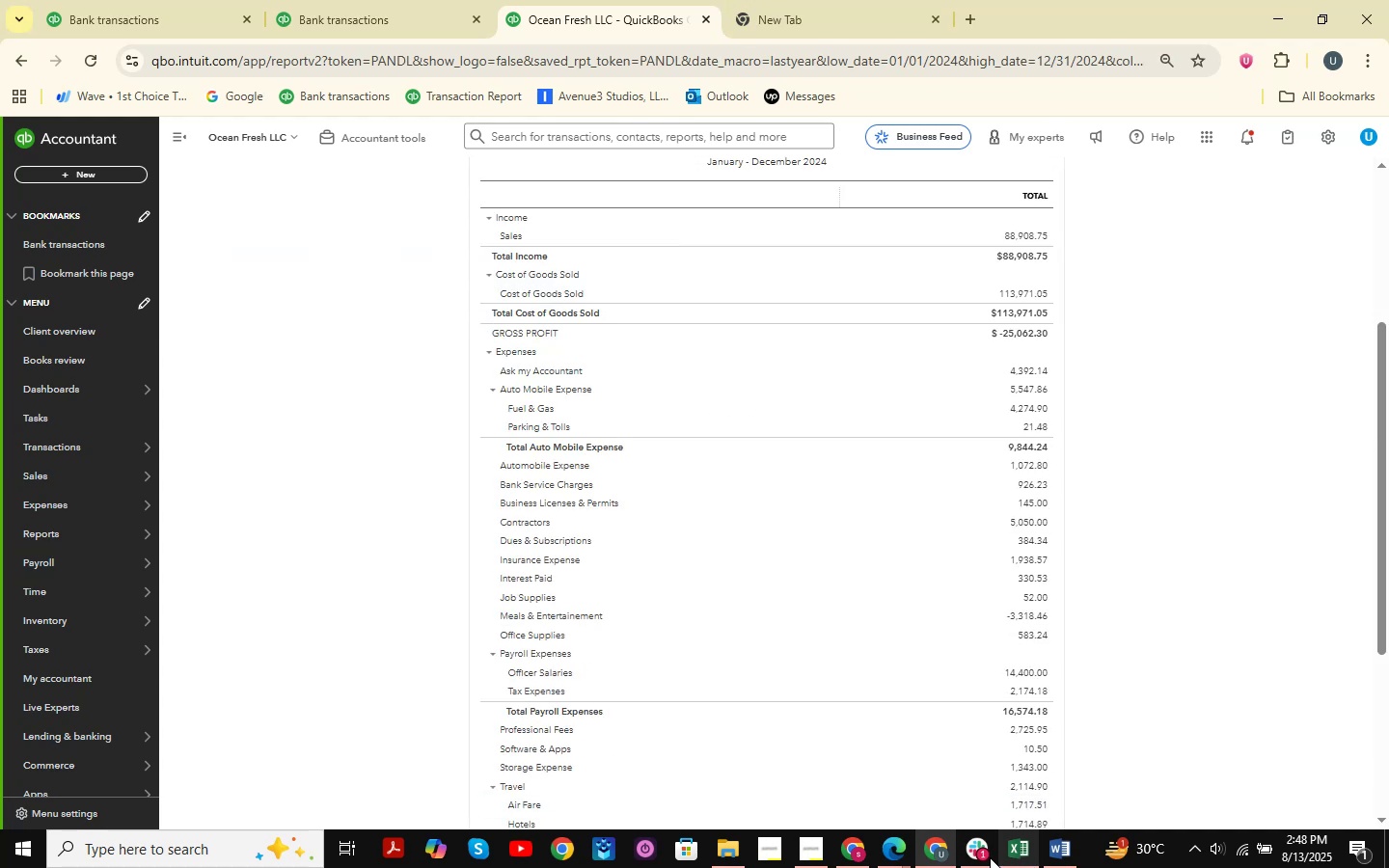 
left_click([999, 853])
 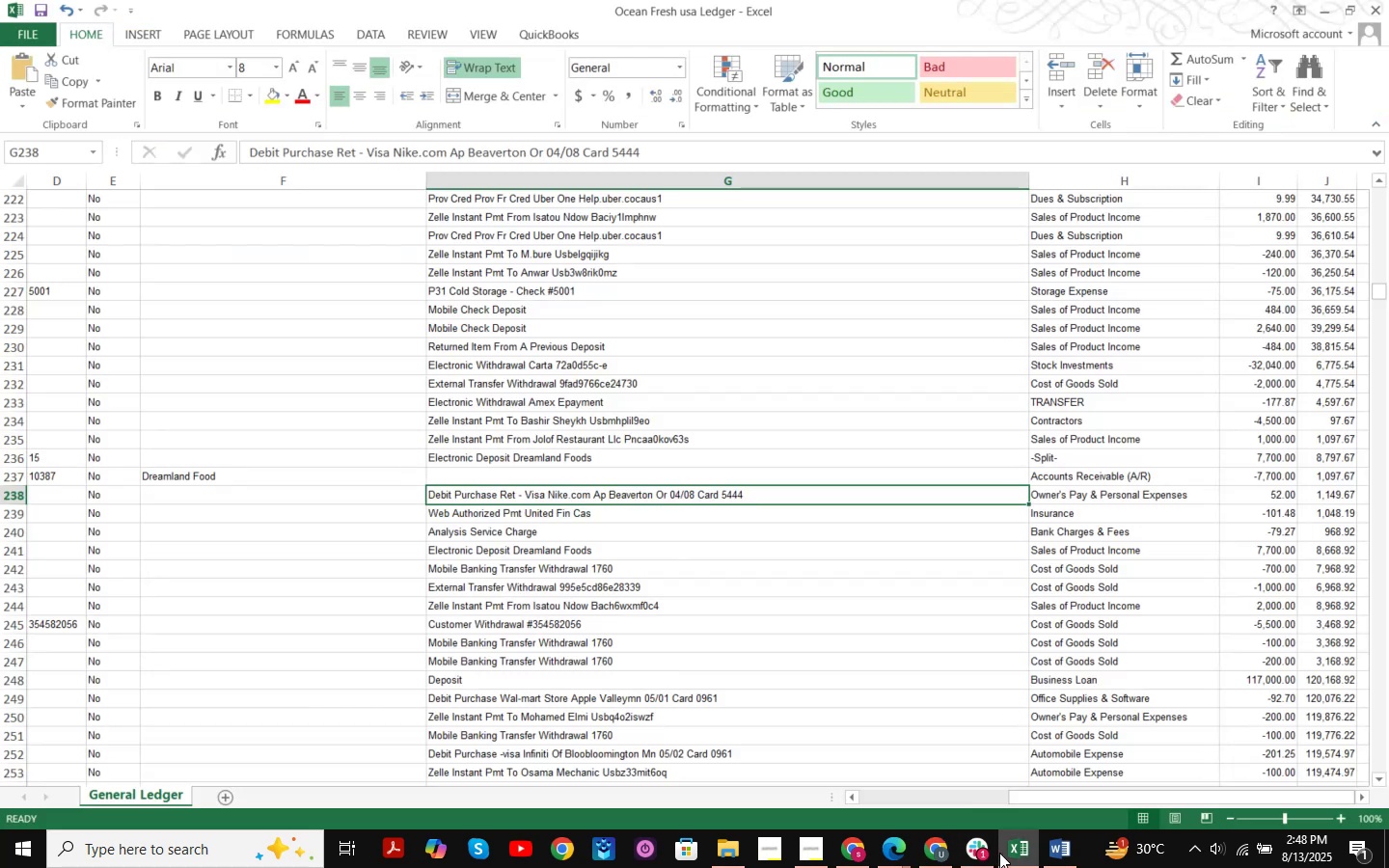 